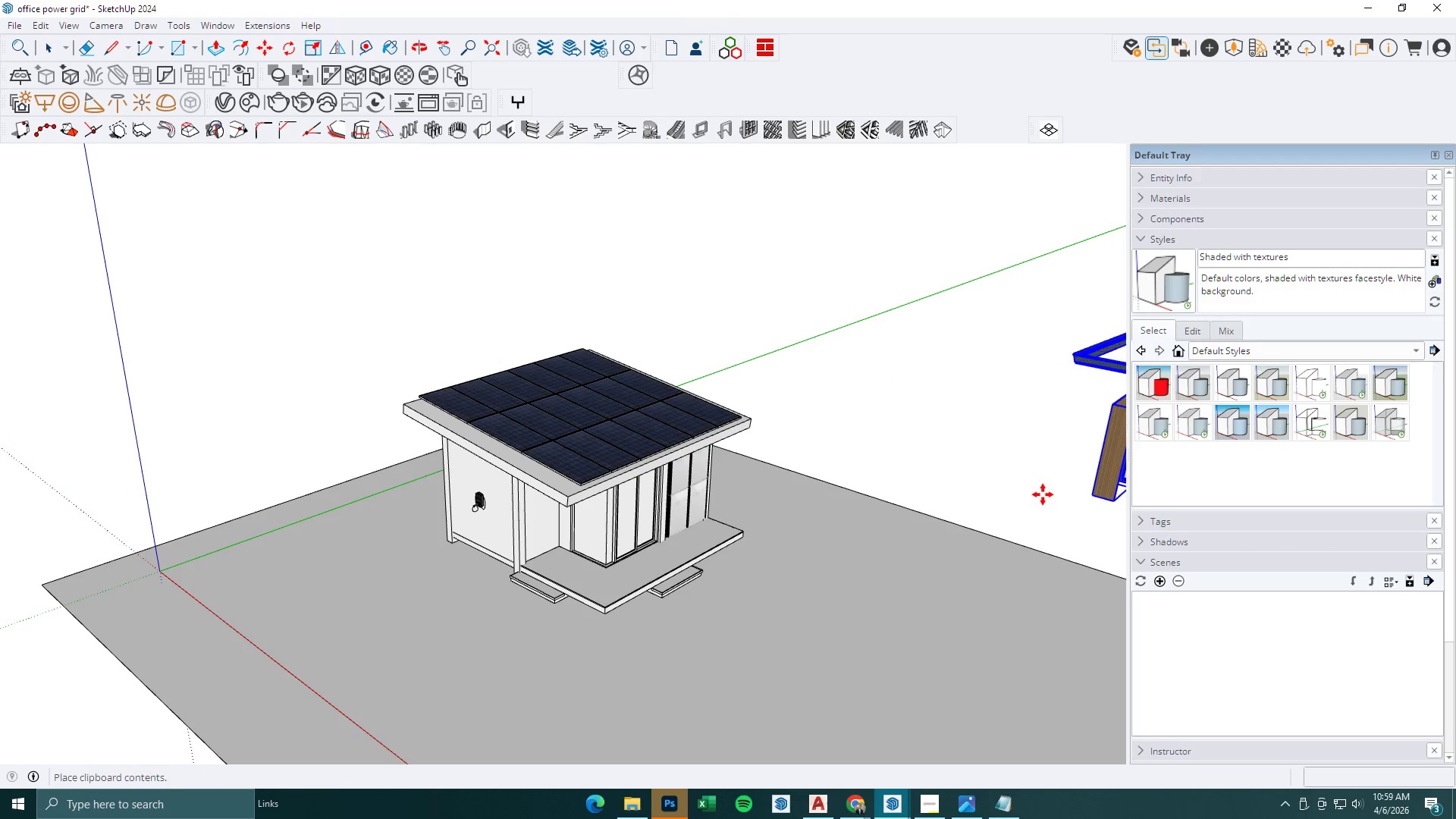 
scroll: coordinate [535, 548], scroll_direction: down, amount: 11.0
 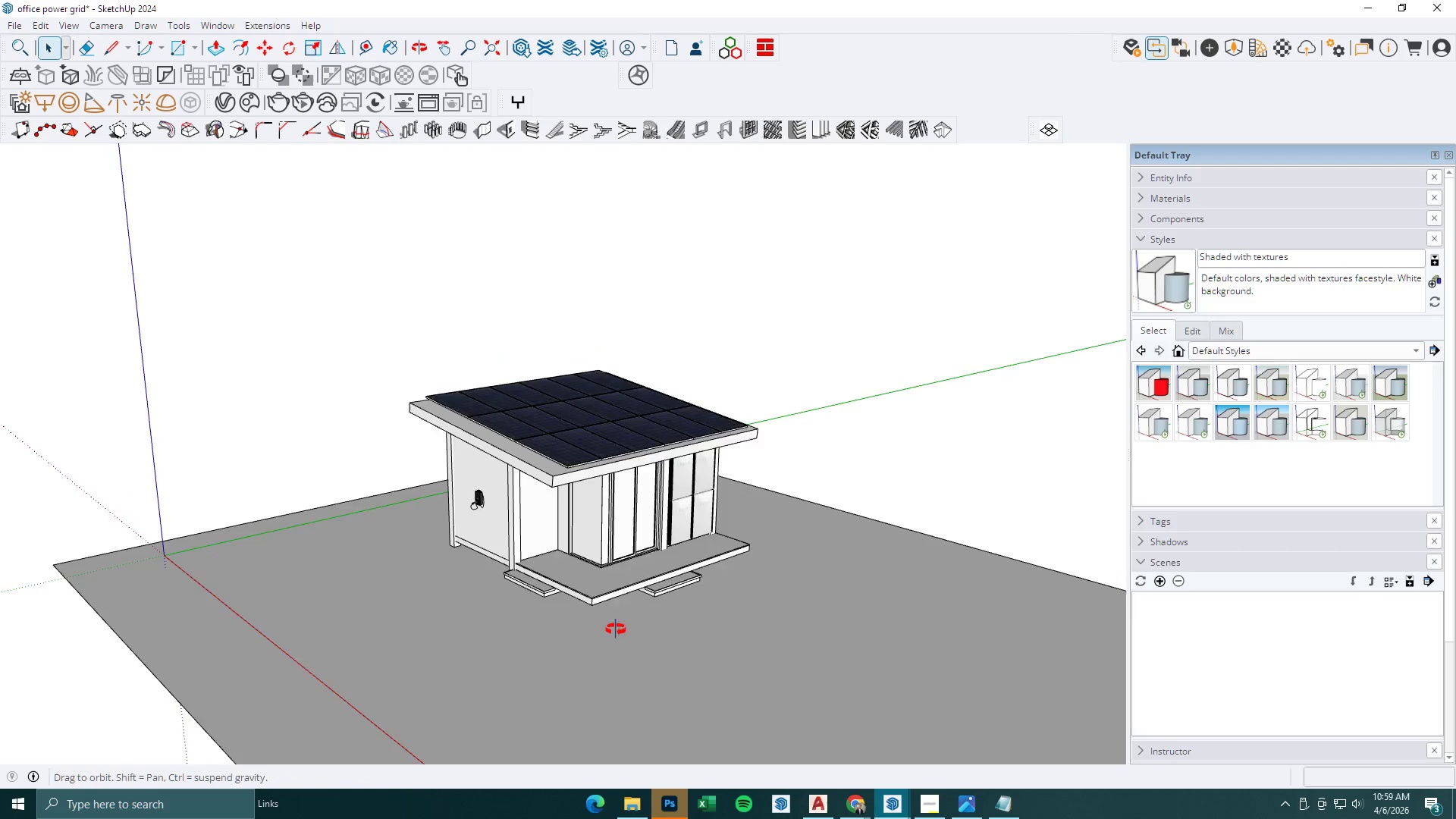 
left_click([976, 485])
 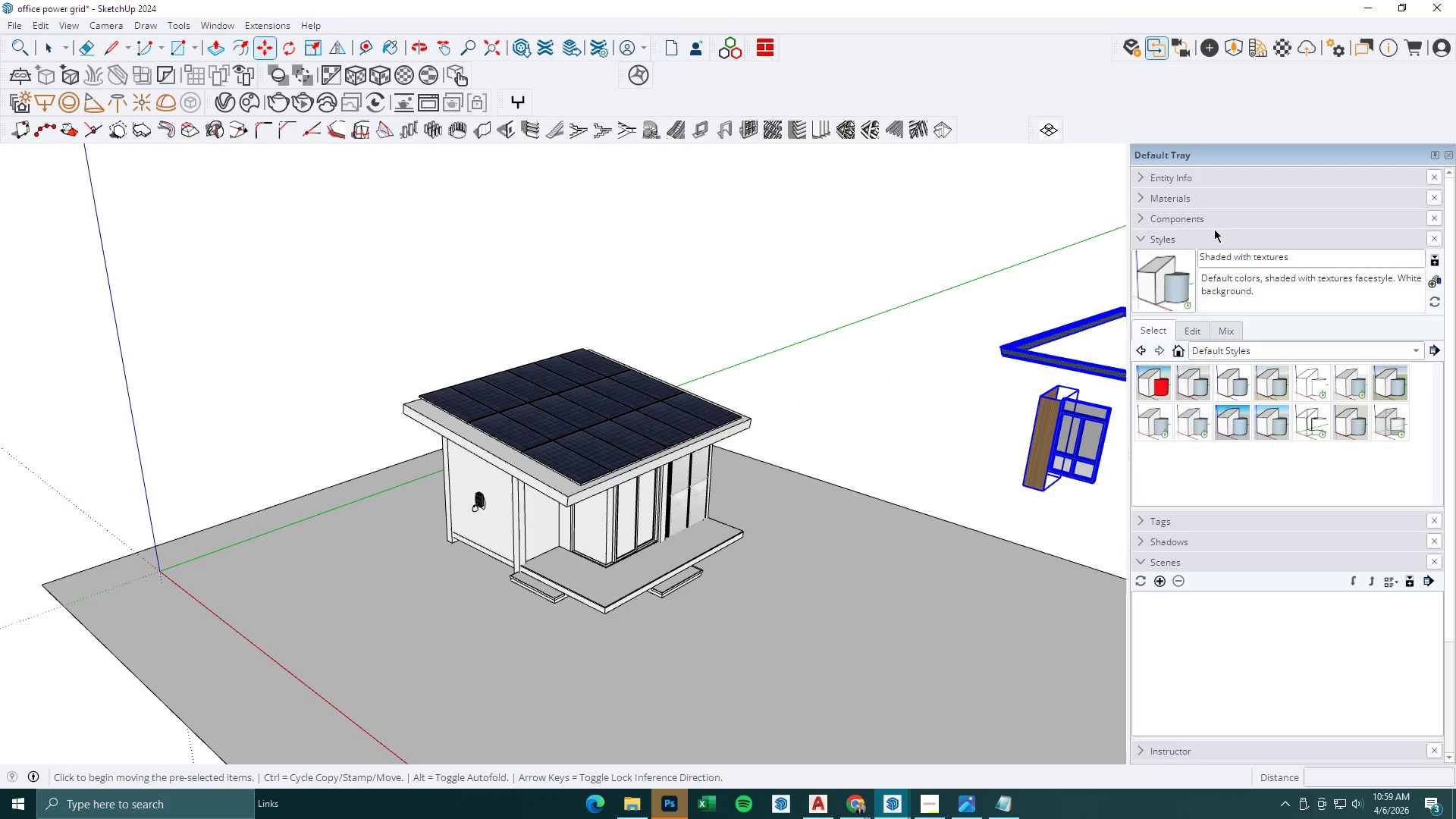 
double_click([1186, 198])
 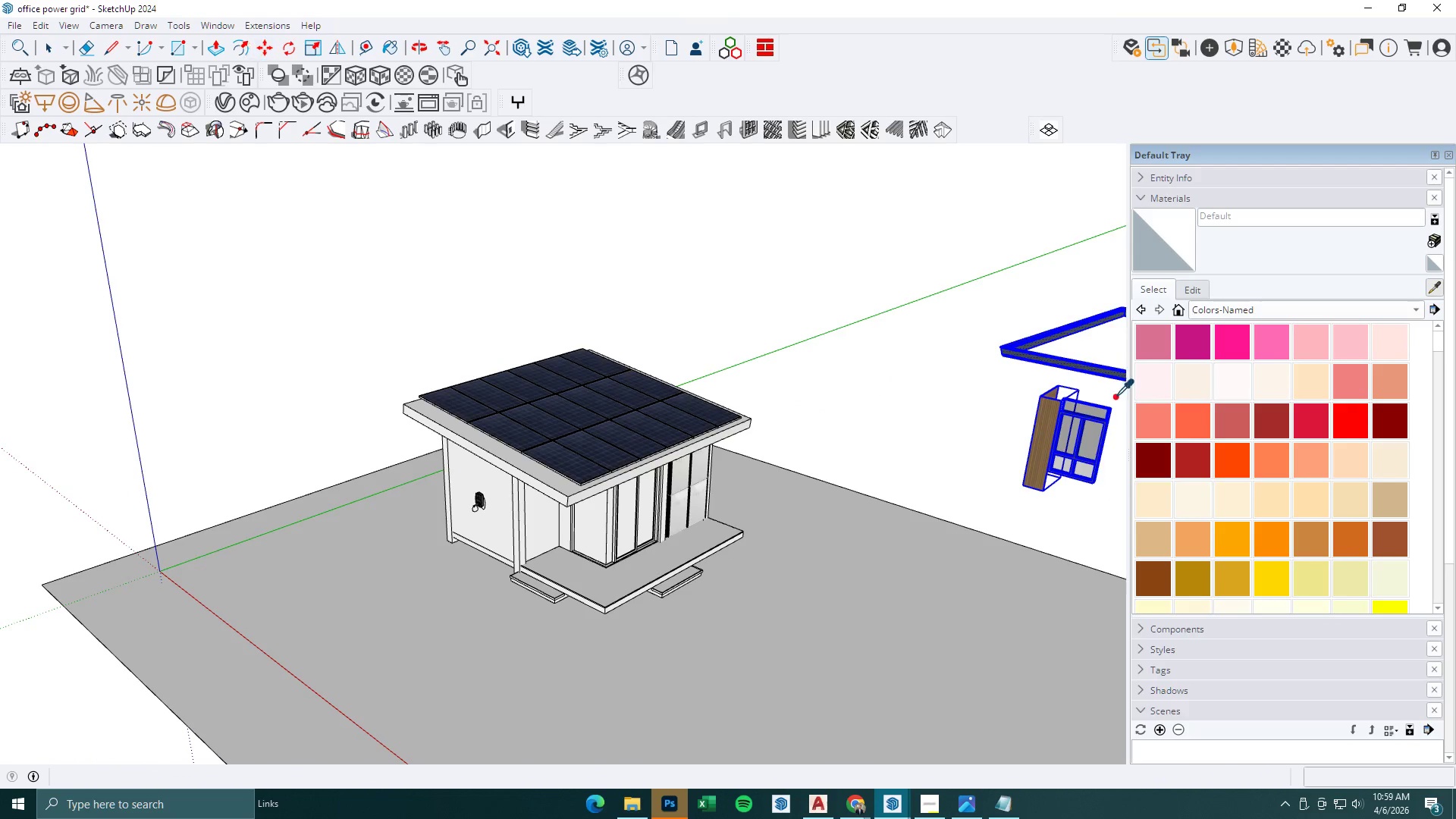 
key(Space)
 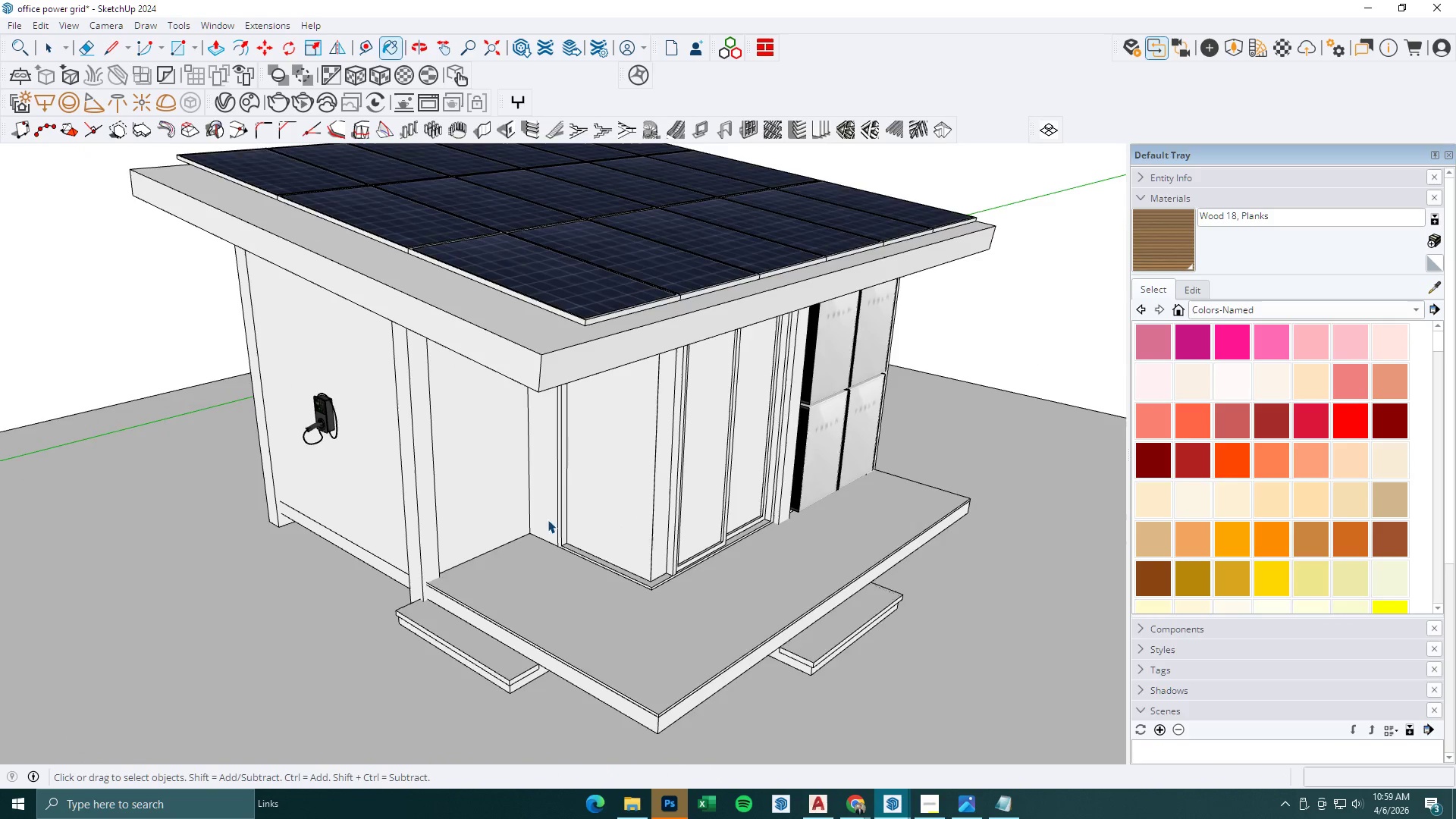 
key(Escape)
 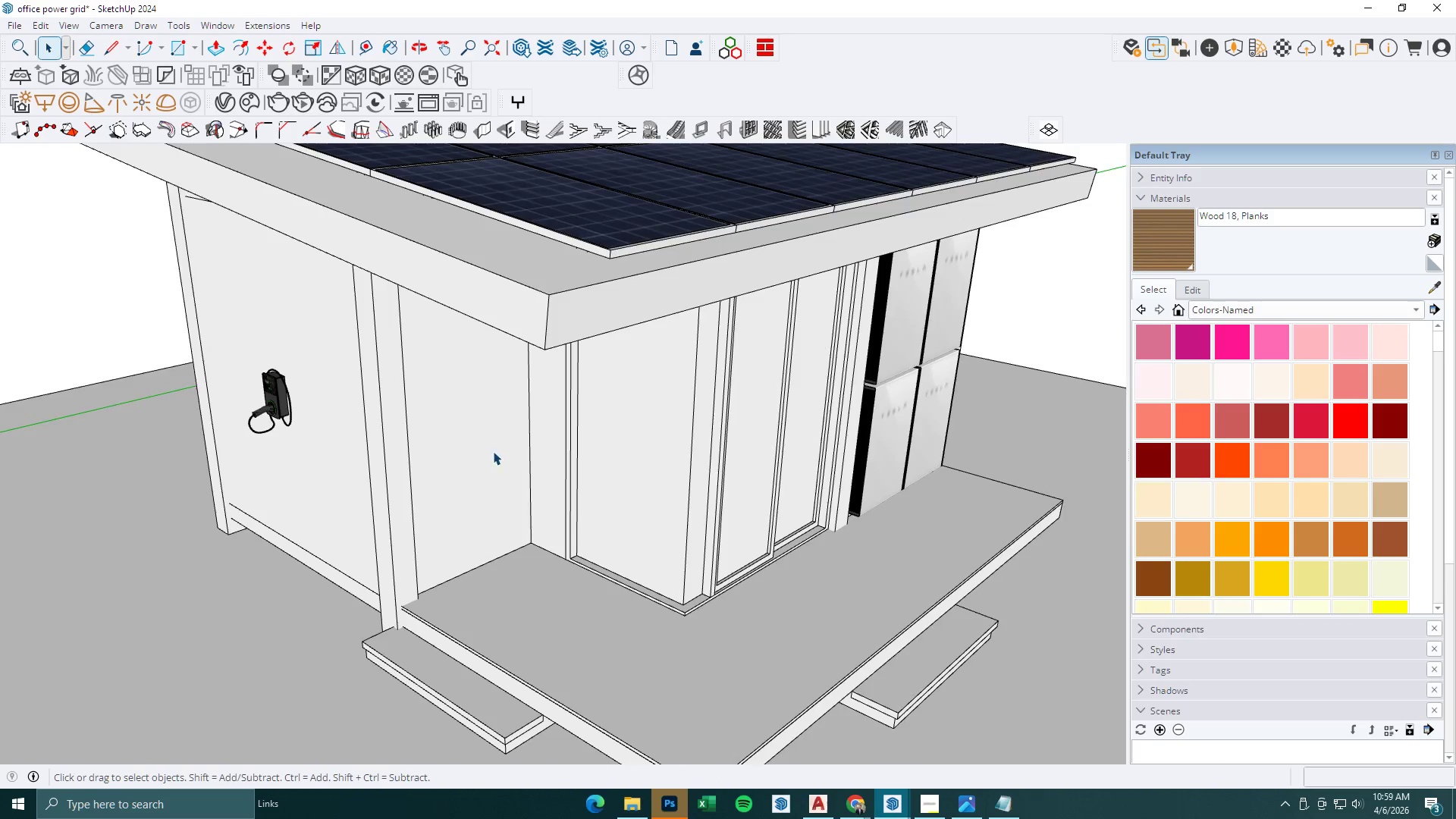 
double_click([492, 450])
 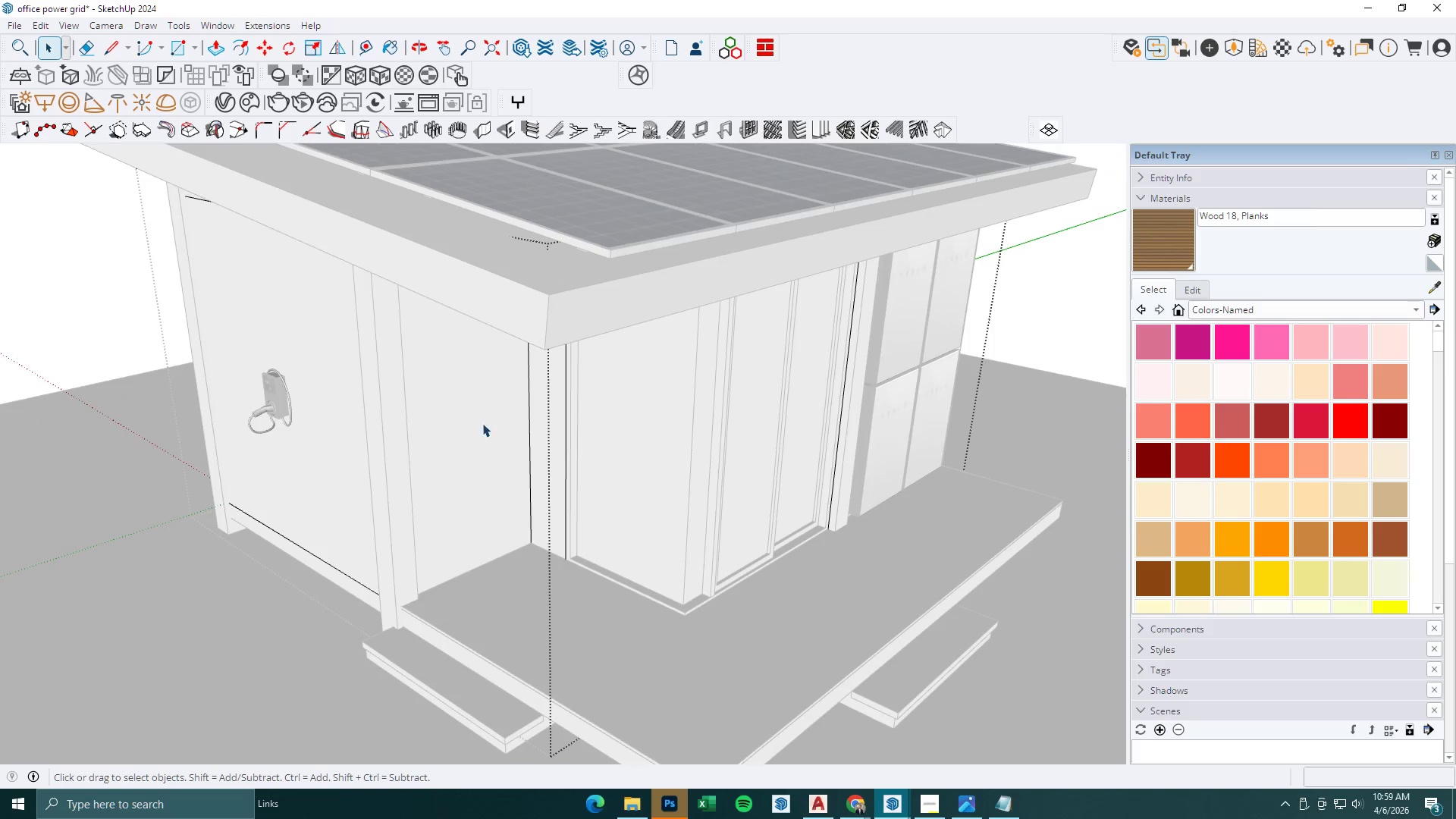 
triple_click([480, 419])
 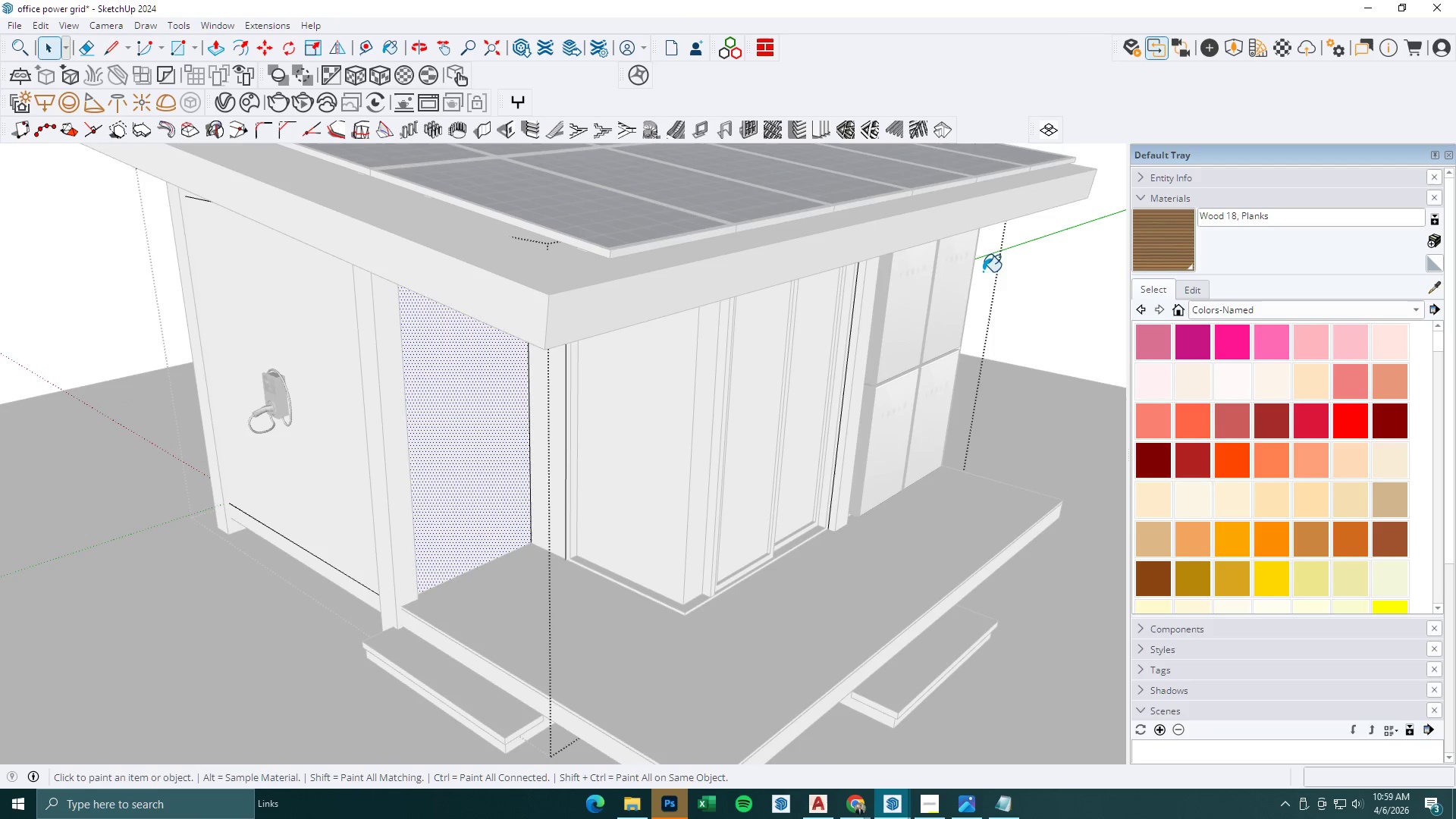 
scroll: coordinate [524, 491], scroll_direction: up, amount: 12.0
 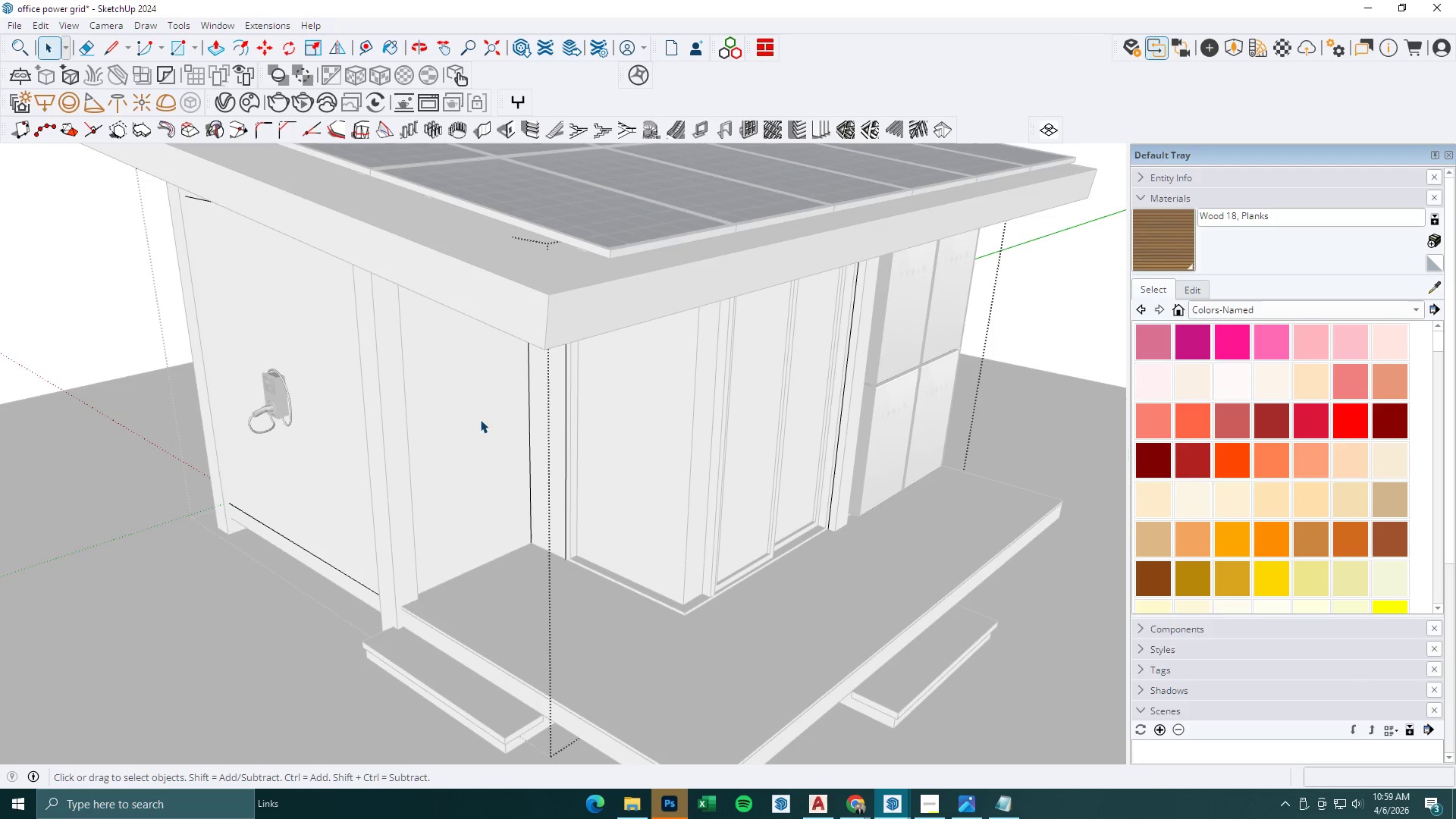 
double_click([436, 371])
 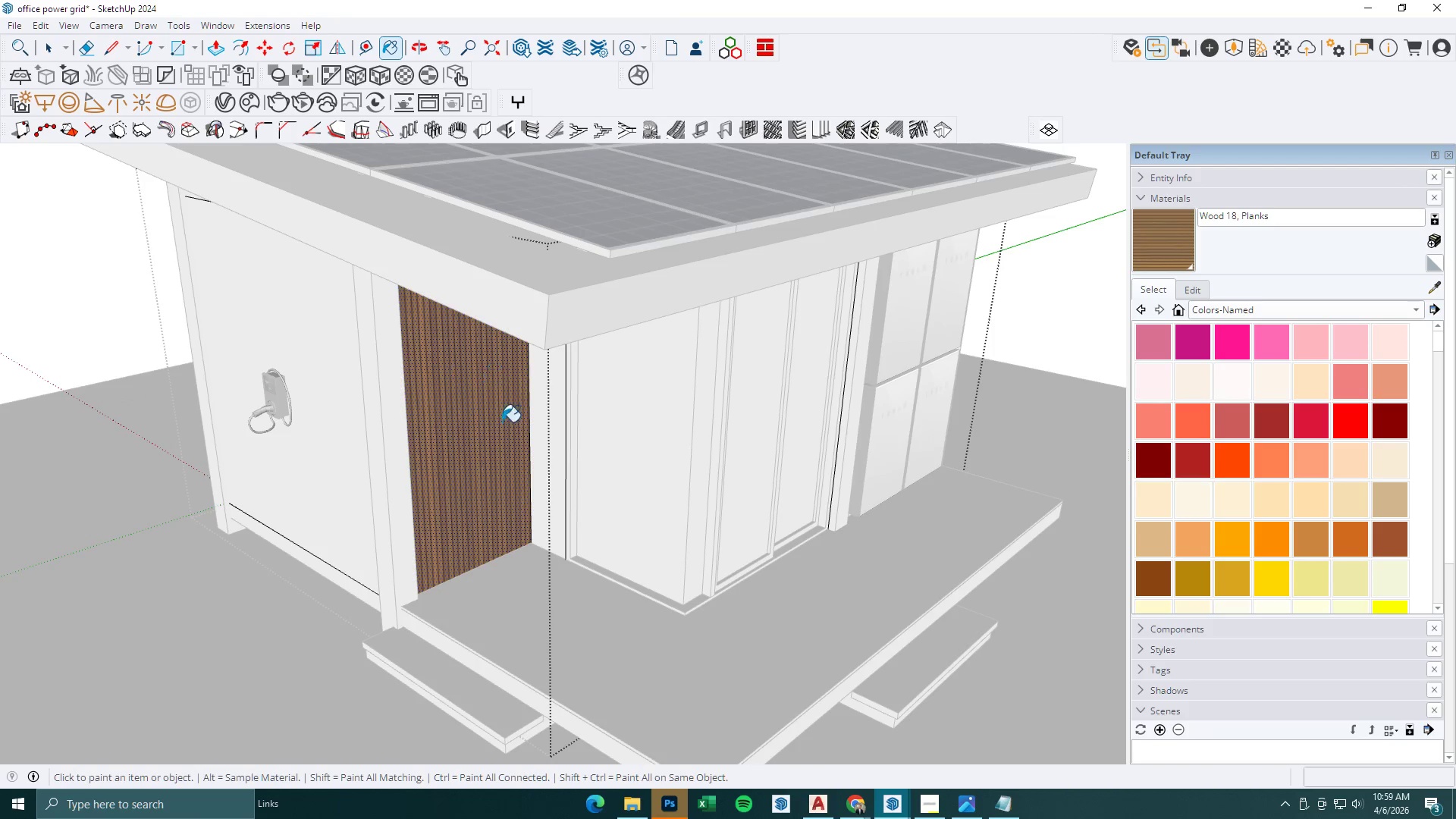 
scroll: coordinate [491, 444], scroll_direction: down, amount: 4.0
 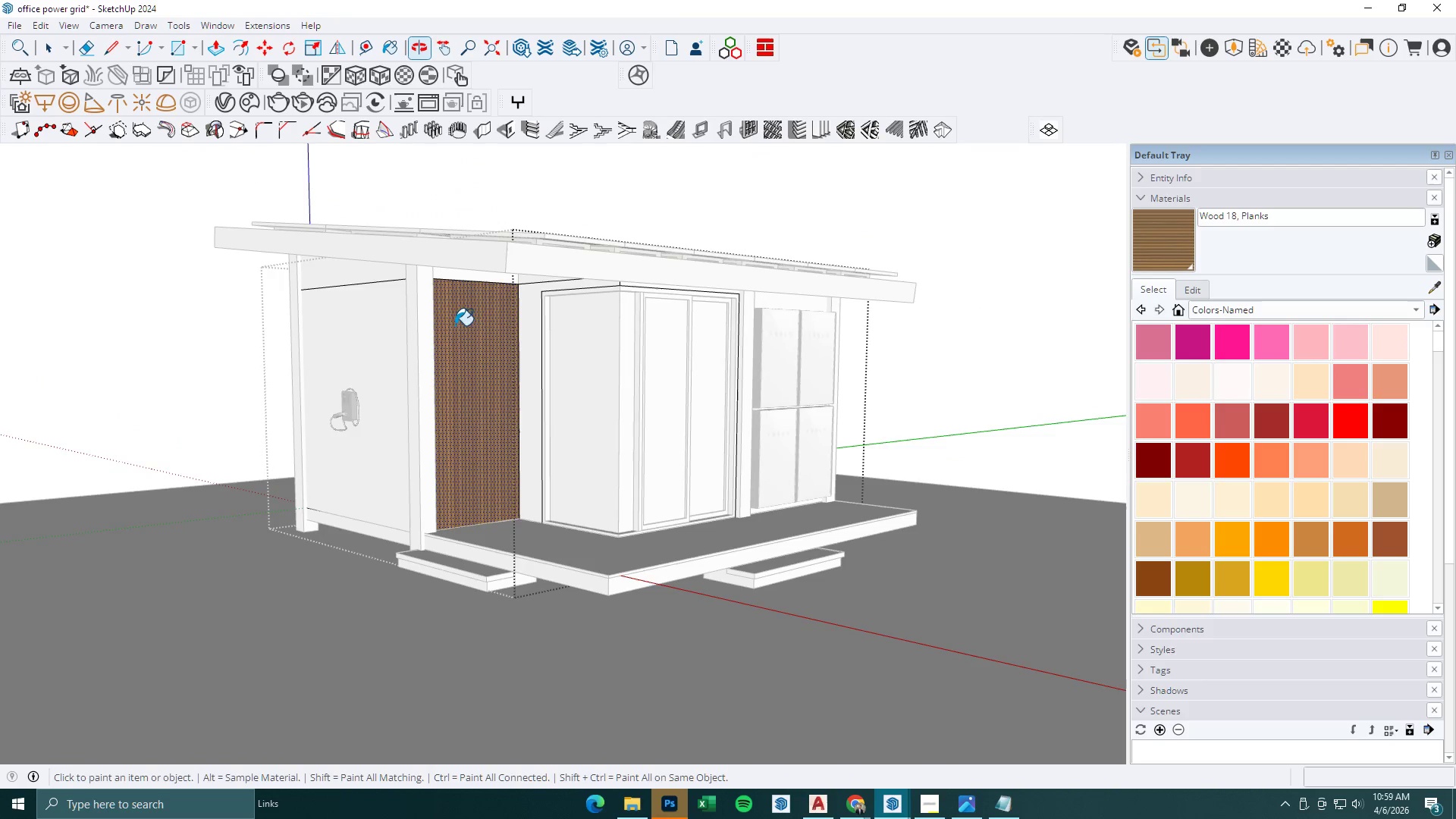 
left_click([375, 335])
 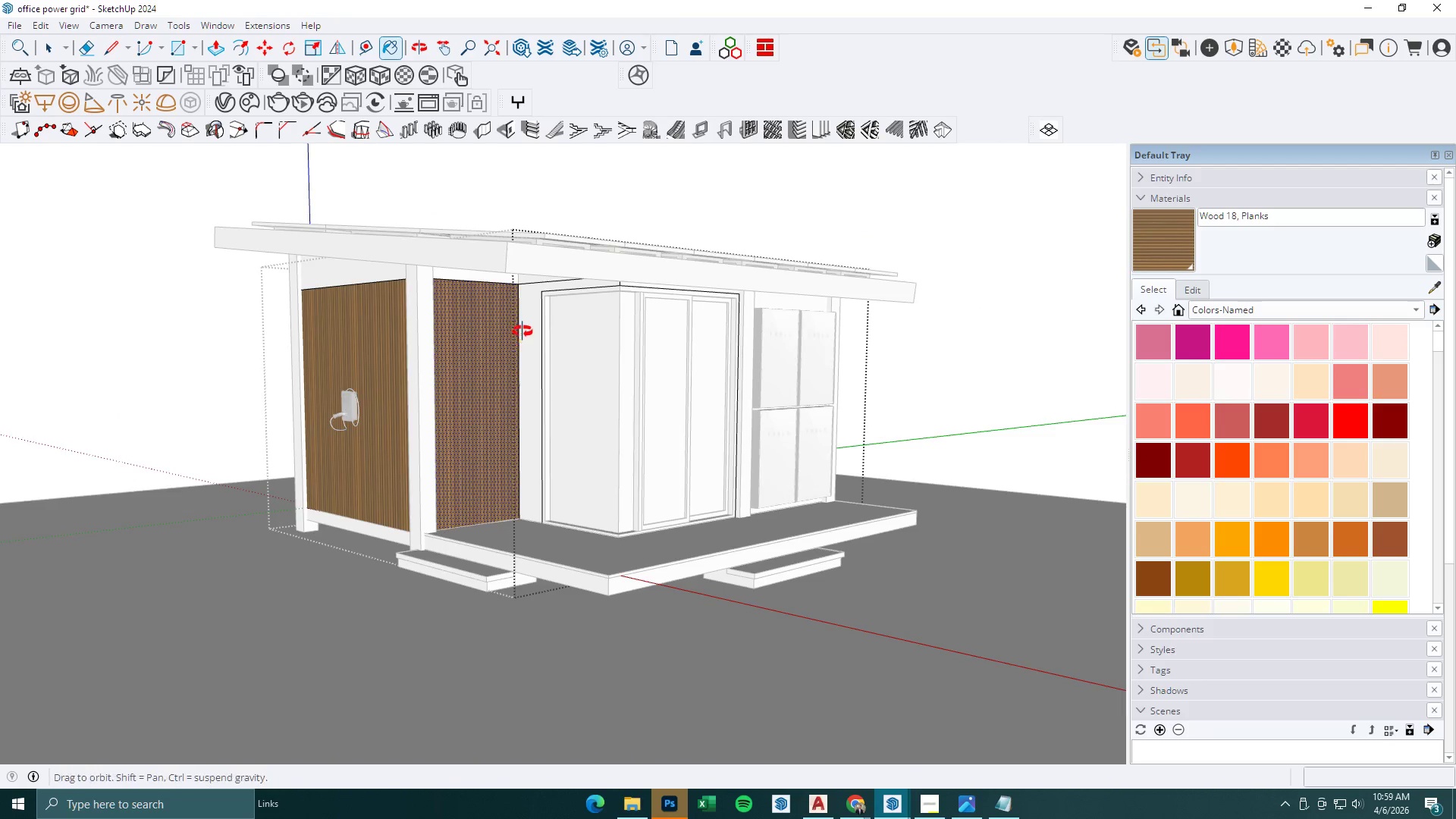 
left_click([527, 310])
 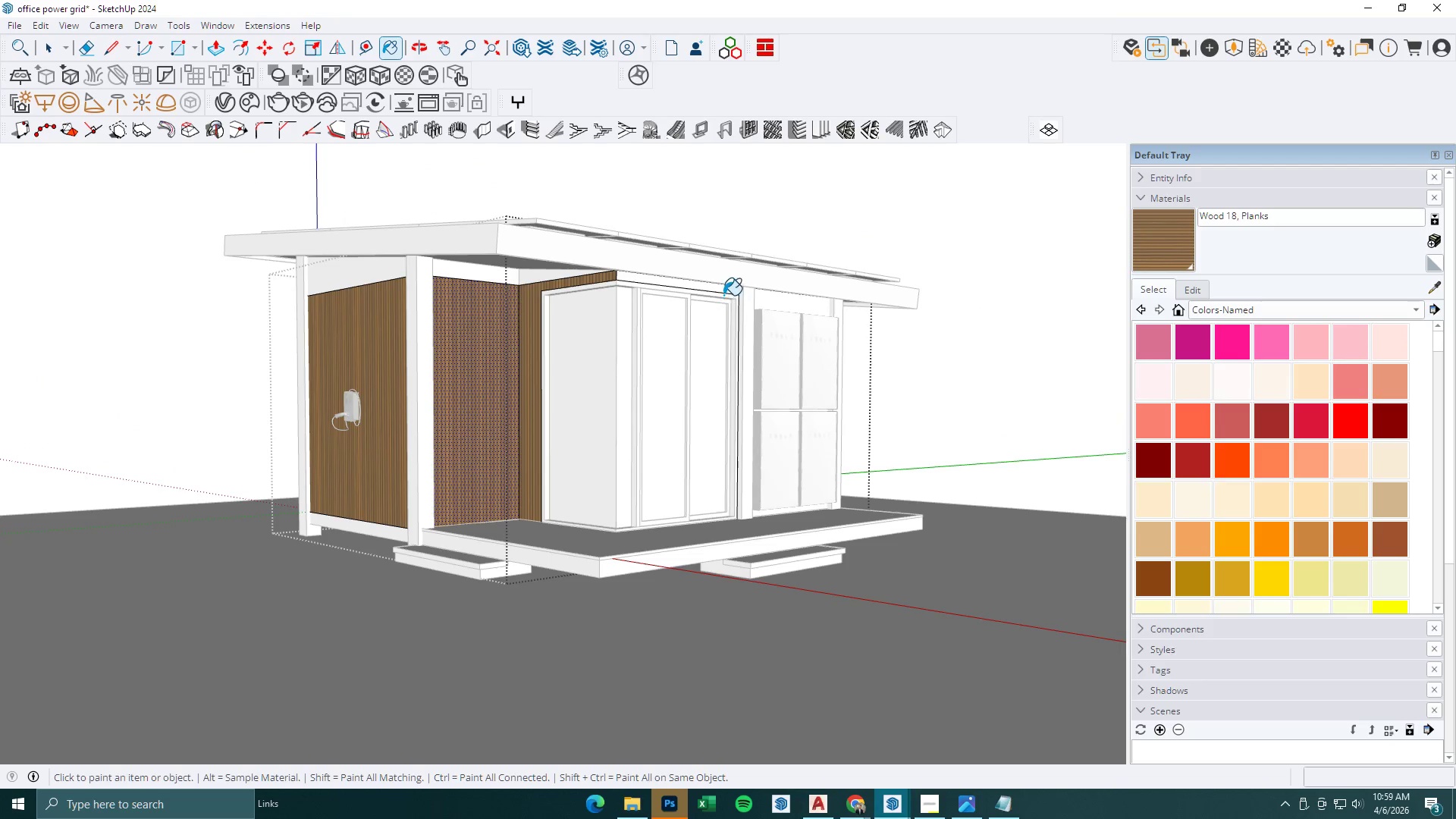 
left_click([720, 289])
 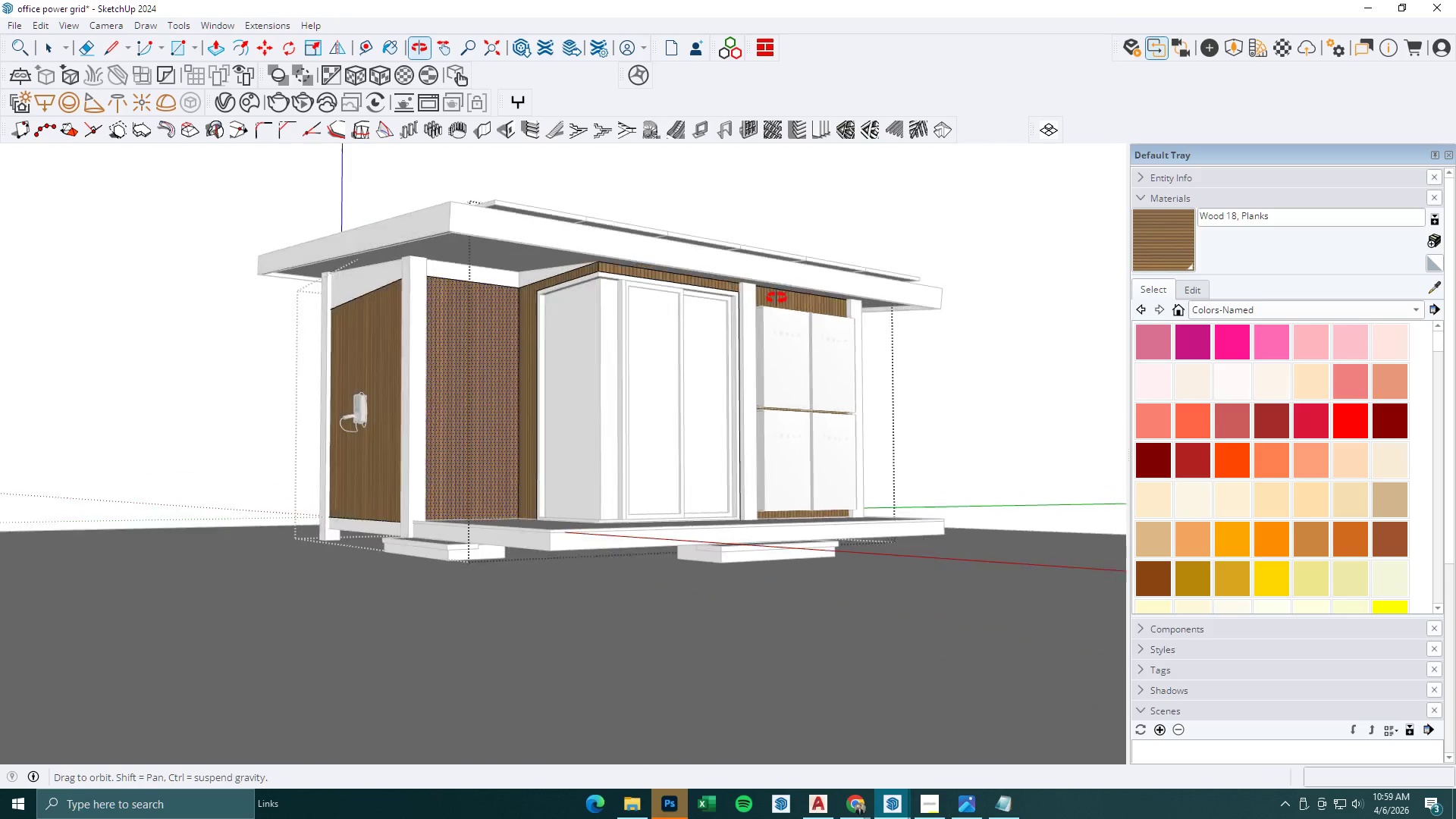 
left_click([487, 271])
 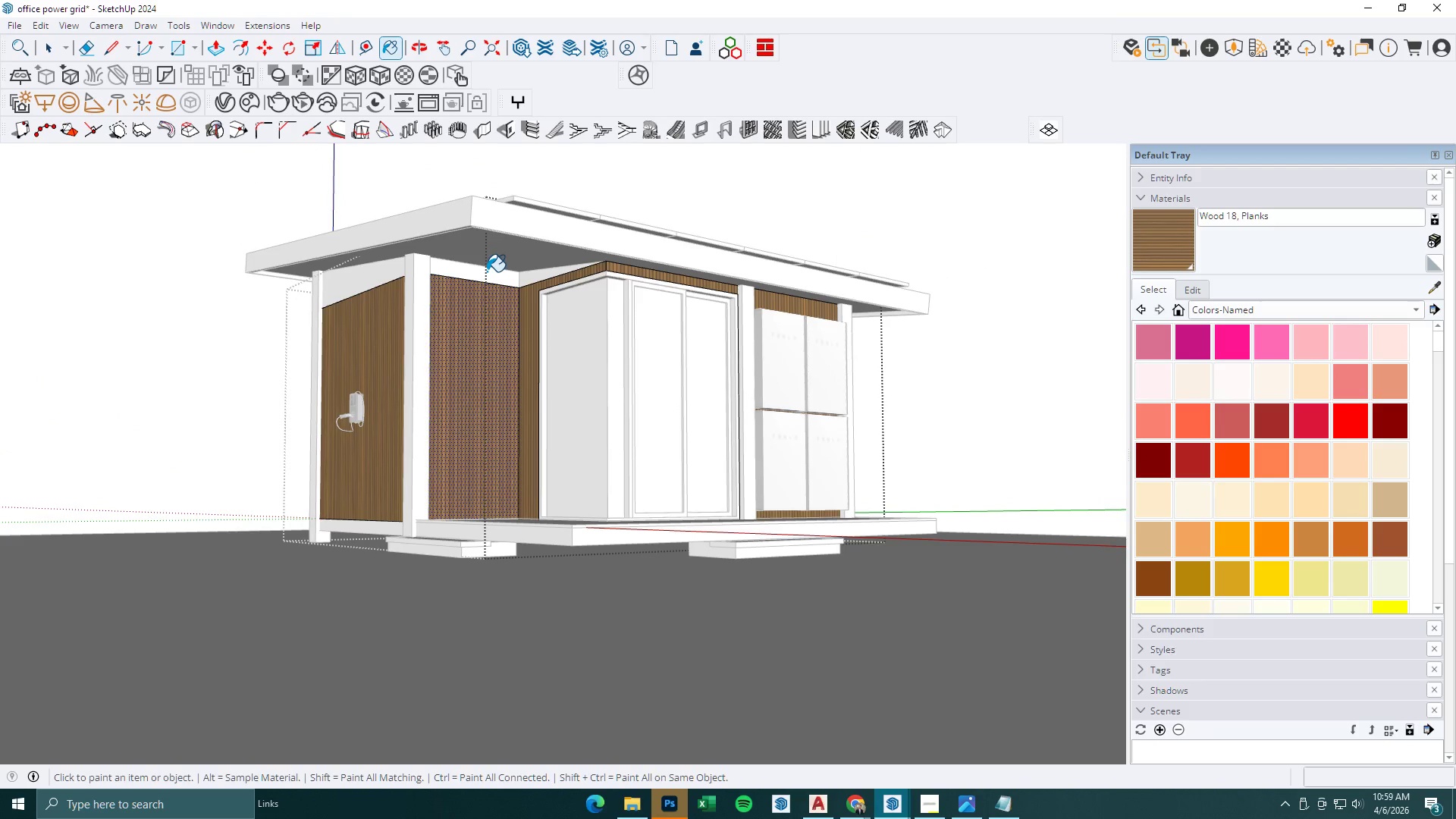 
key(Space)
 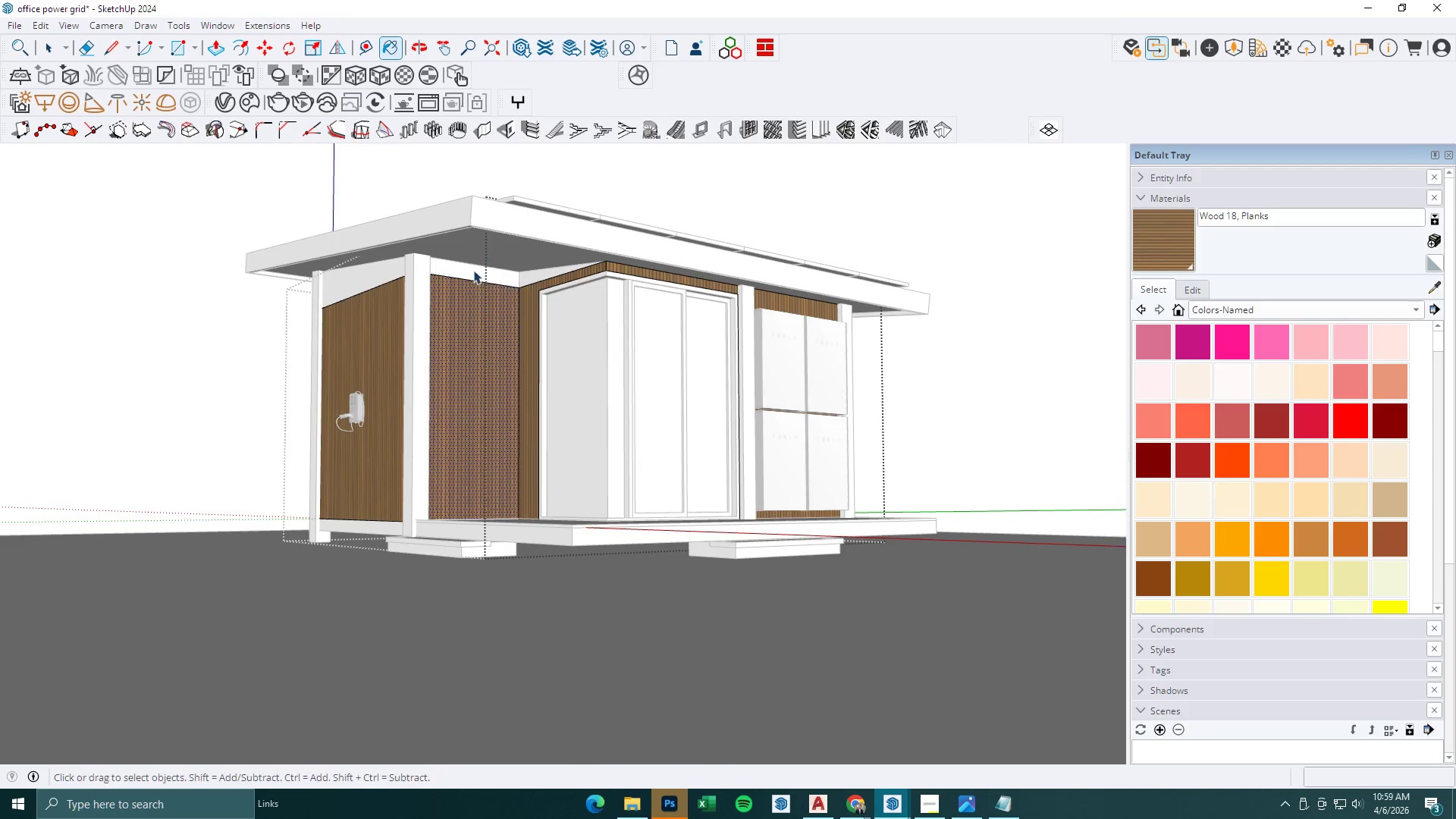 
key(Escape)
 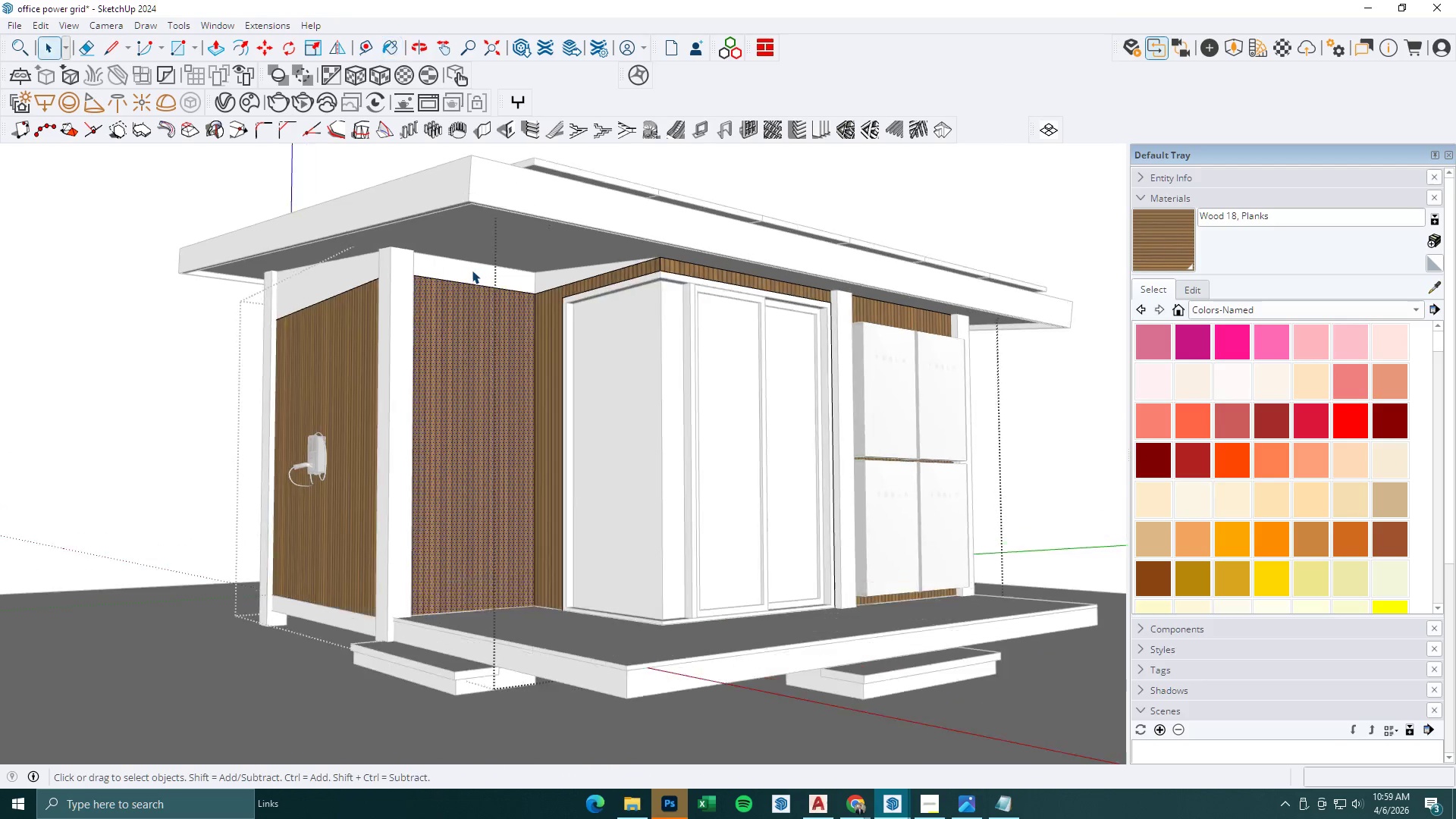 
left_click([469, 271])
 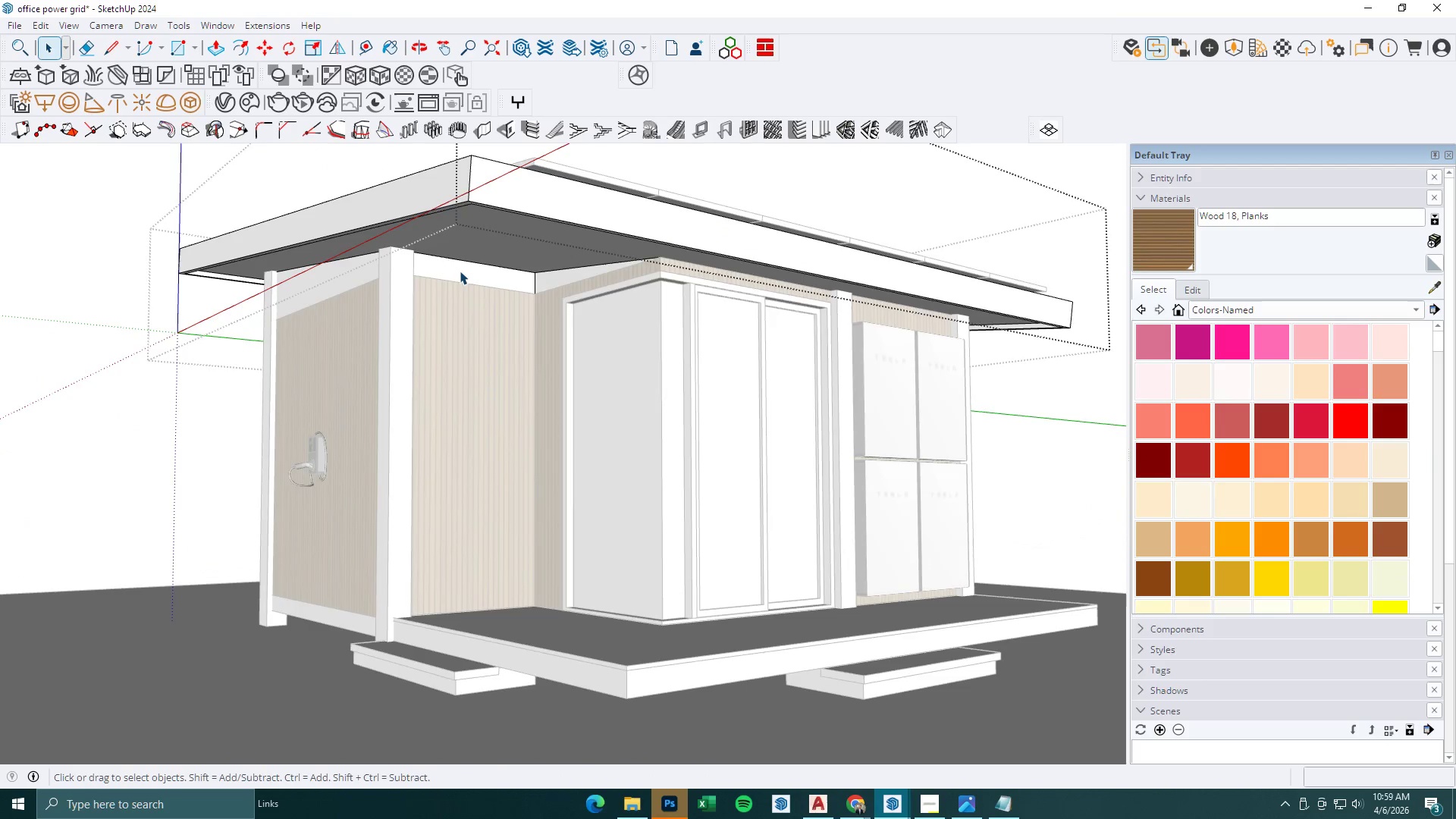 
triple_click([452, 271])
 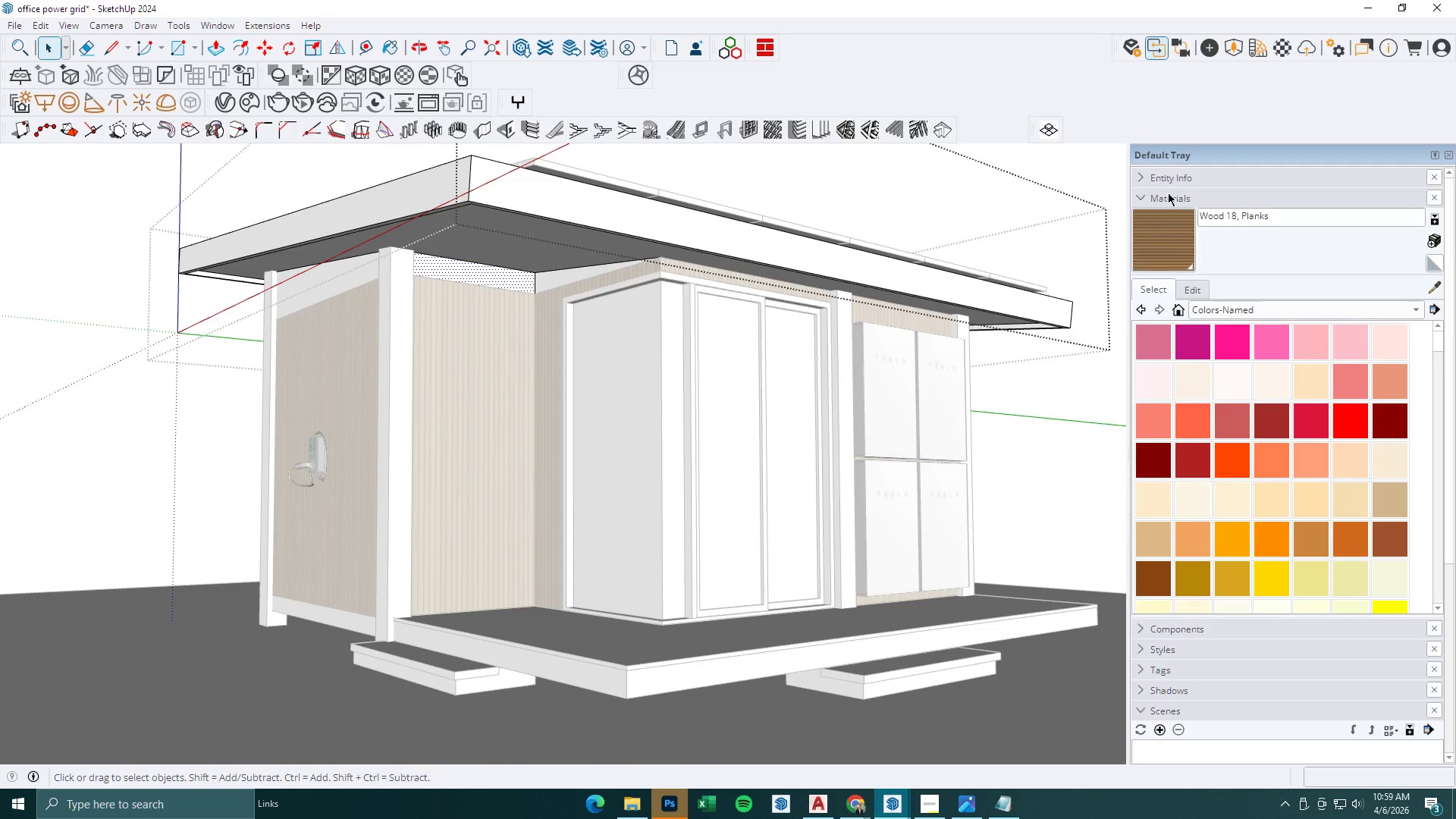 
scroll: coordinate [472, 270], scroll_direction: up, amount: 3.0
 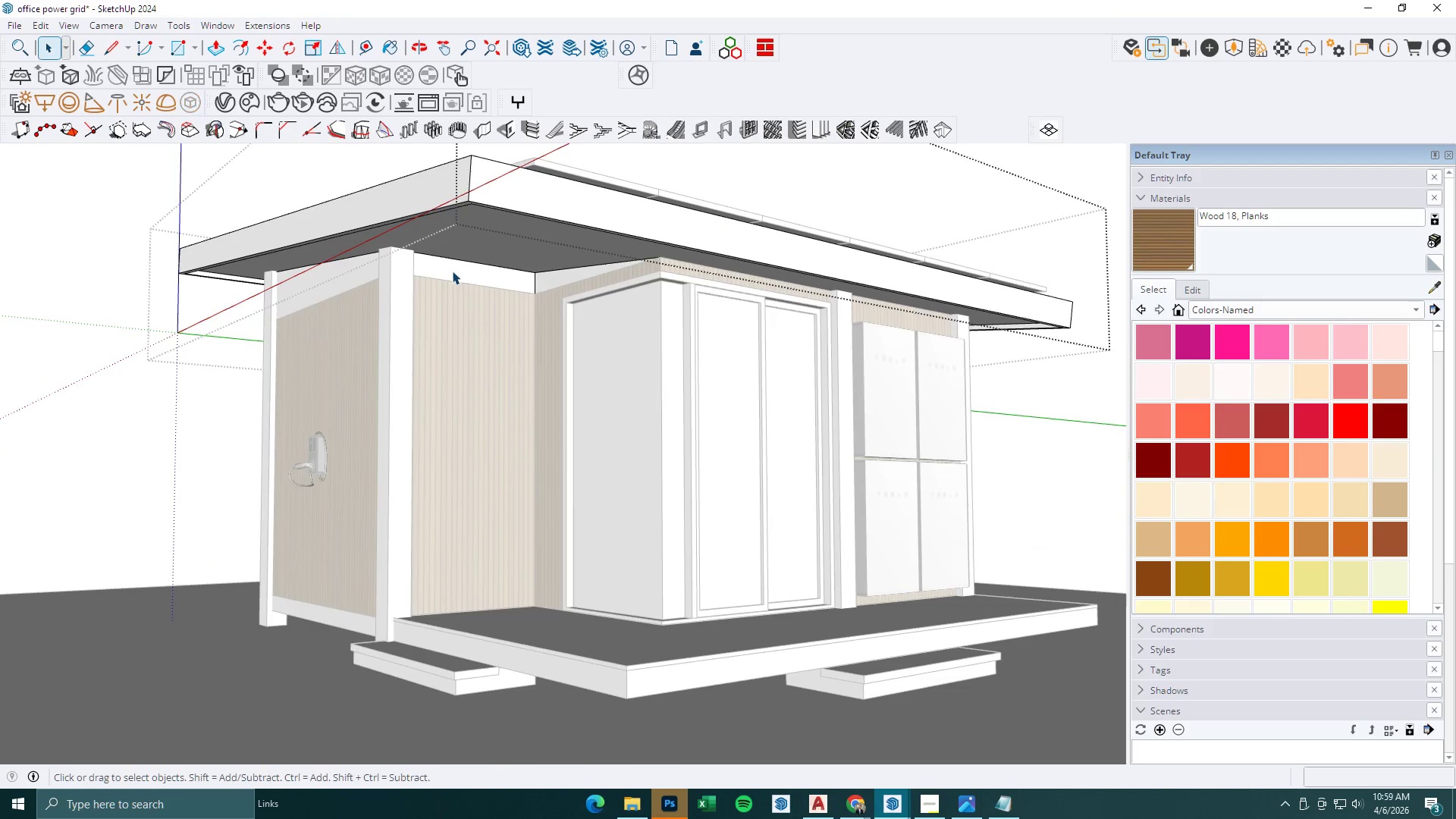 
left_click_drag(start_coordinate=[1159, 209], to_coordinate=[1159, 215])
 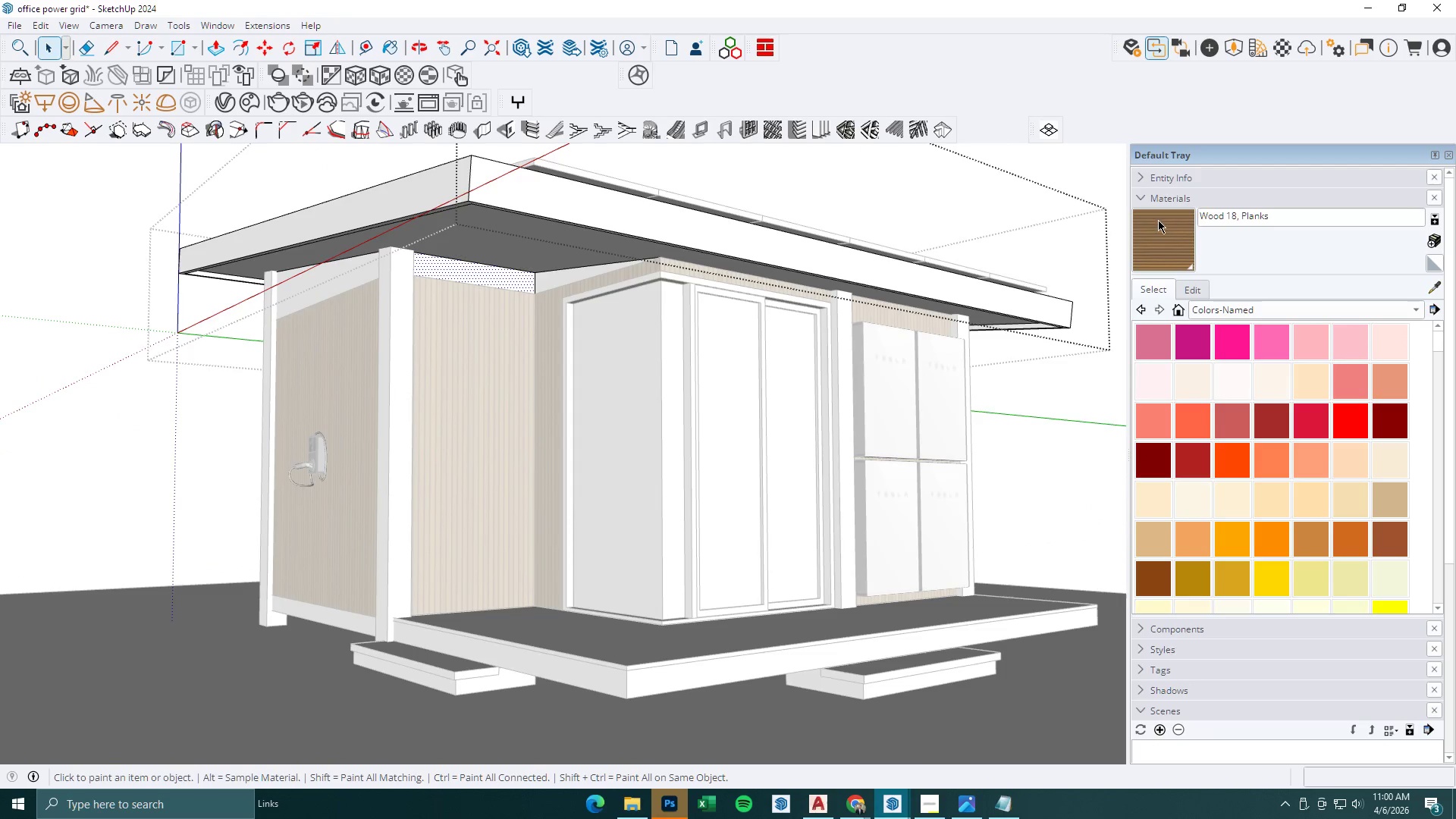 
left_click_drag(start_coordinate=[1158, 221], to_coordinate=[1158, 225])
 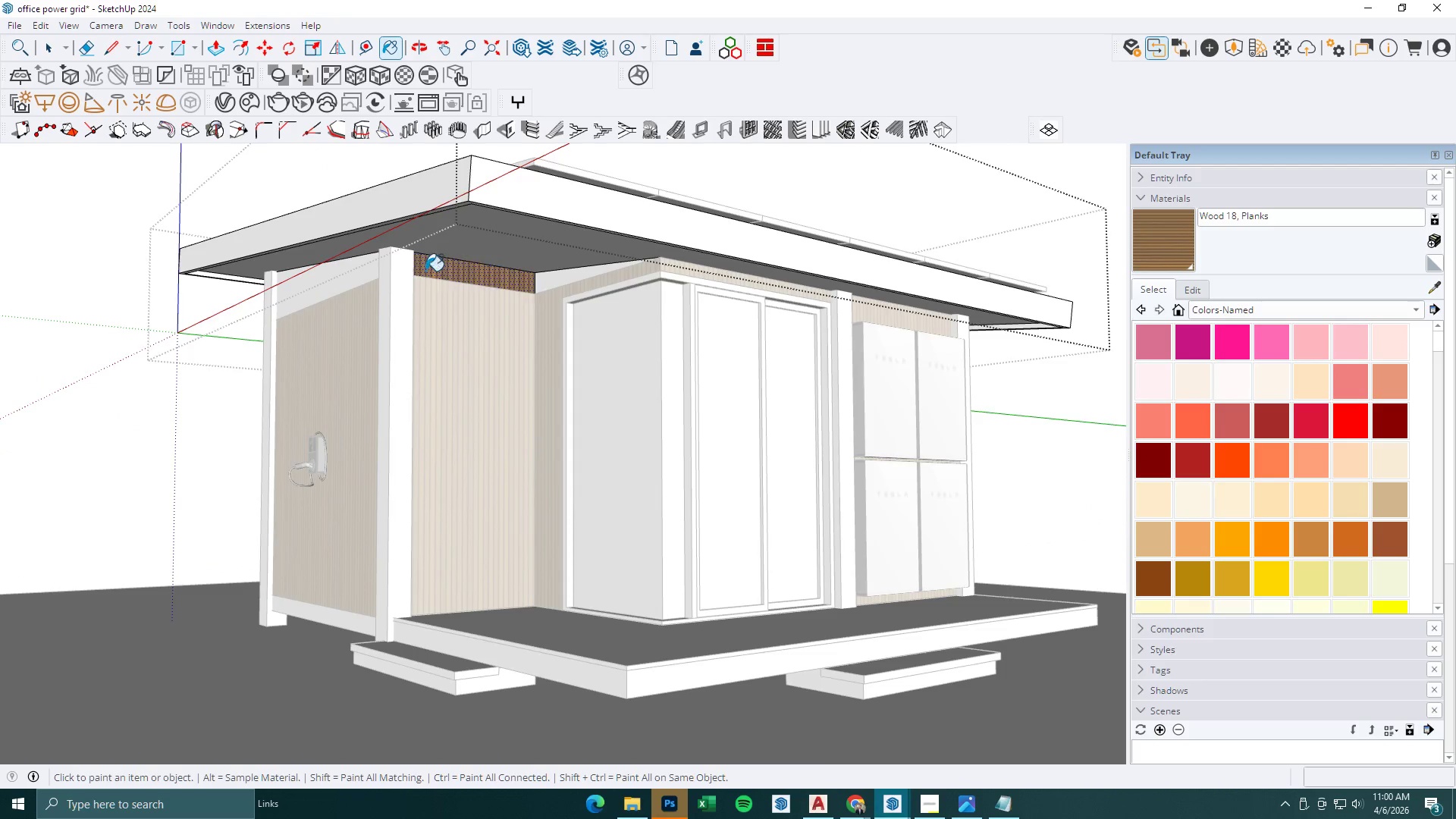 
triple_click([369, 274])
 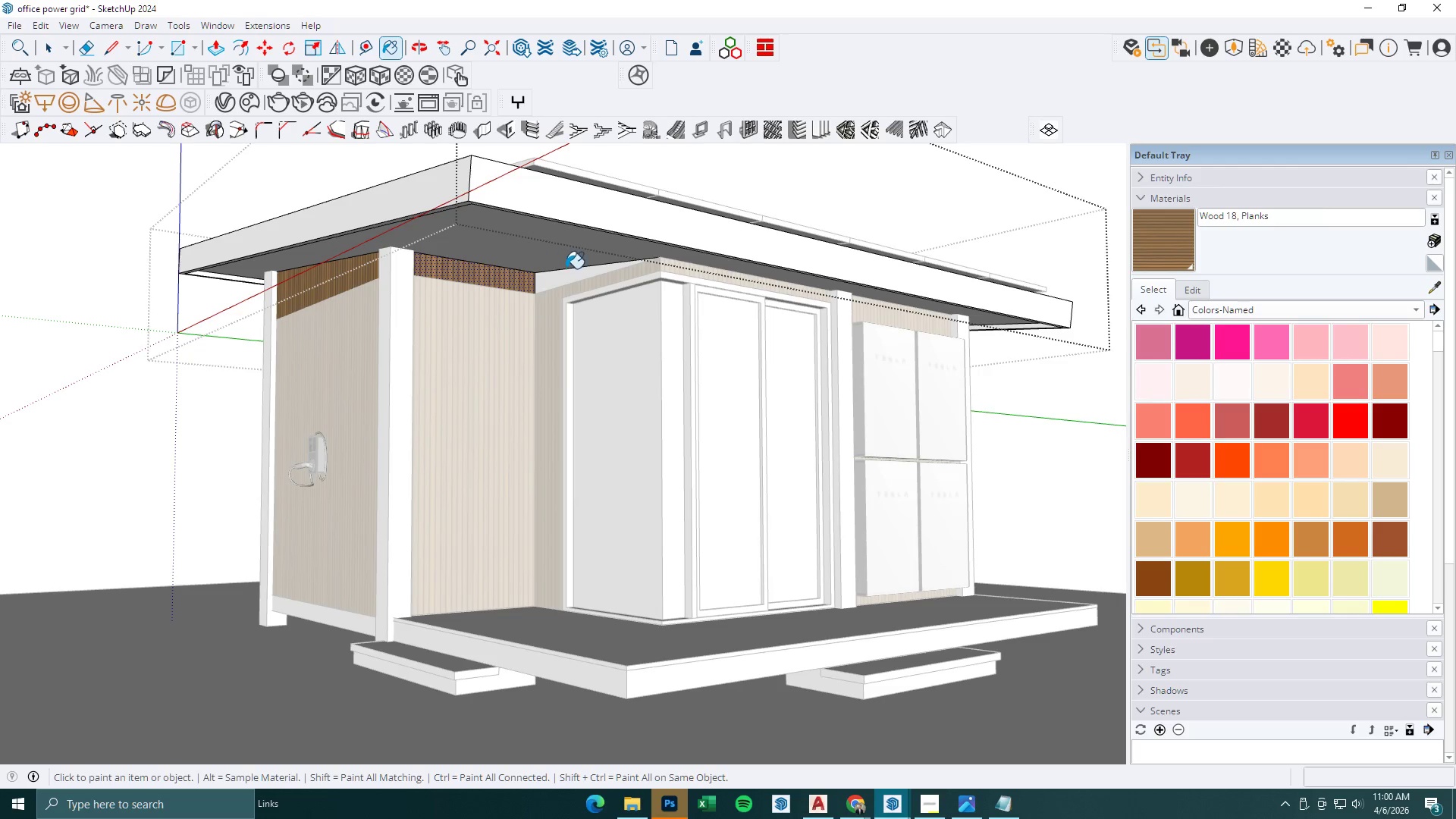 
left_click([566, 278])
 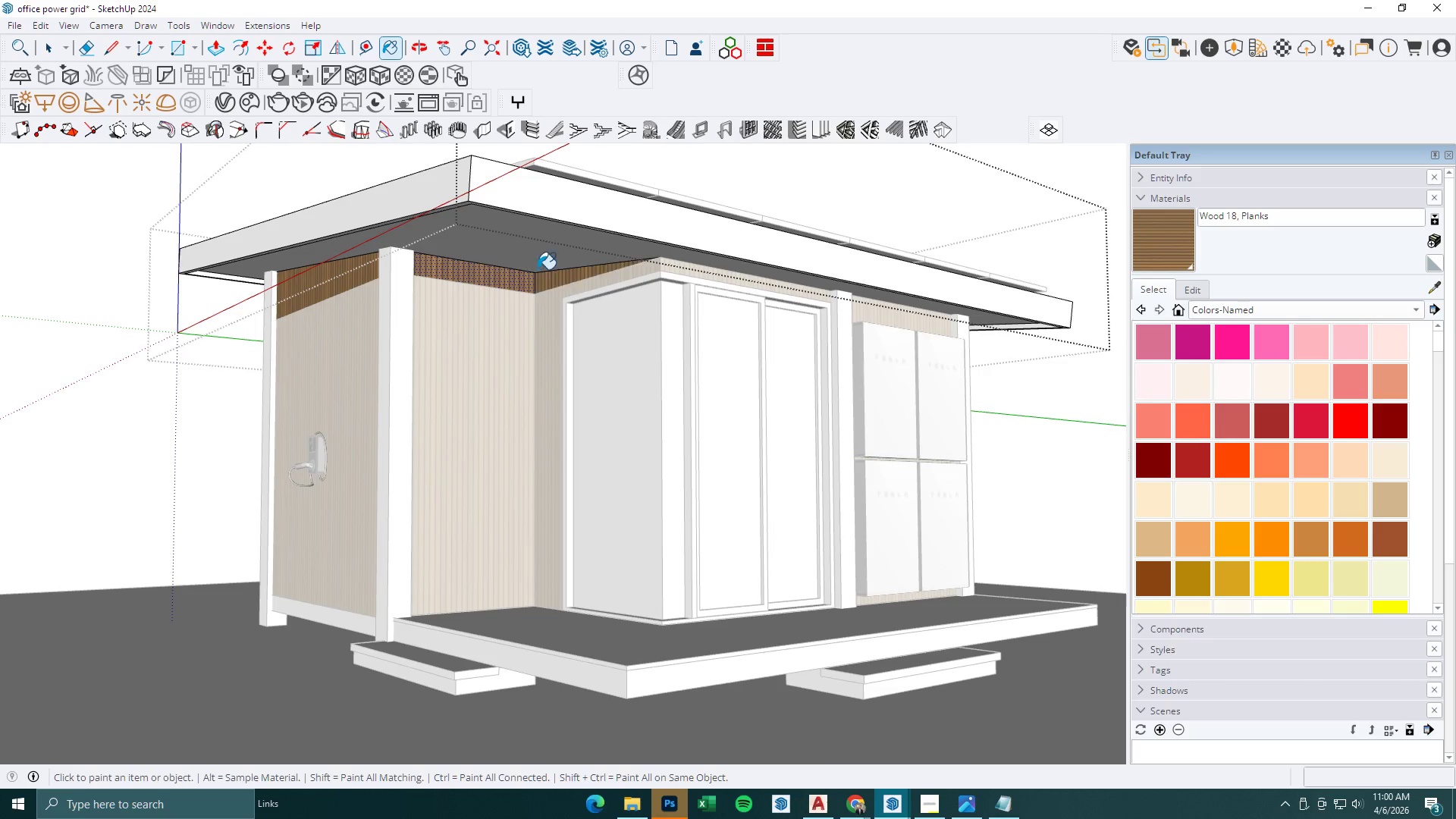 
key(Space)
 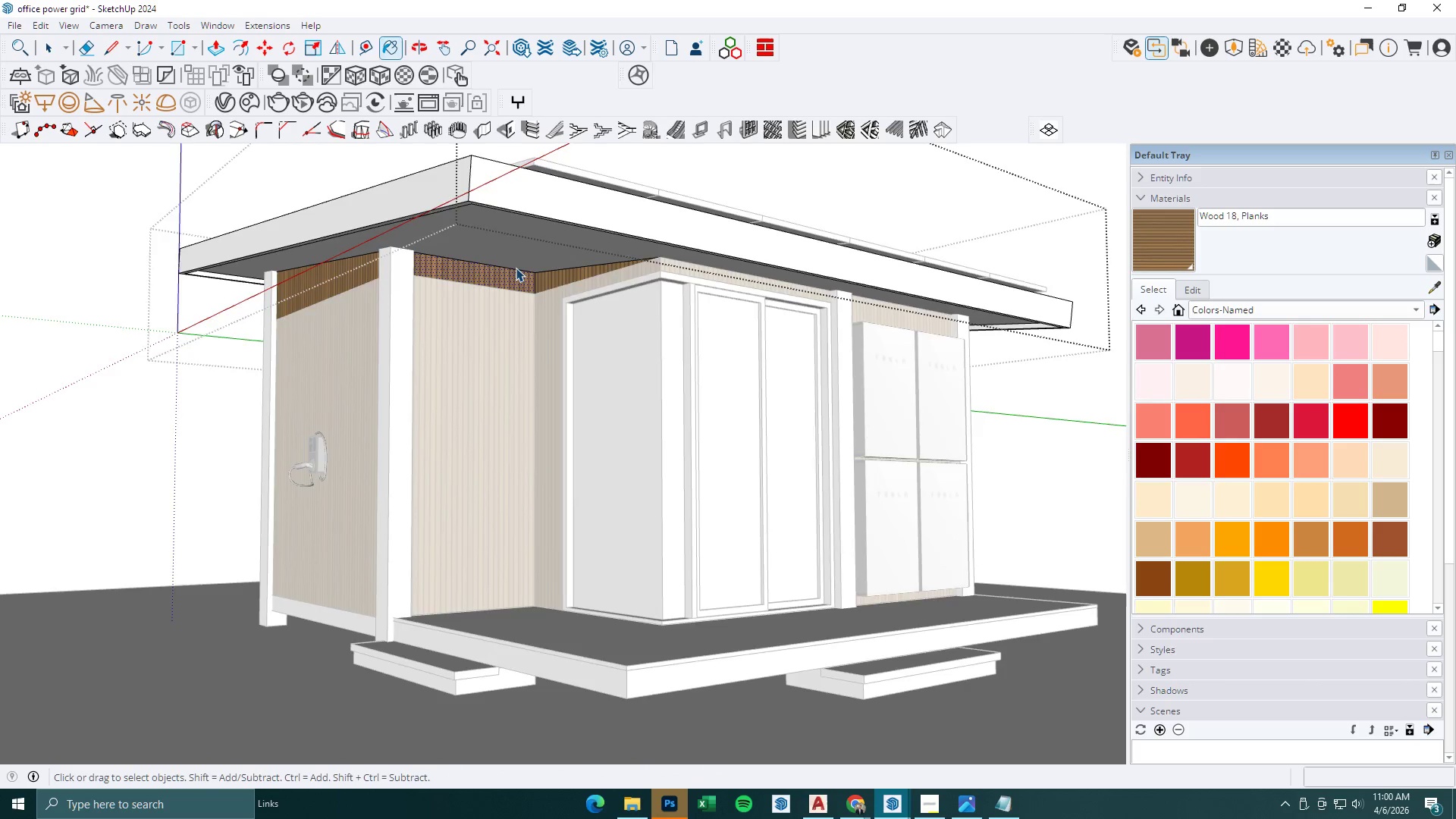 
key(Escape)
 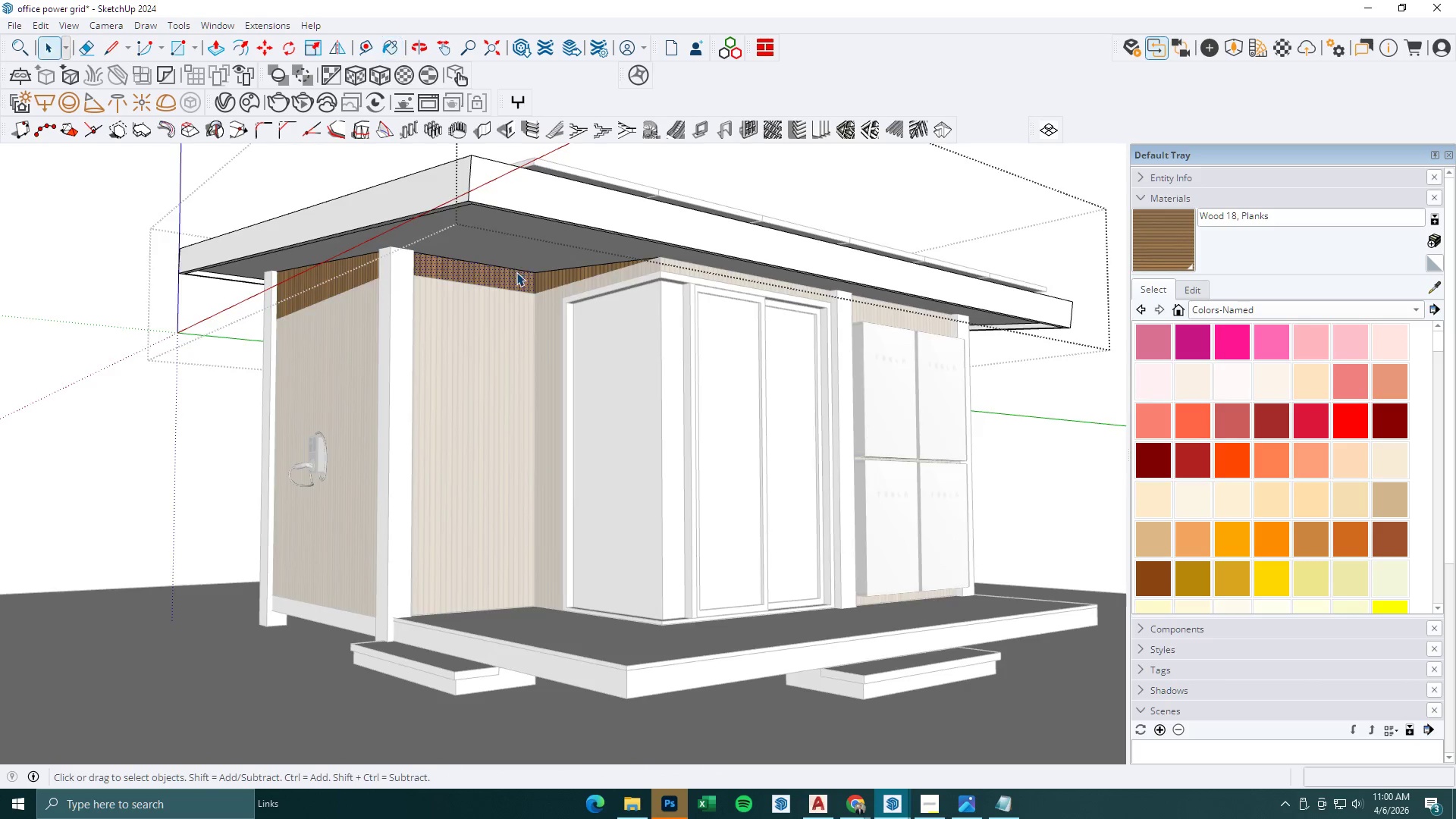 
key(Escape)
 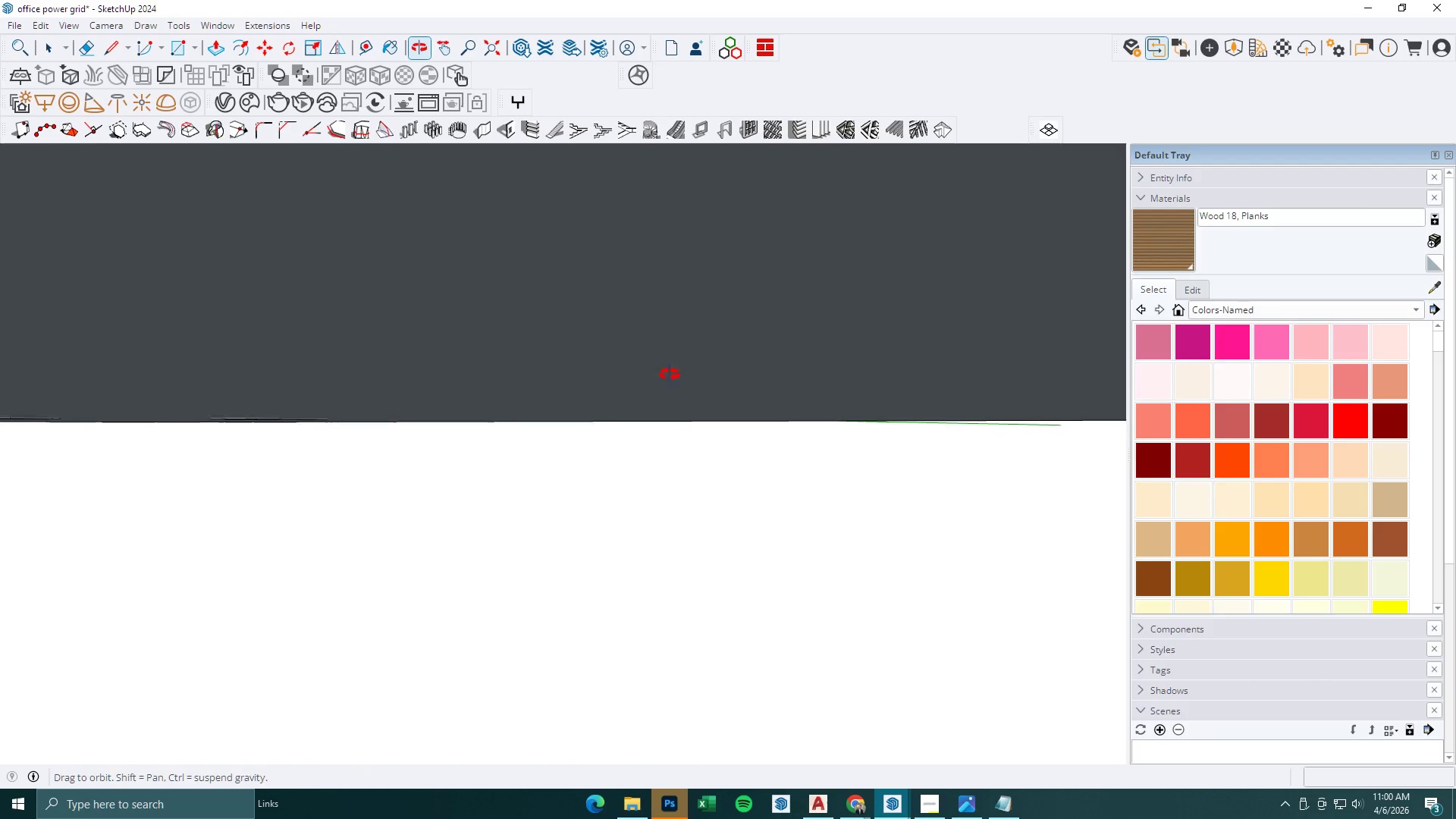 
scroll: coordinate [543, 308], scroll_direction: down, amount: 7.0
 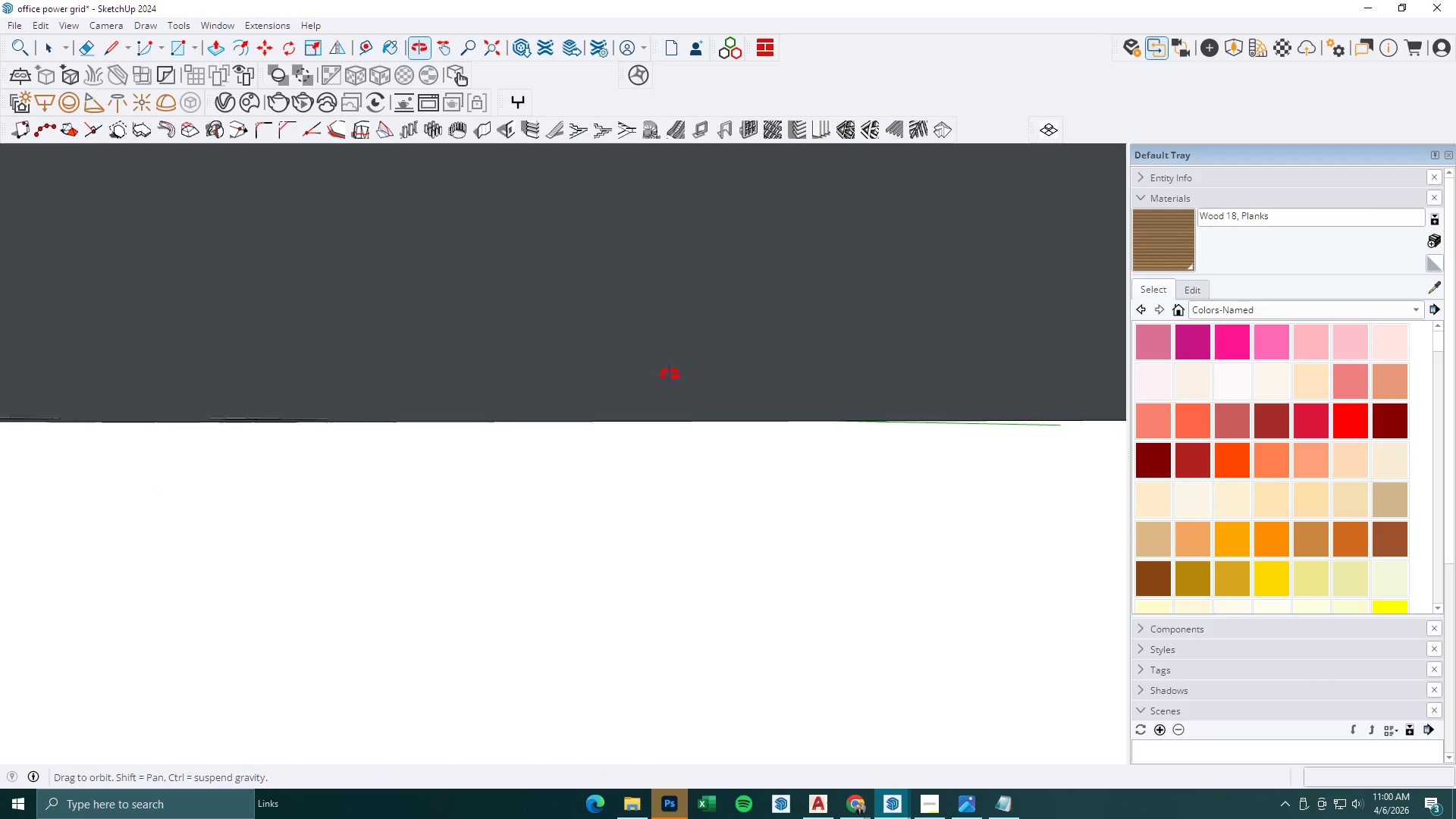 
key(Space)
 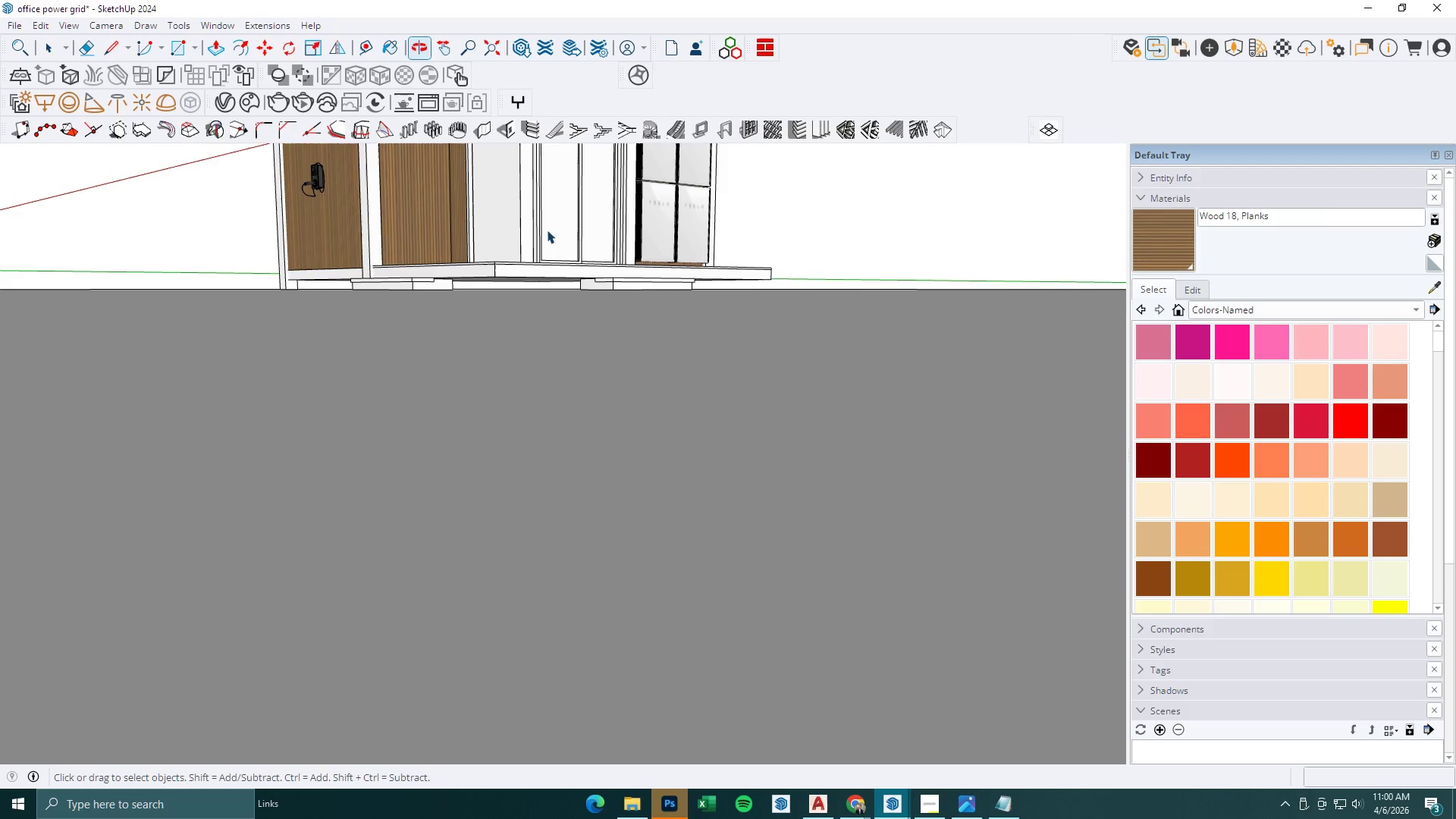 
key(Escape)
 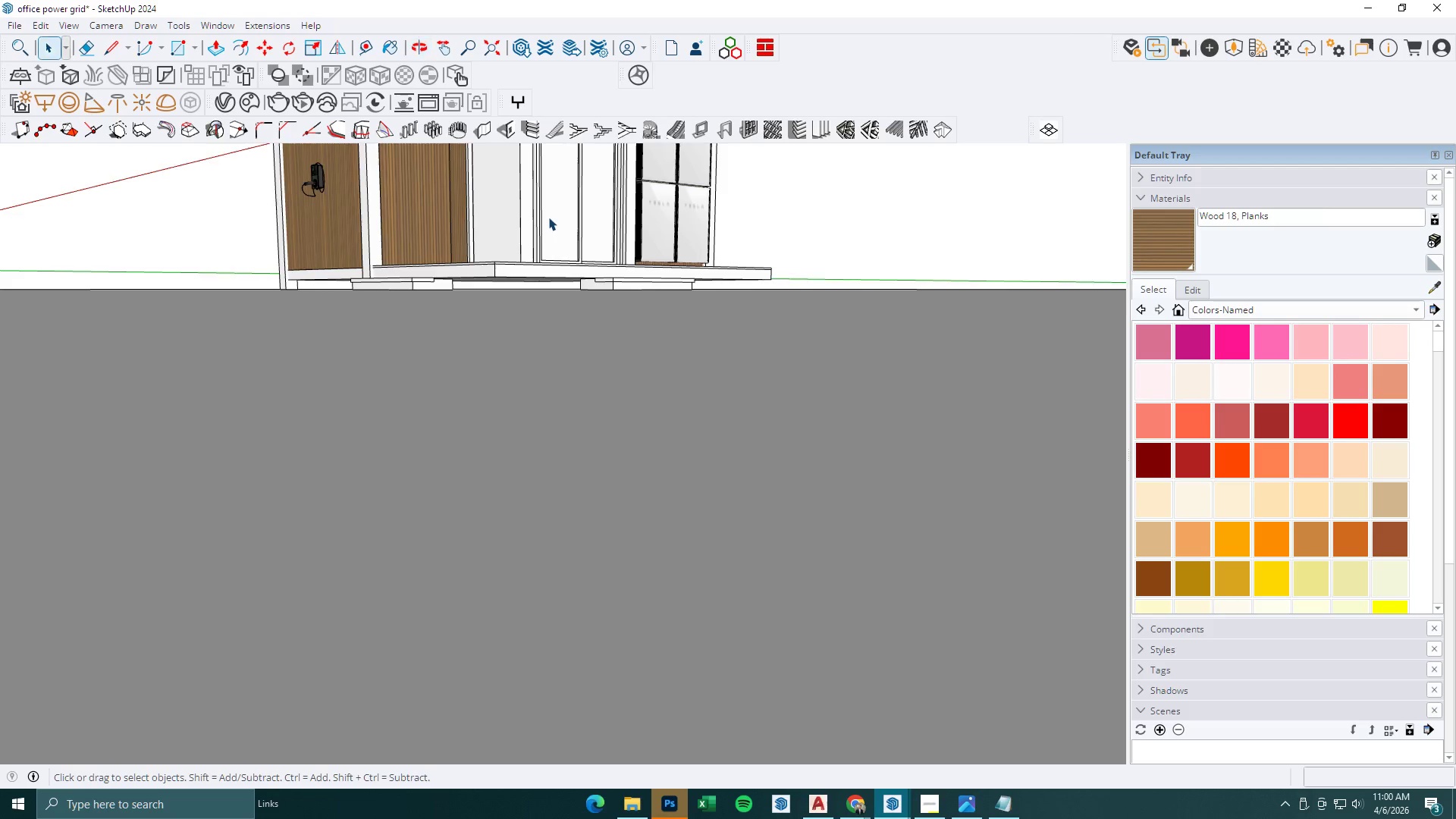 
scroll: coordinate [444, 231], scroll_direction: up, amount: 9.0
 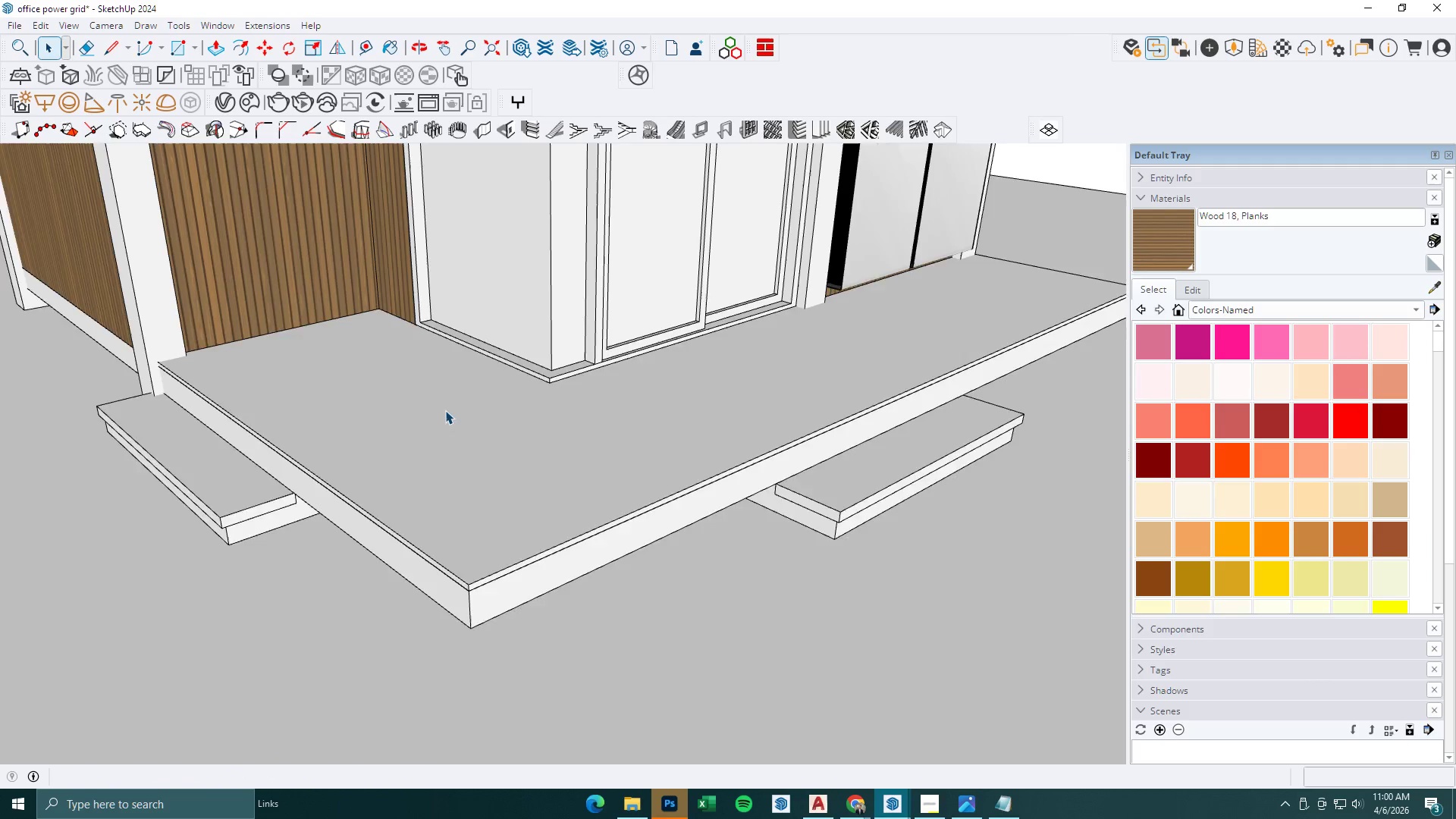 
scroll: coordinate [541, 434], scroll_direction: down, amount: 16.0
 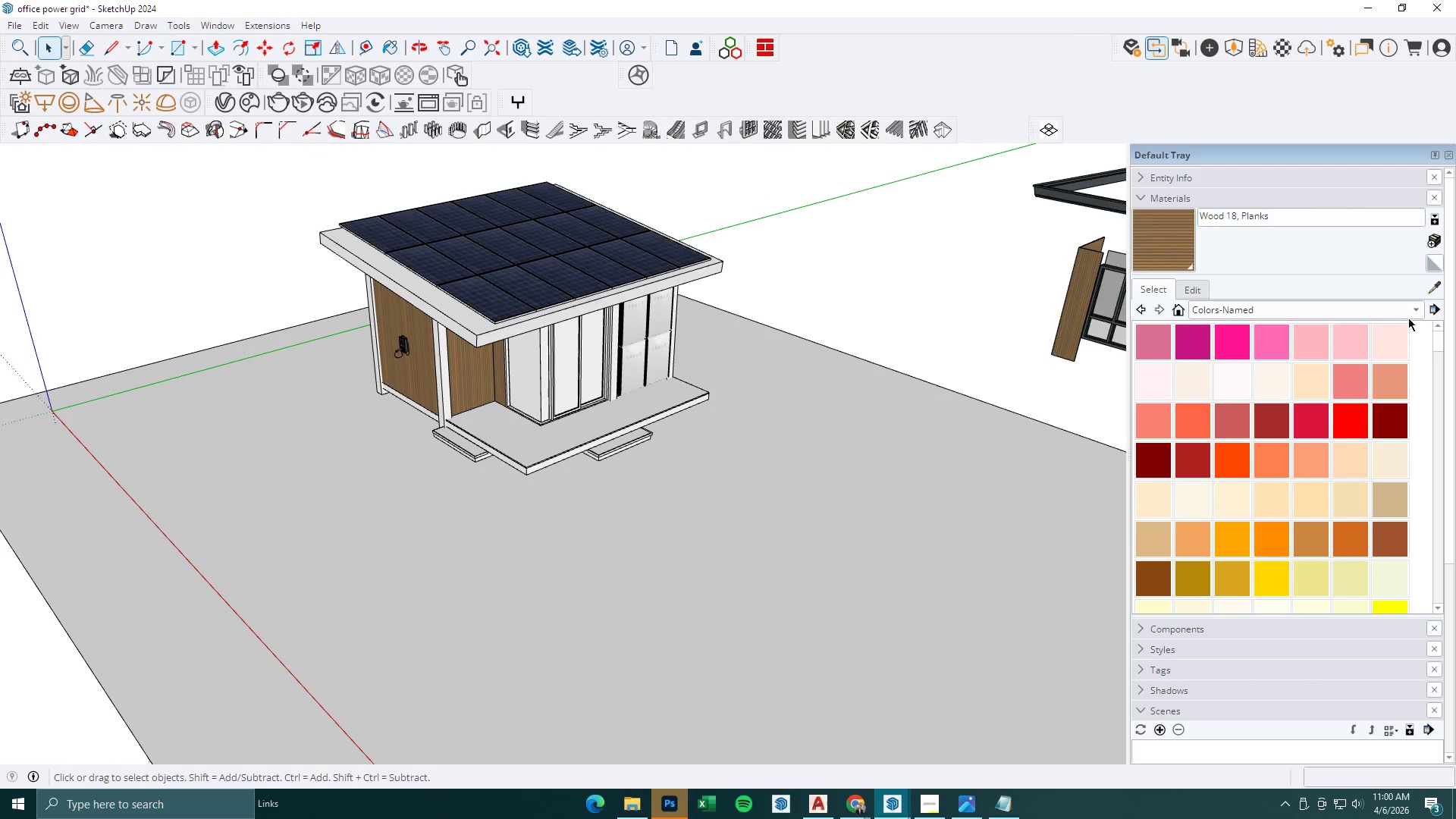 
left_click([1433, 287])
 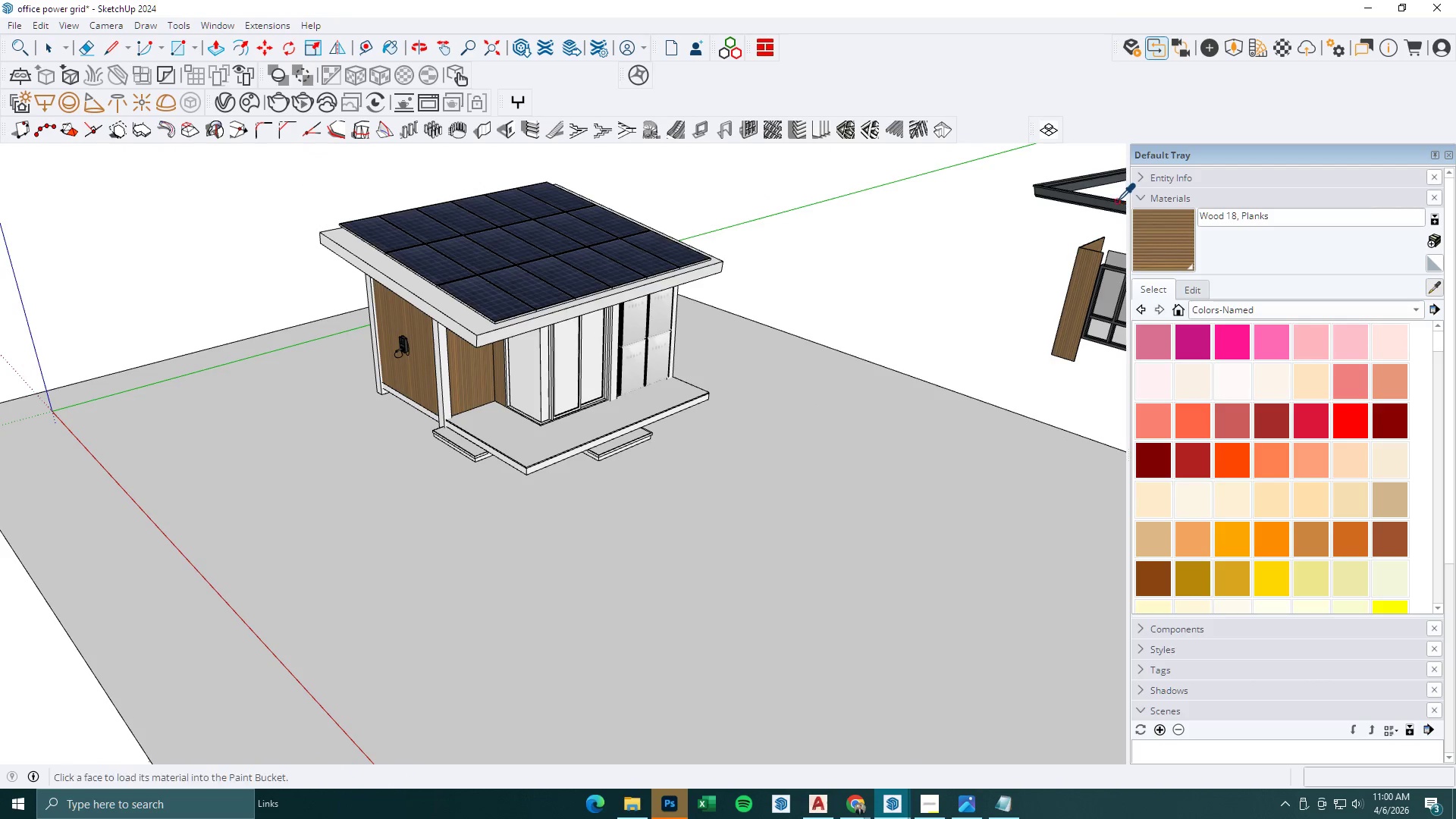 
left_click([1106, 200])
 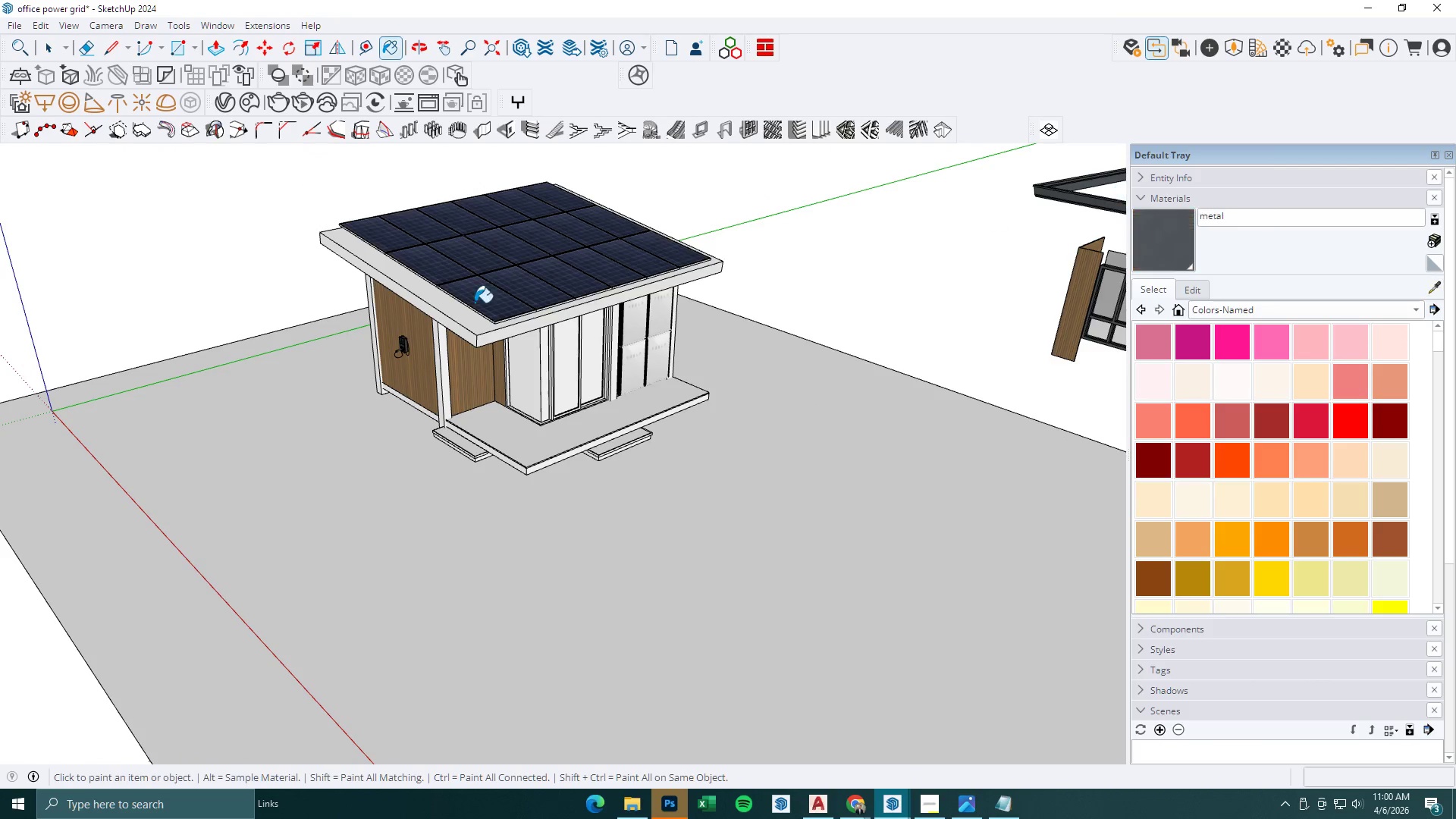 
key(Space)
 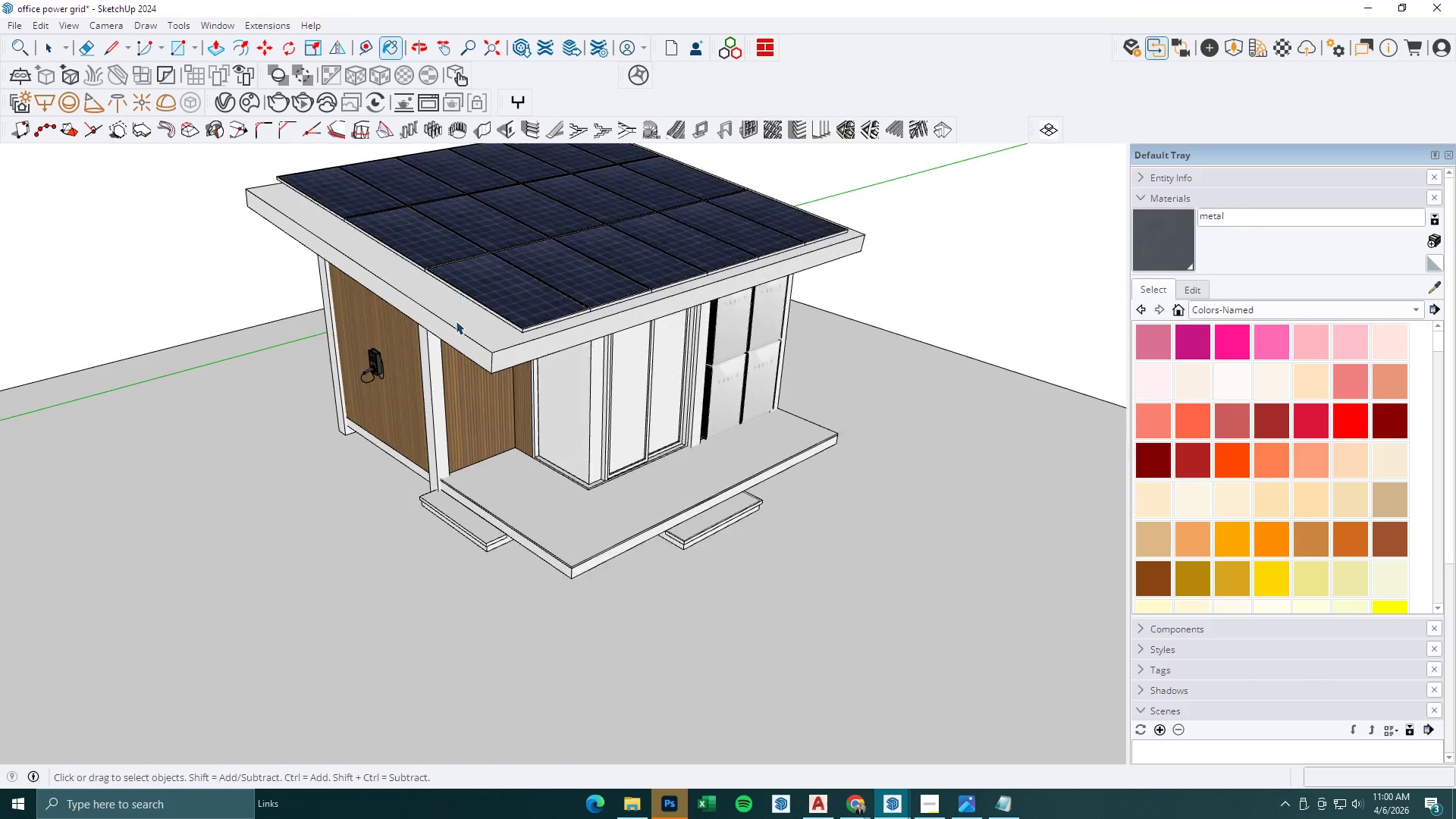 
key(Escape)
 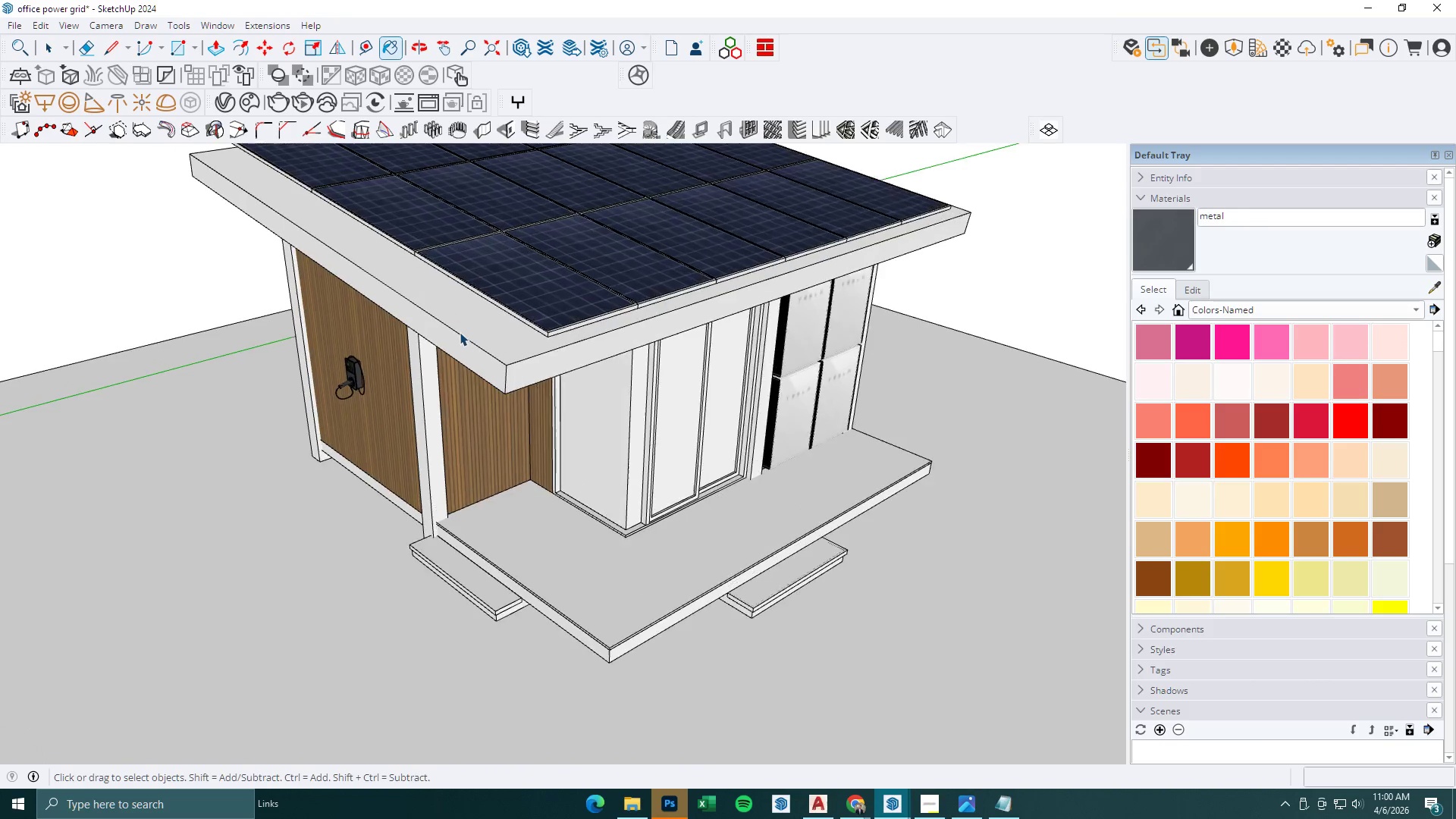 
left_click([460, 334])
 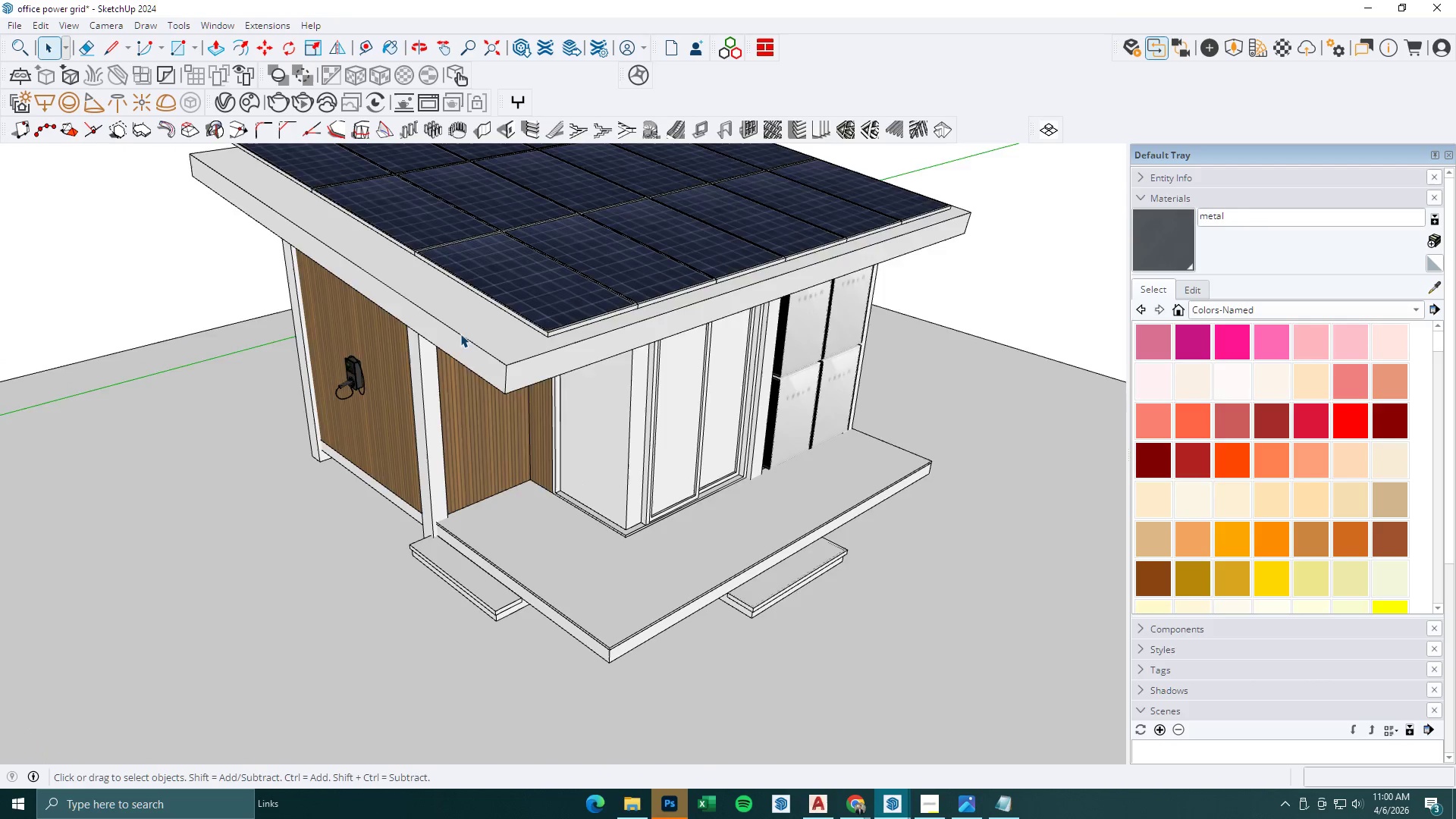 
double_click([460, 334])
 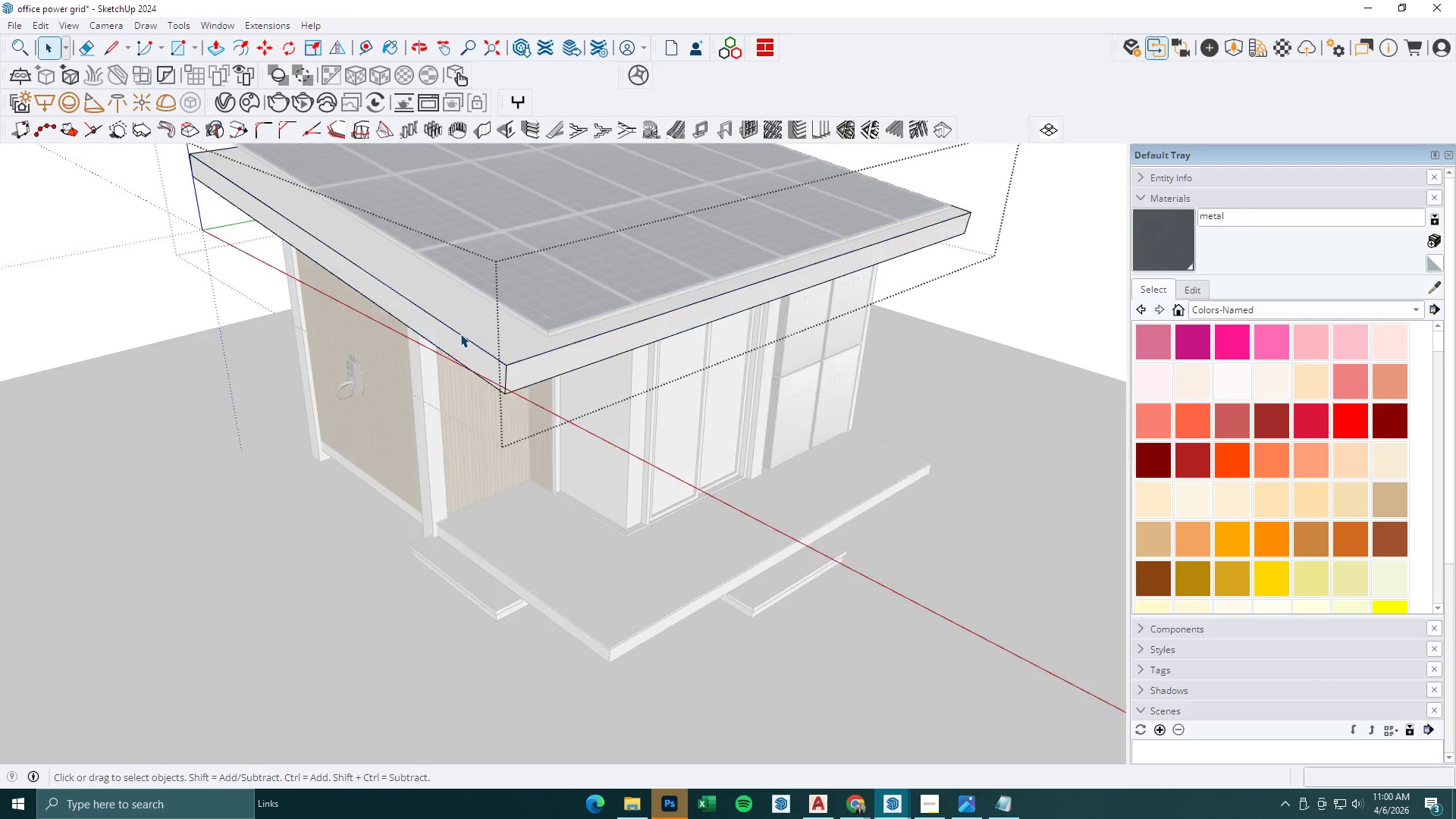 
triple_click([460, 334])
 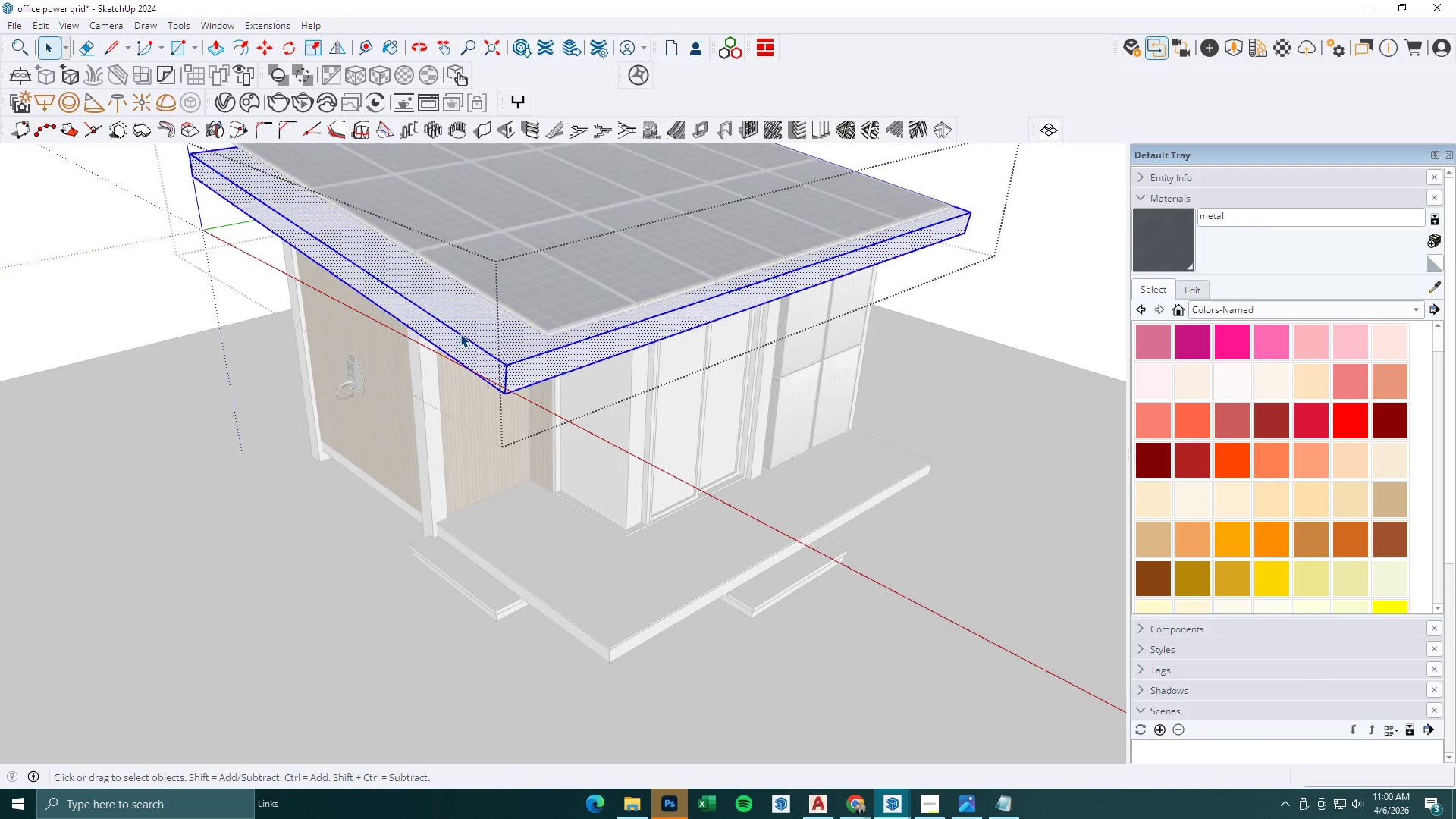 
scroll: coordinate [456, 321], scroll_direction: up, amount: 8.0
 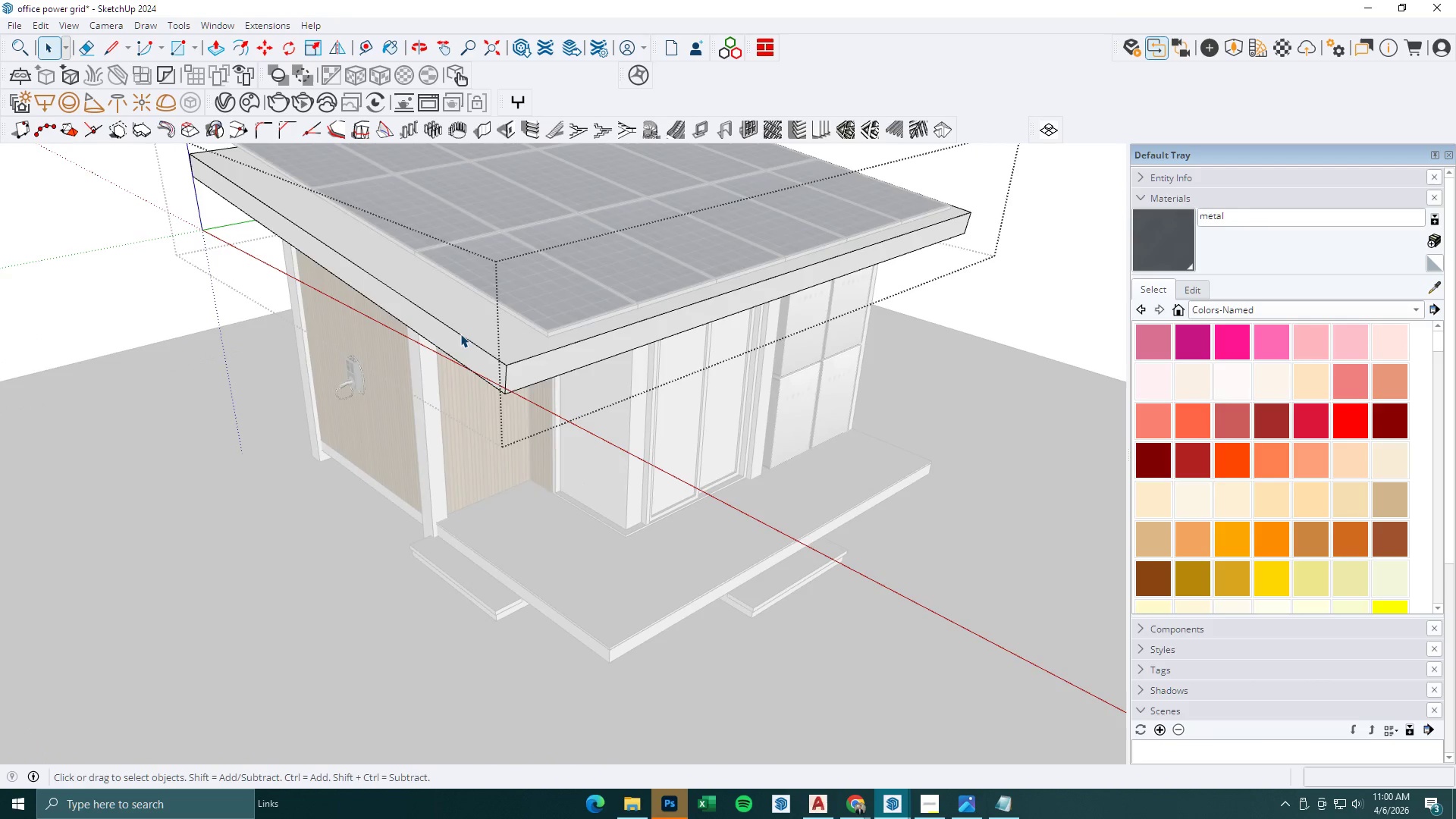 
triple_click([460, 334])
 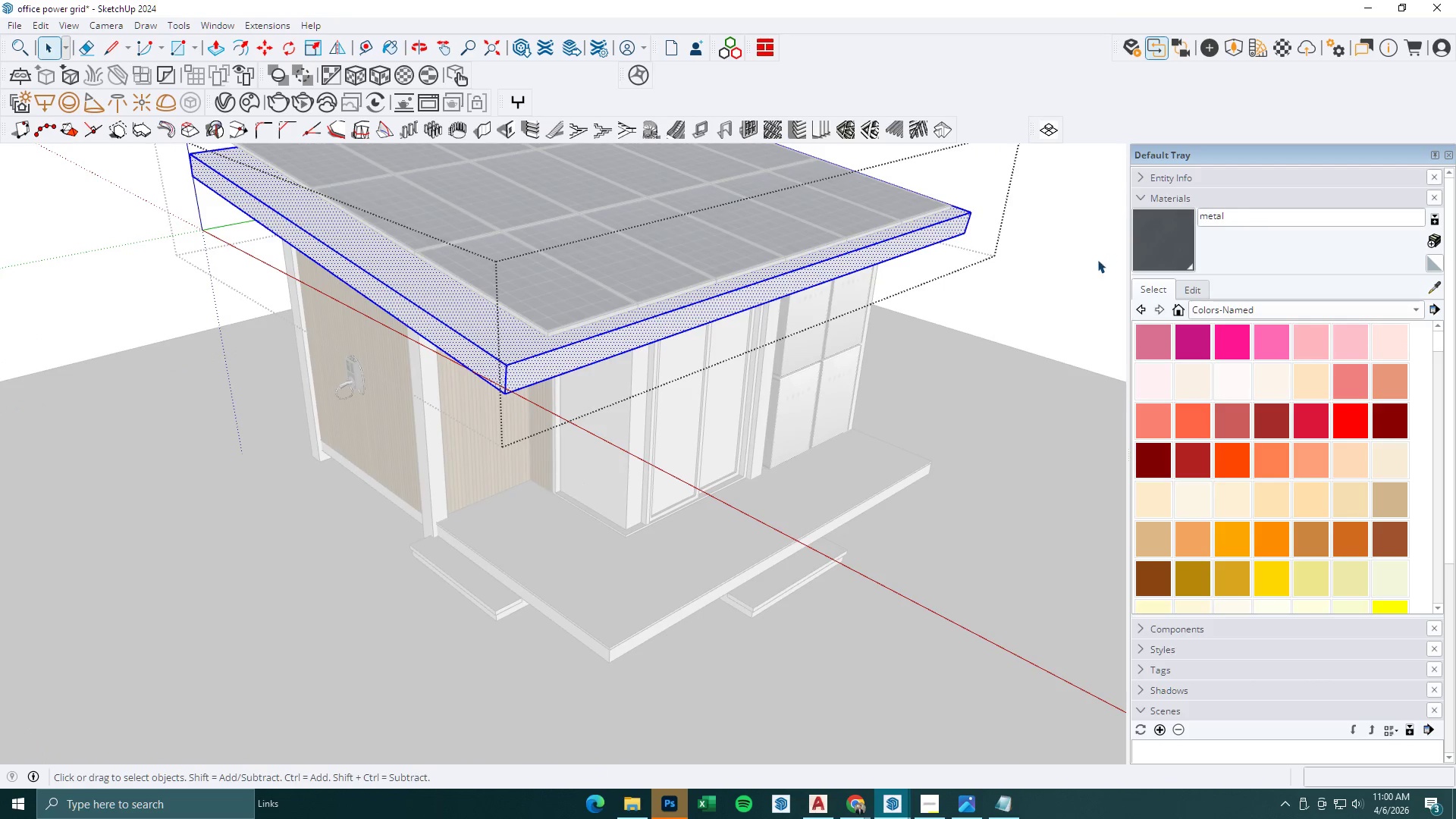 
left_click_drag(start_coordinate=[1165, 247], to_coordinate=[1159, 249])
 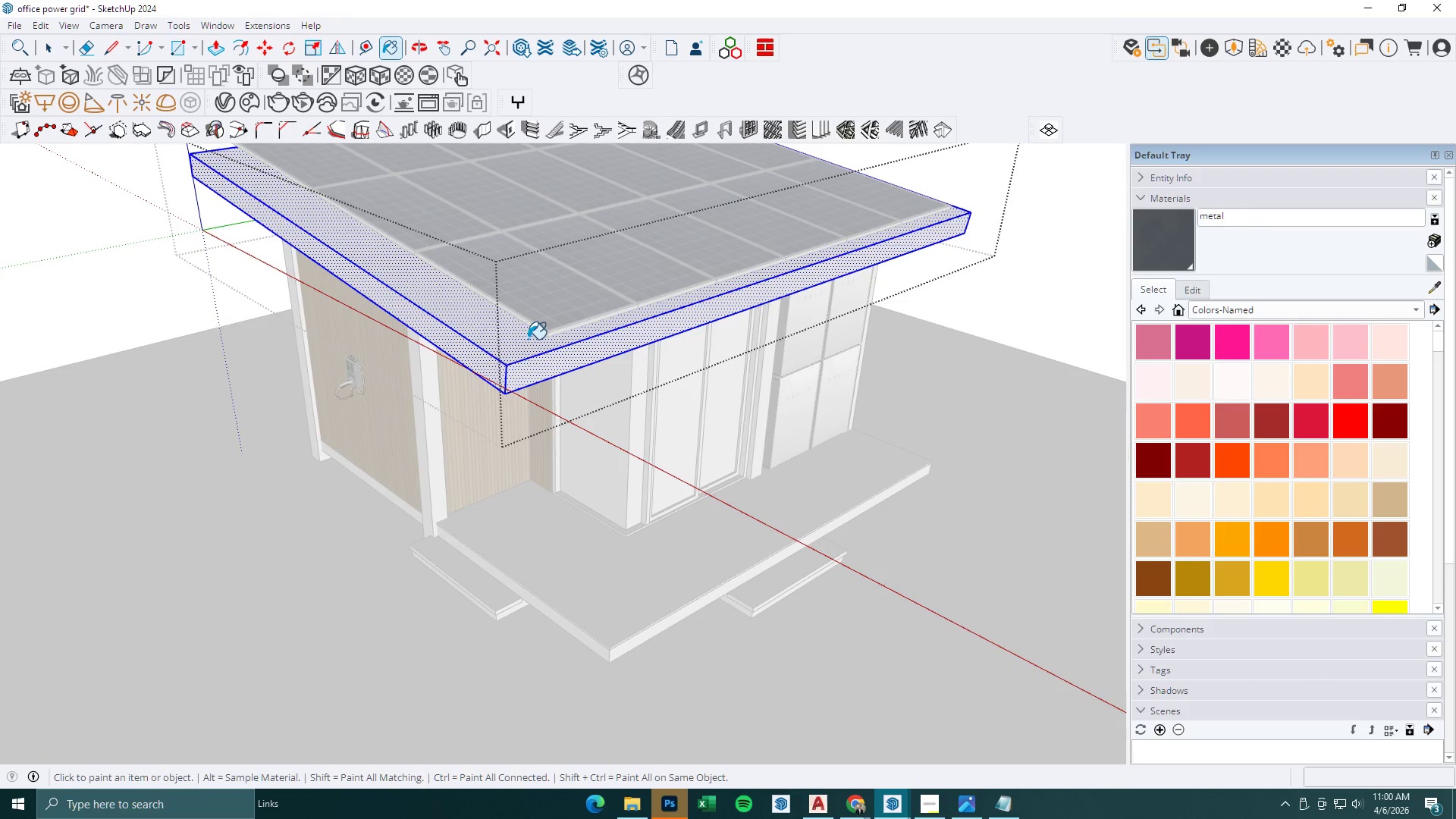 
double_click([494, 364])
 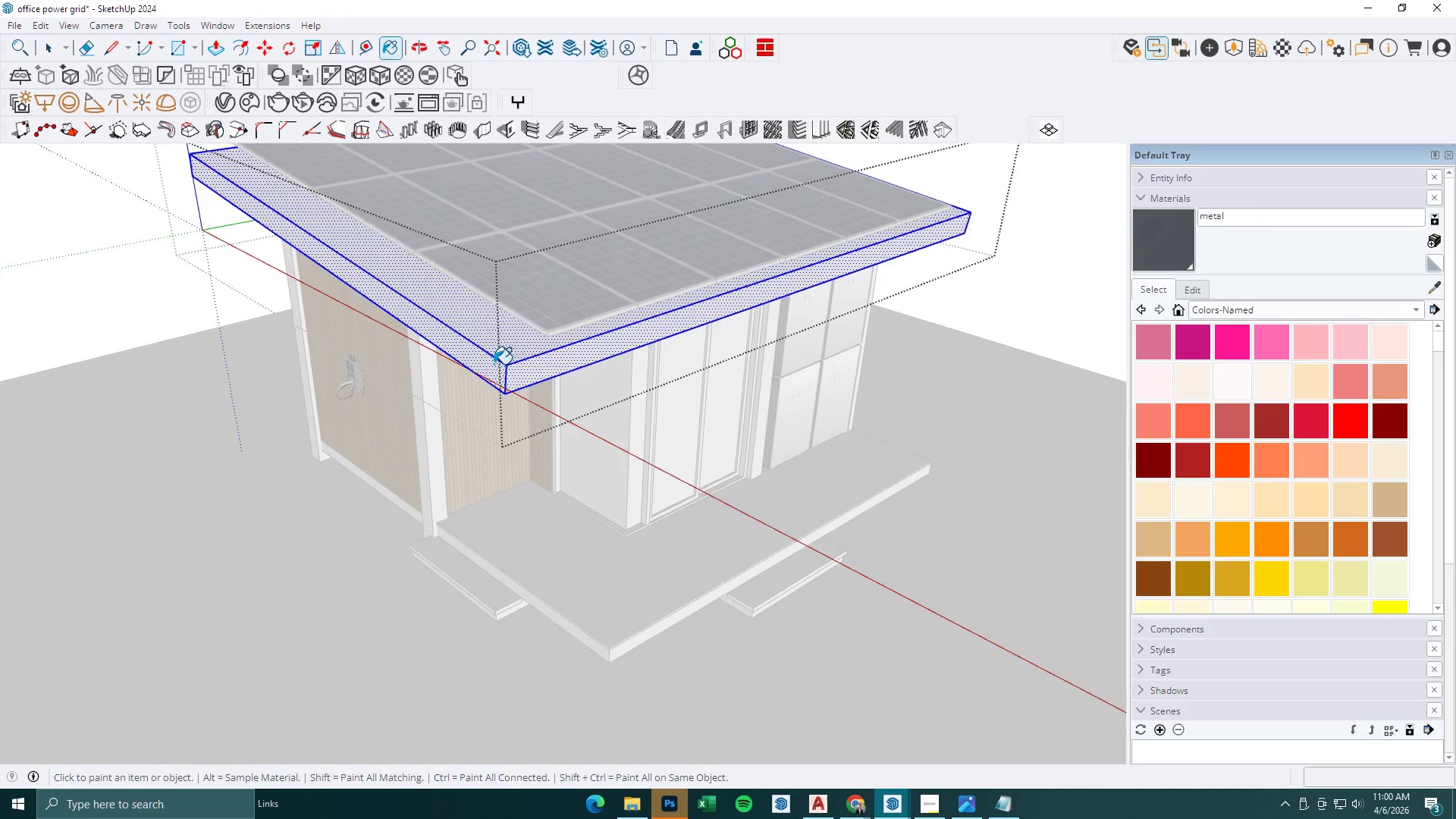 
key(Space)
 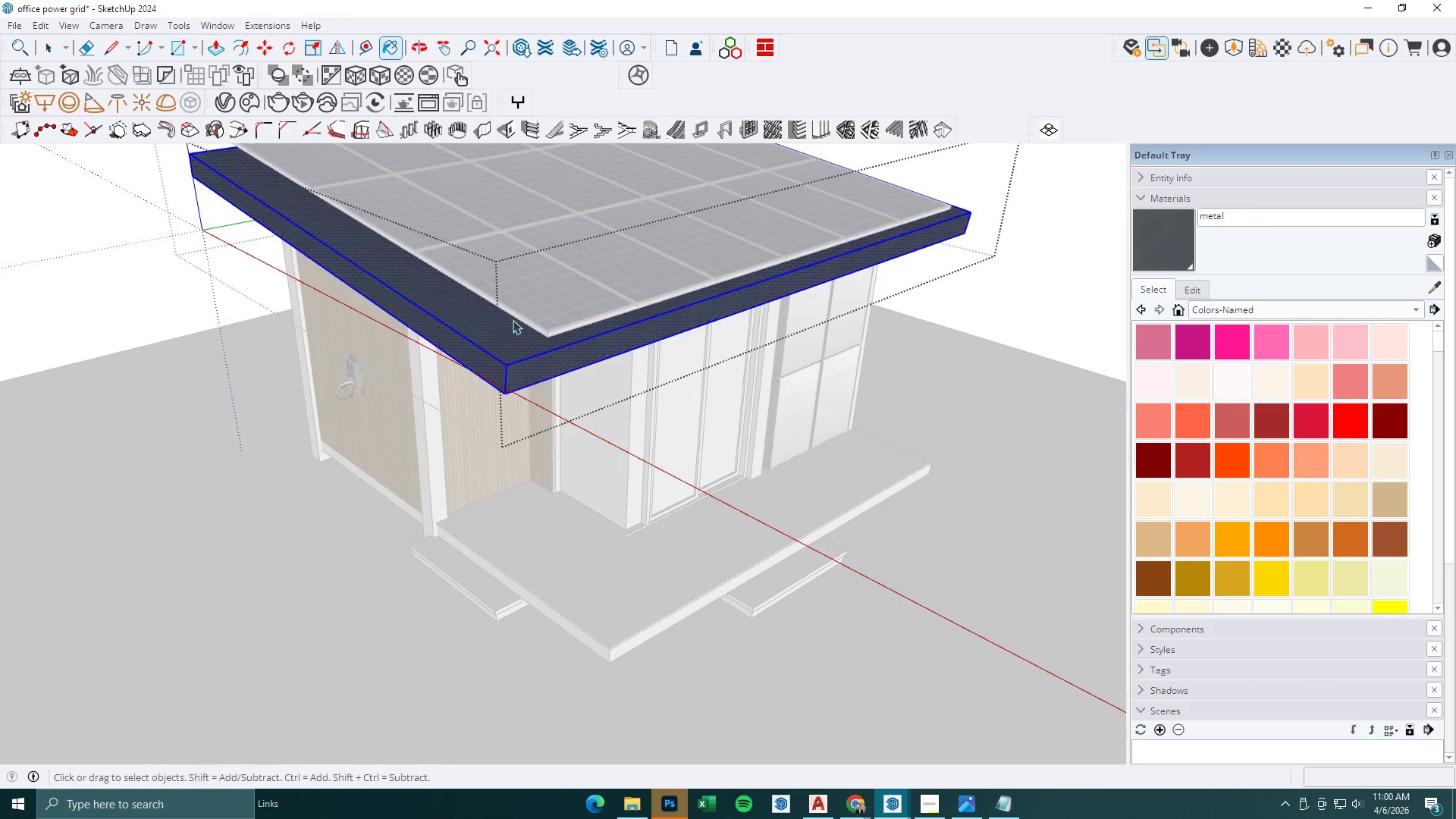 
key(Escape)
 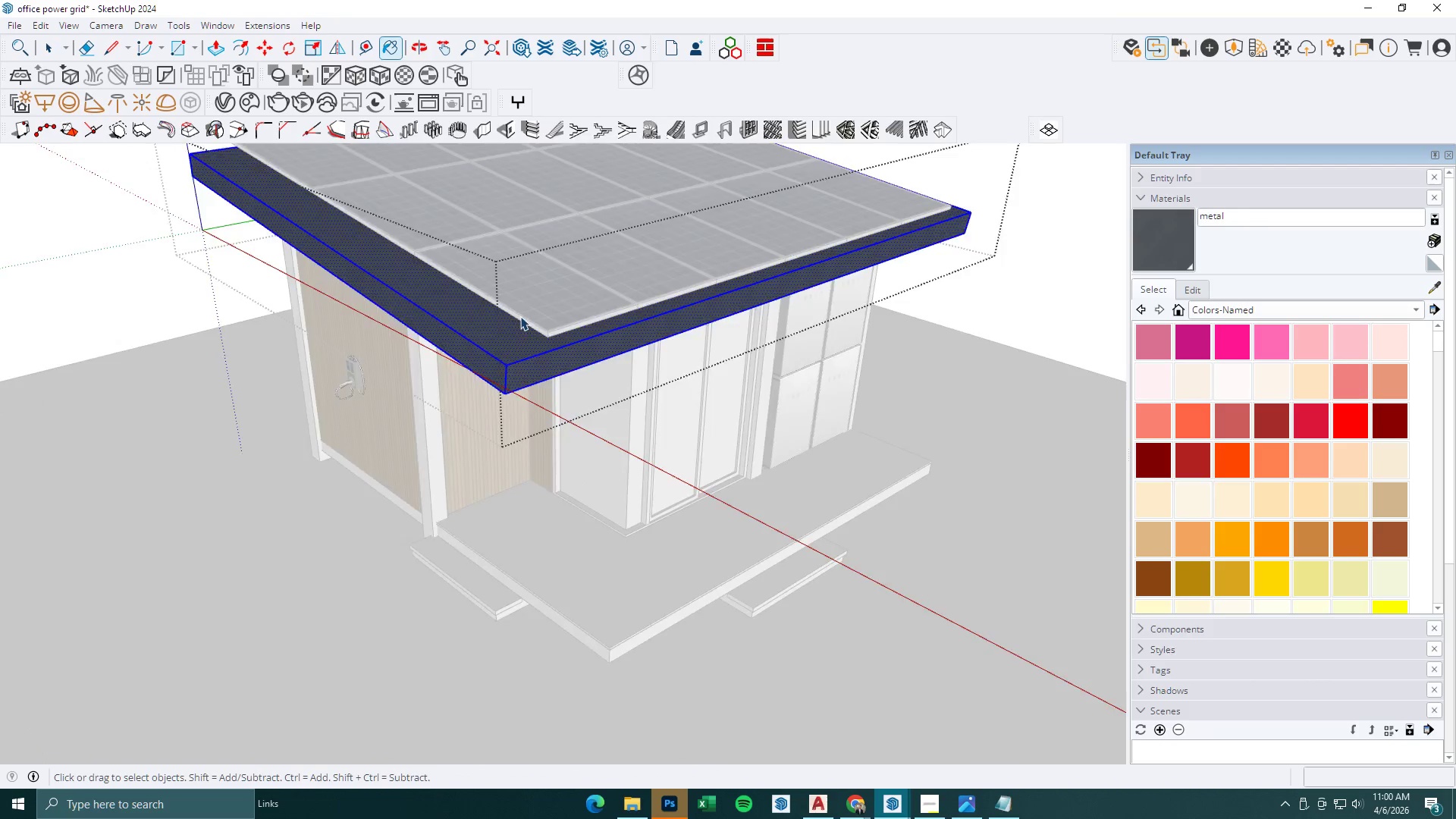 
scroll: coordinate [526, 316], scroll_direction: down, amount: 6.0
 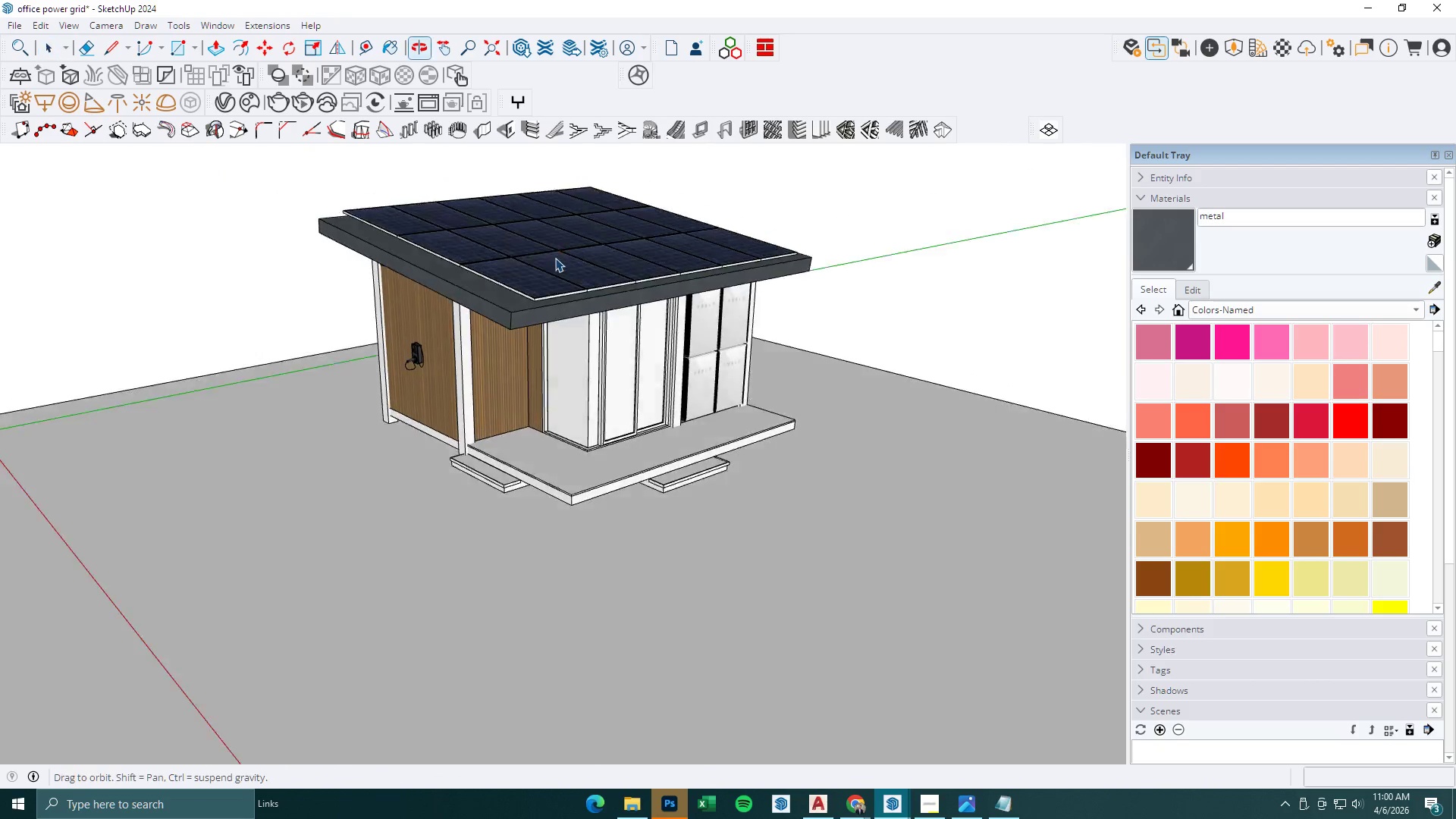 
double_click([454, 346])
 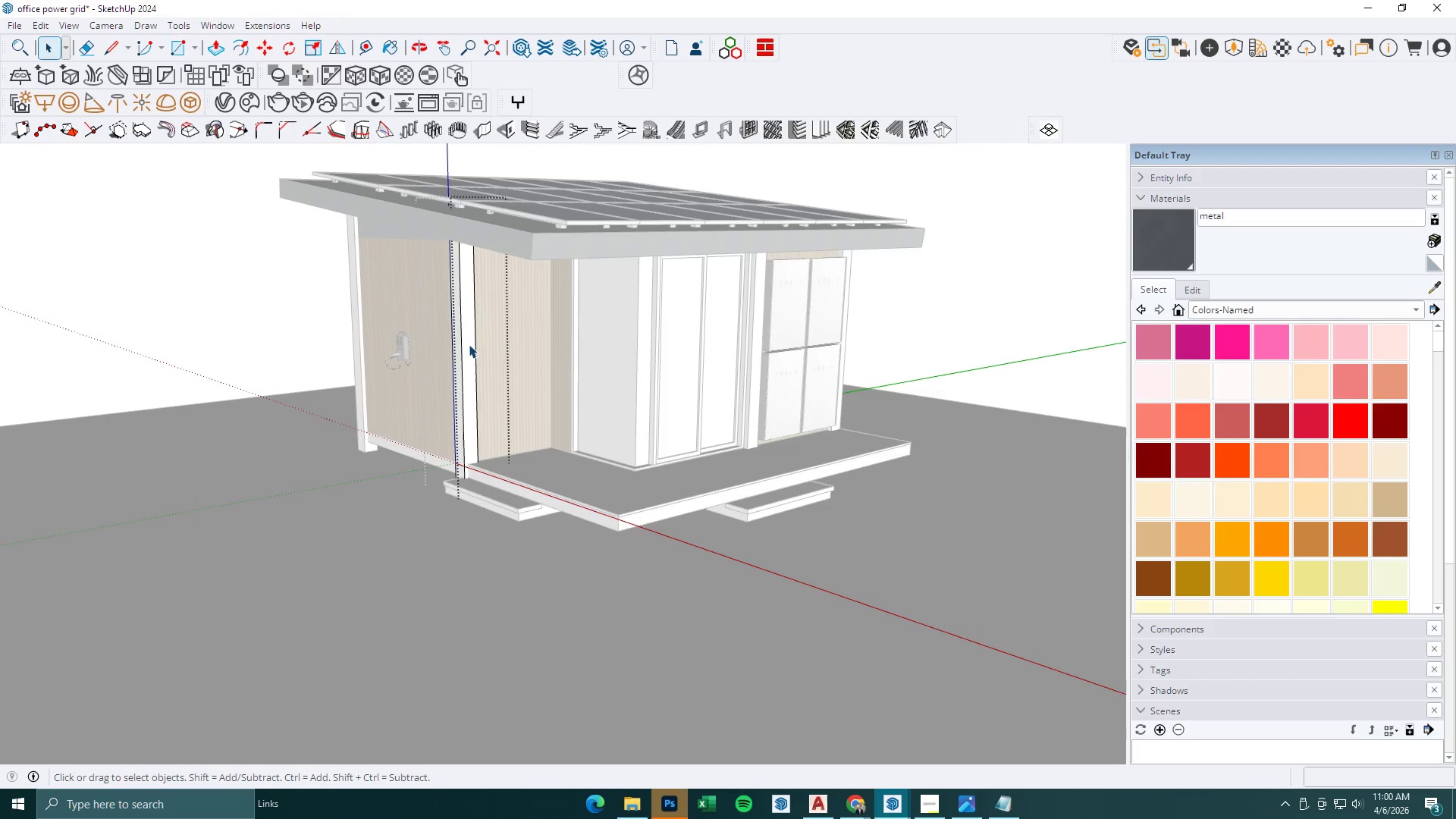 
scroll: coordinate [489, 353], scroll_direction: up, amount: 4.0
 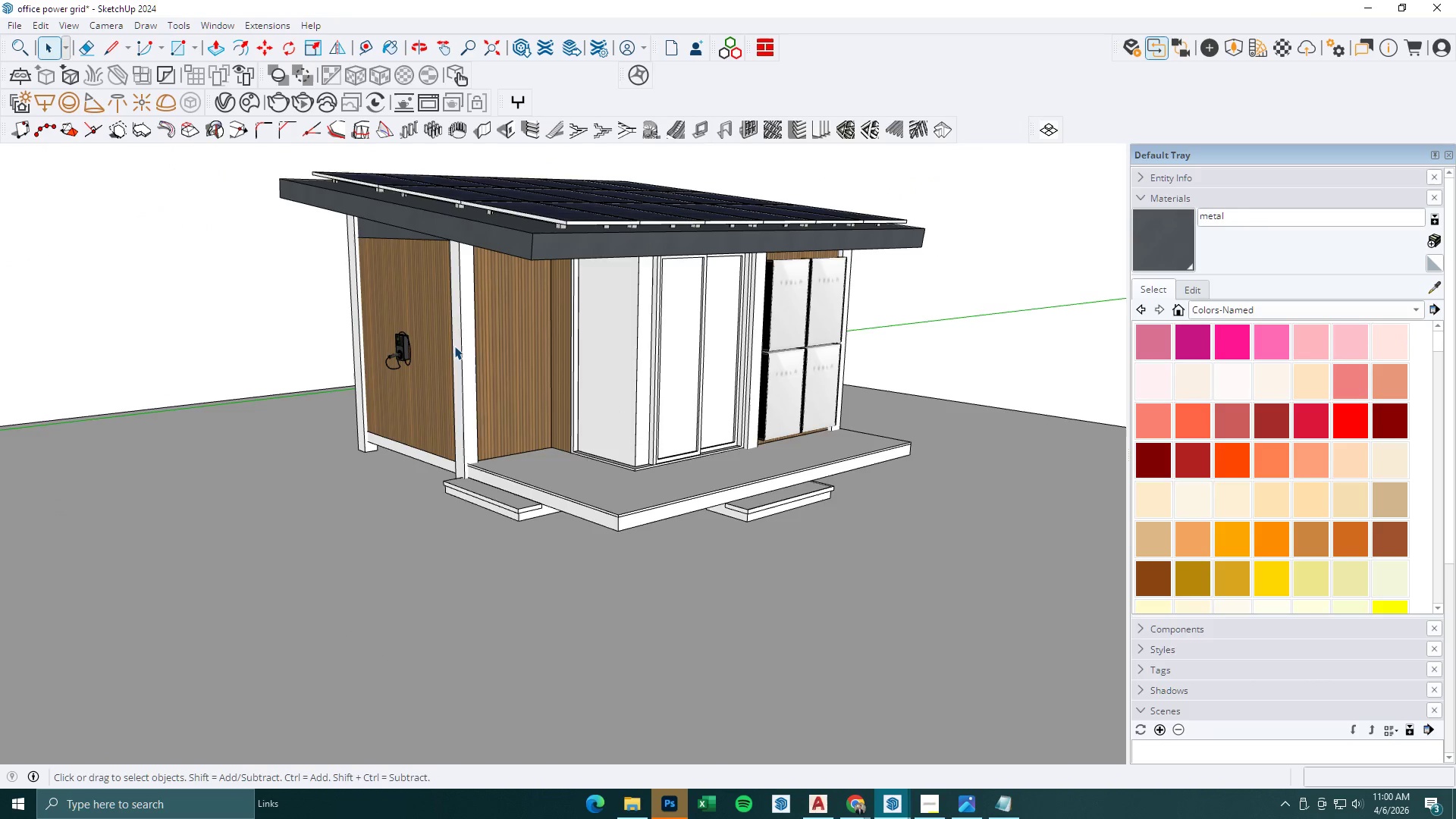 
triple_click([469, 344])
 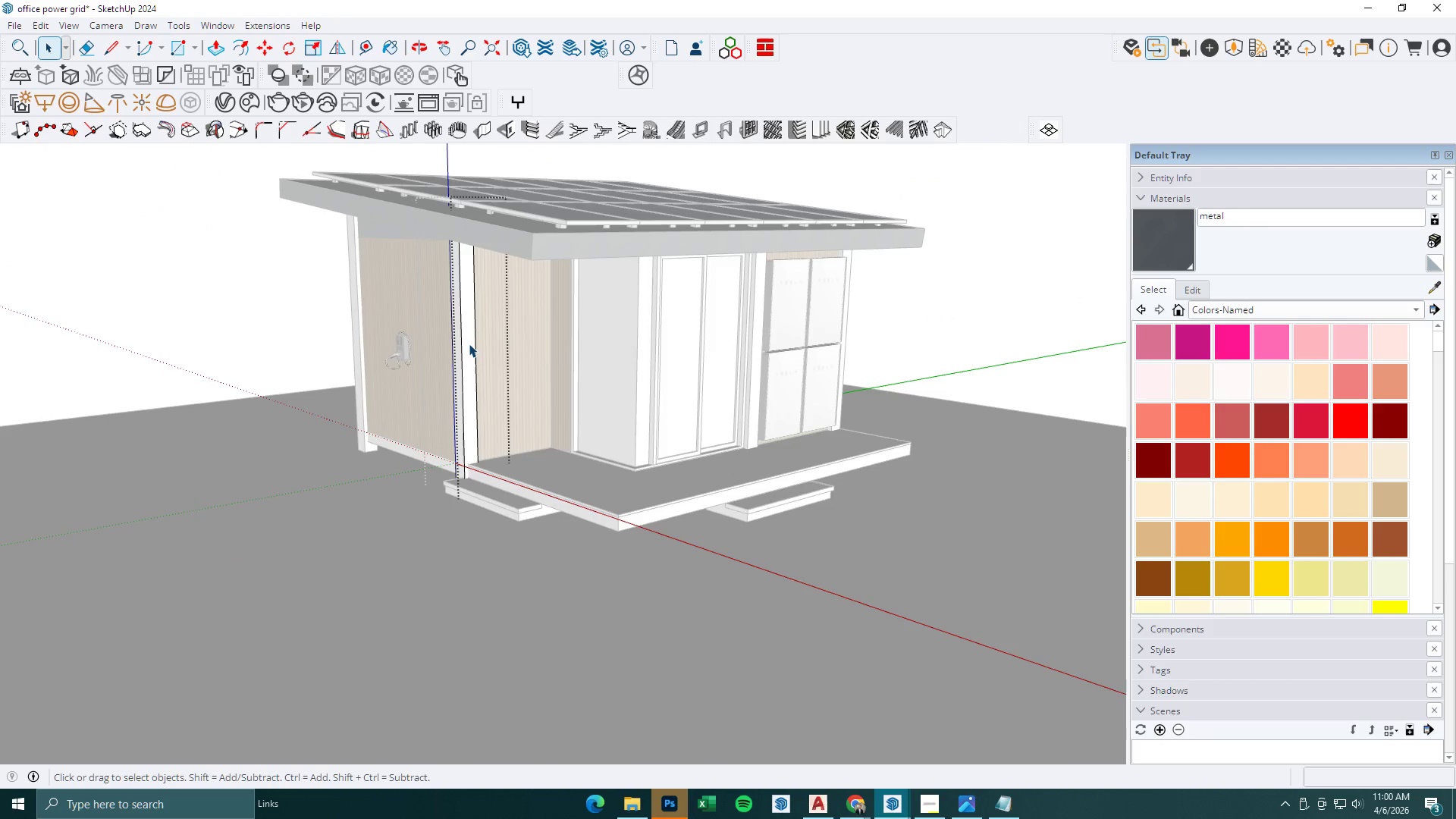 
triple_click([469, 344])
 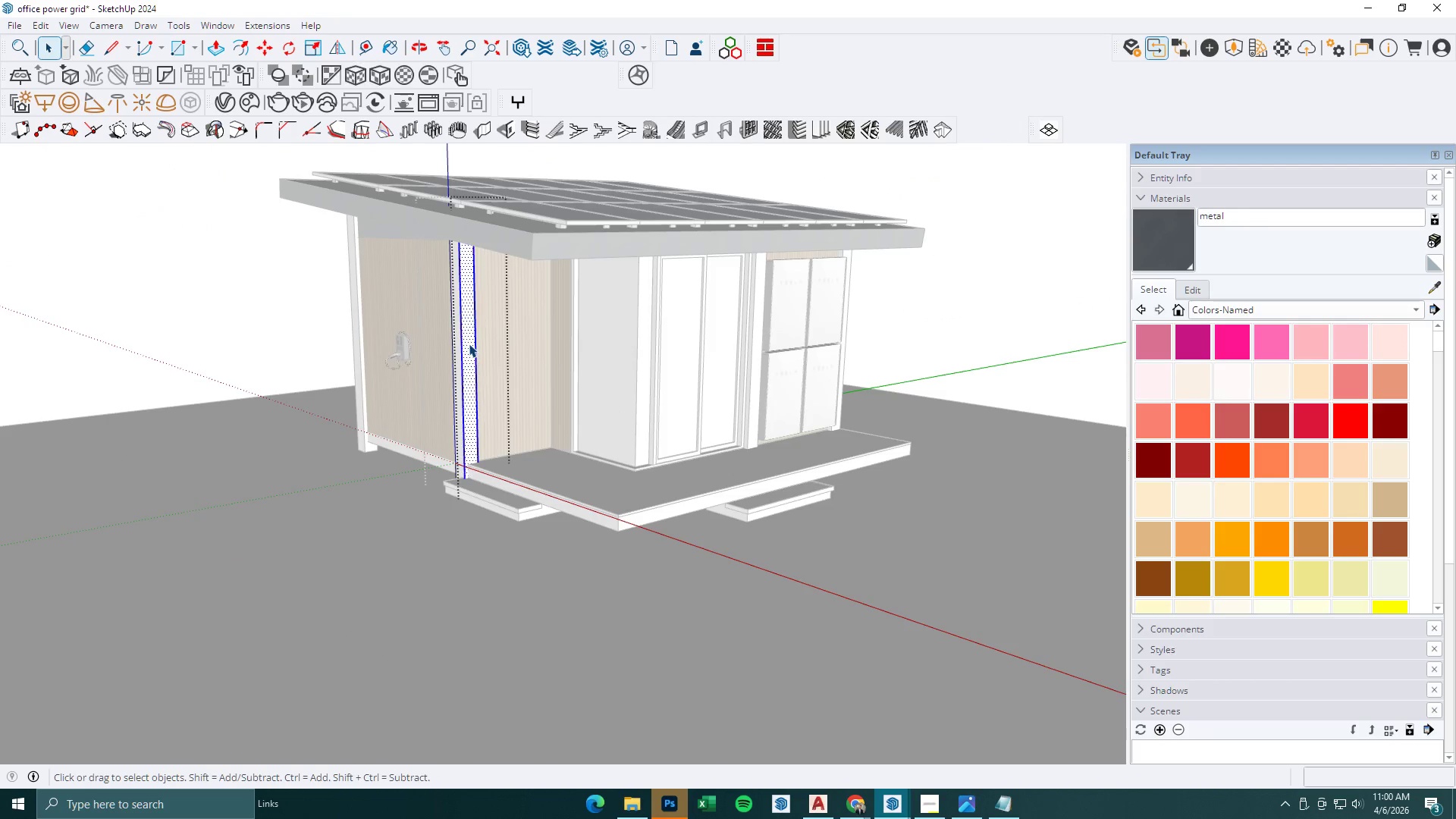 
triple_click([469, 344])
 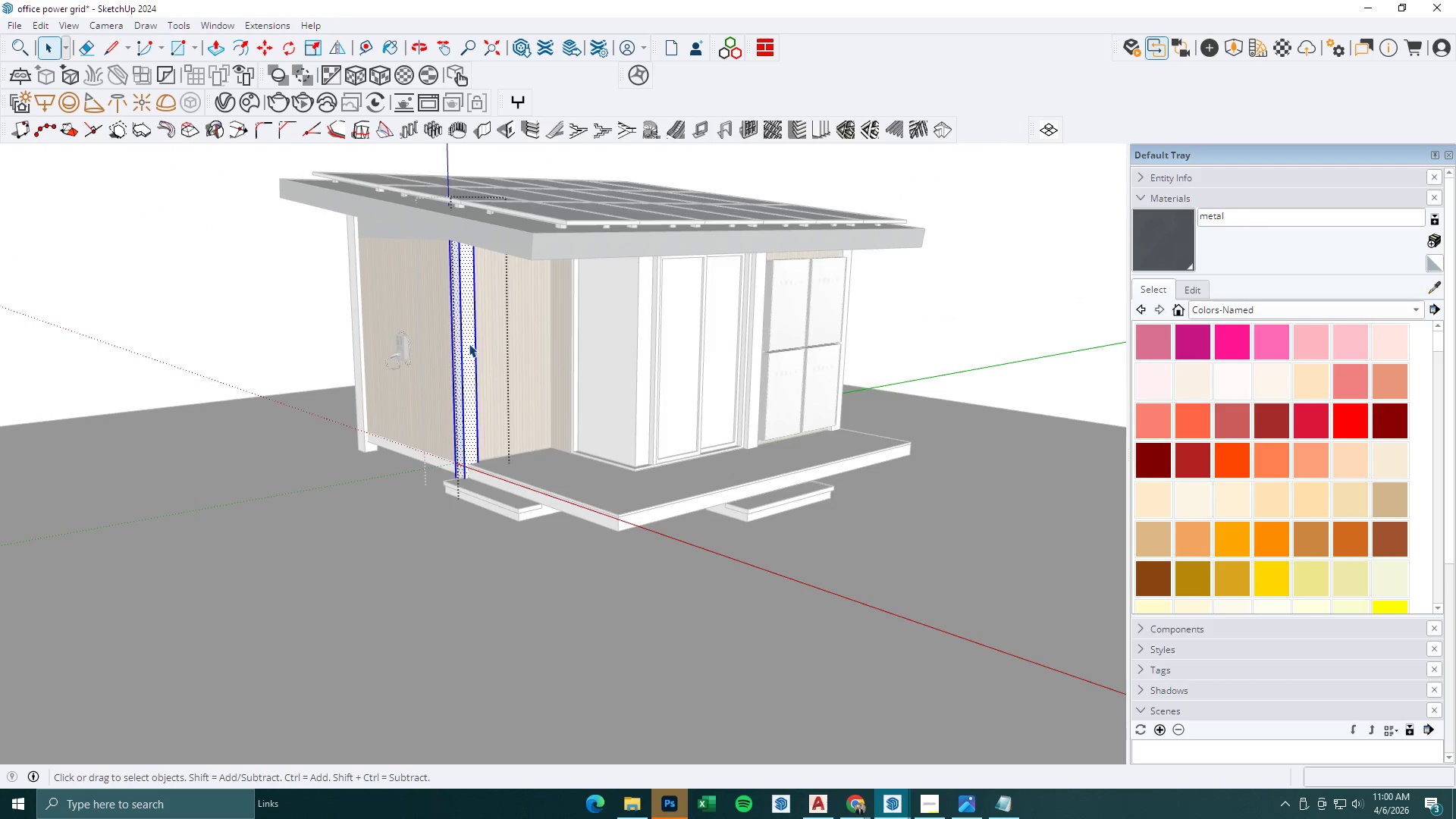 
triple_click([469, 344])
 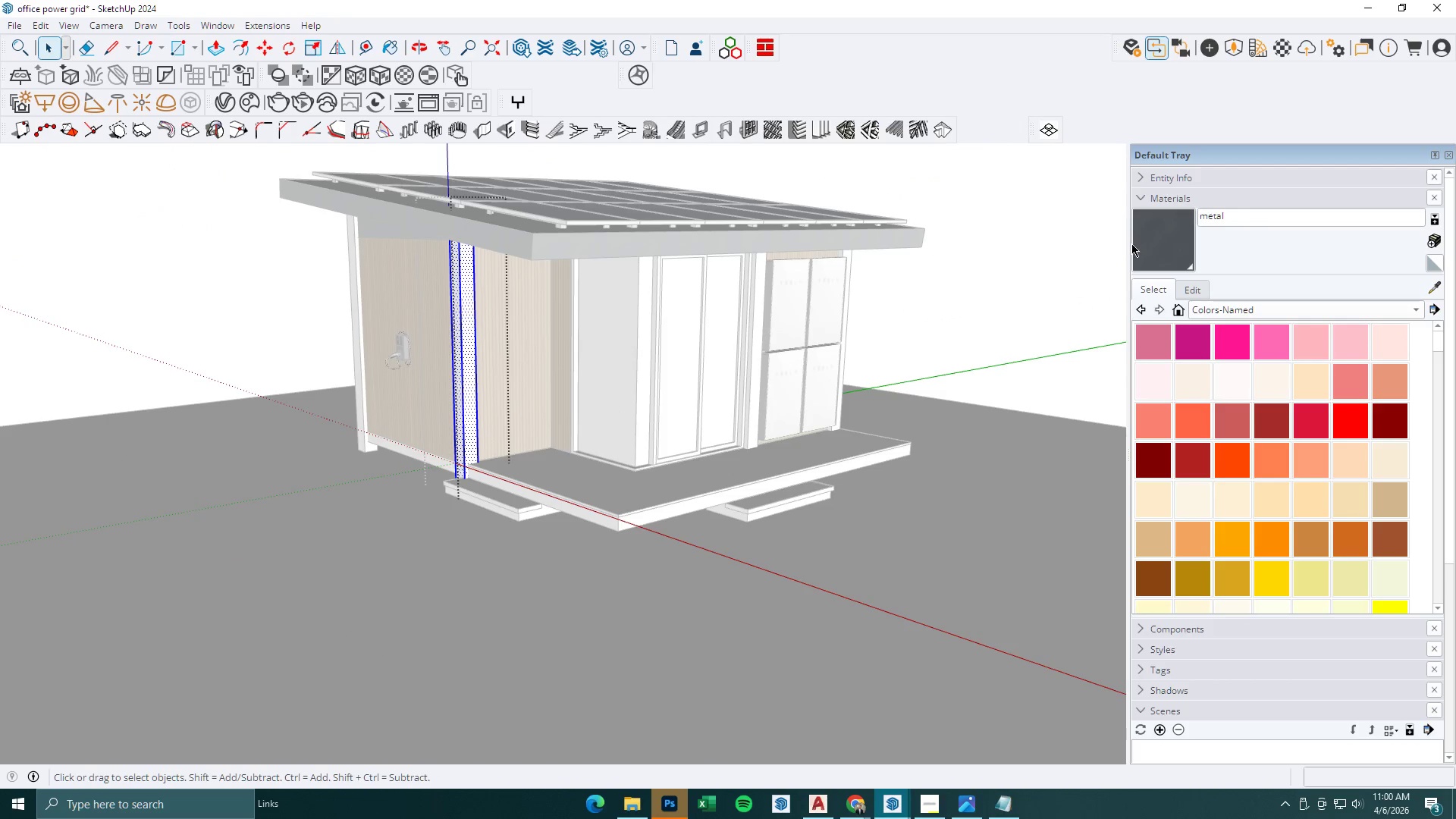 
left_click_drag(start_coordinate=[1180, 240], to_coordinate=[1157, 243])
 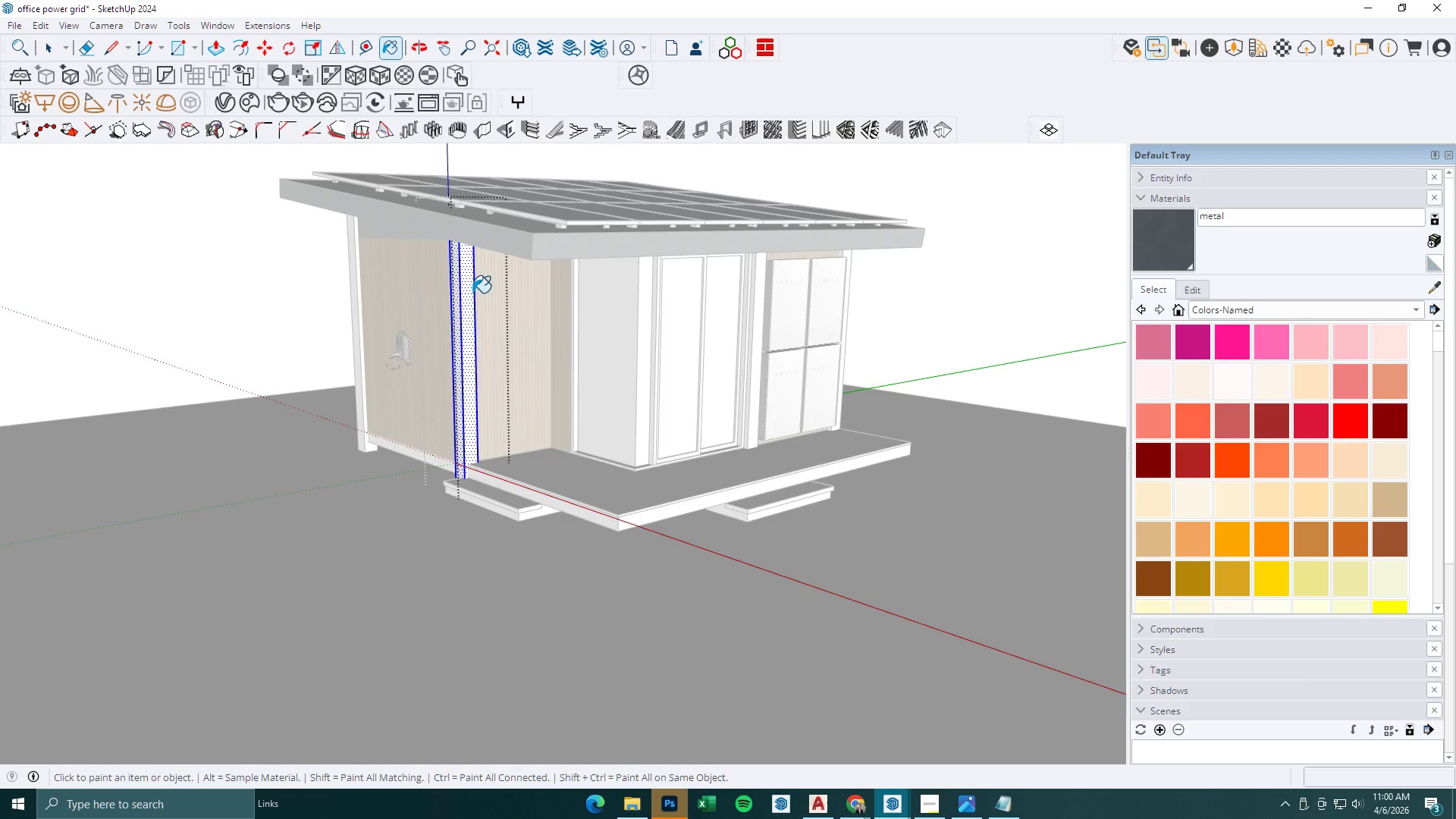 
double_click([463, 287])
 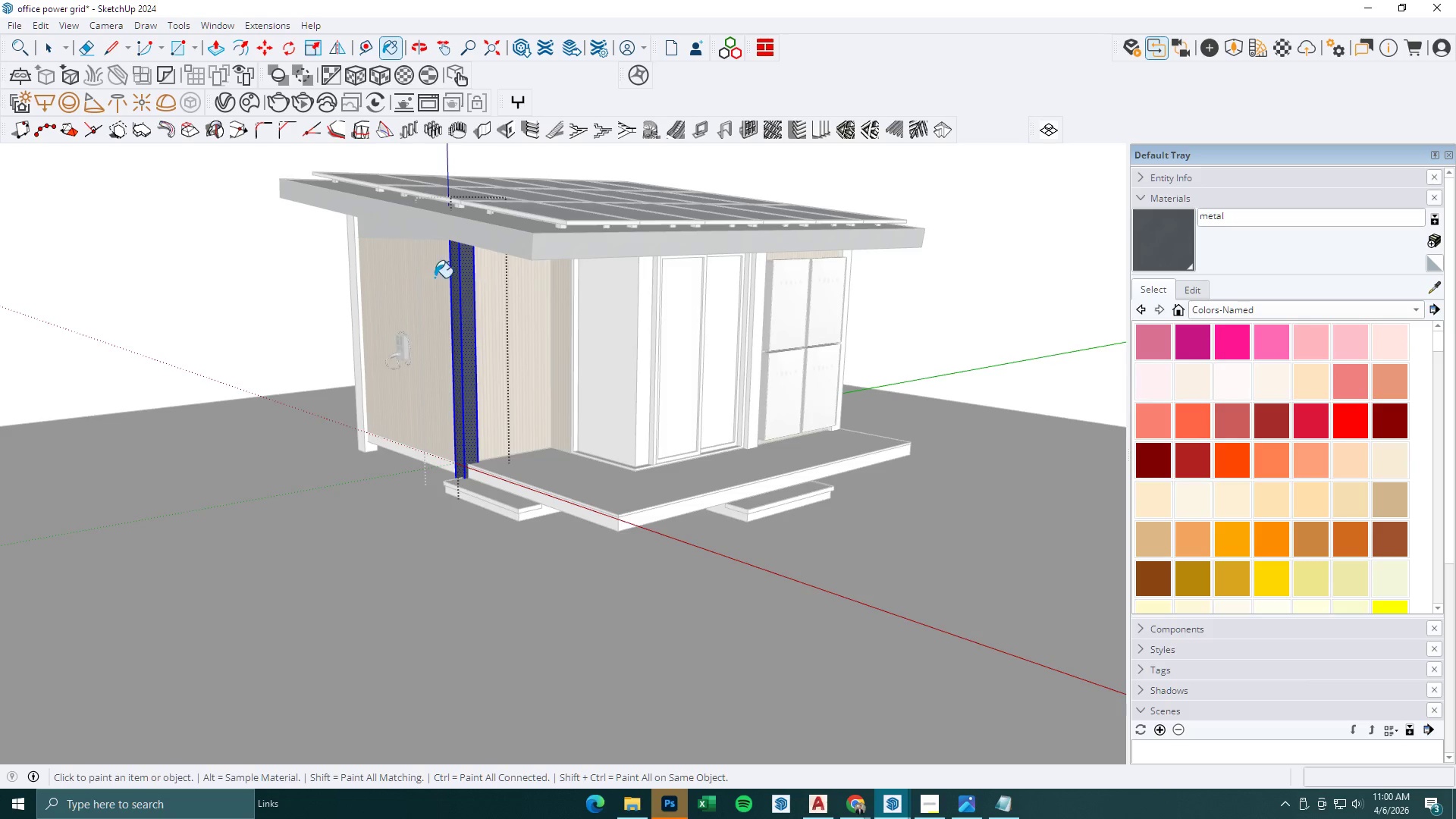 
key(Space)
 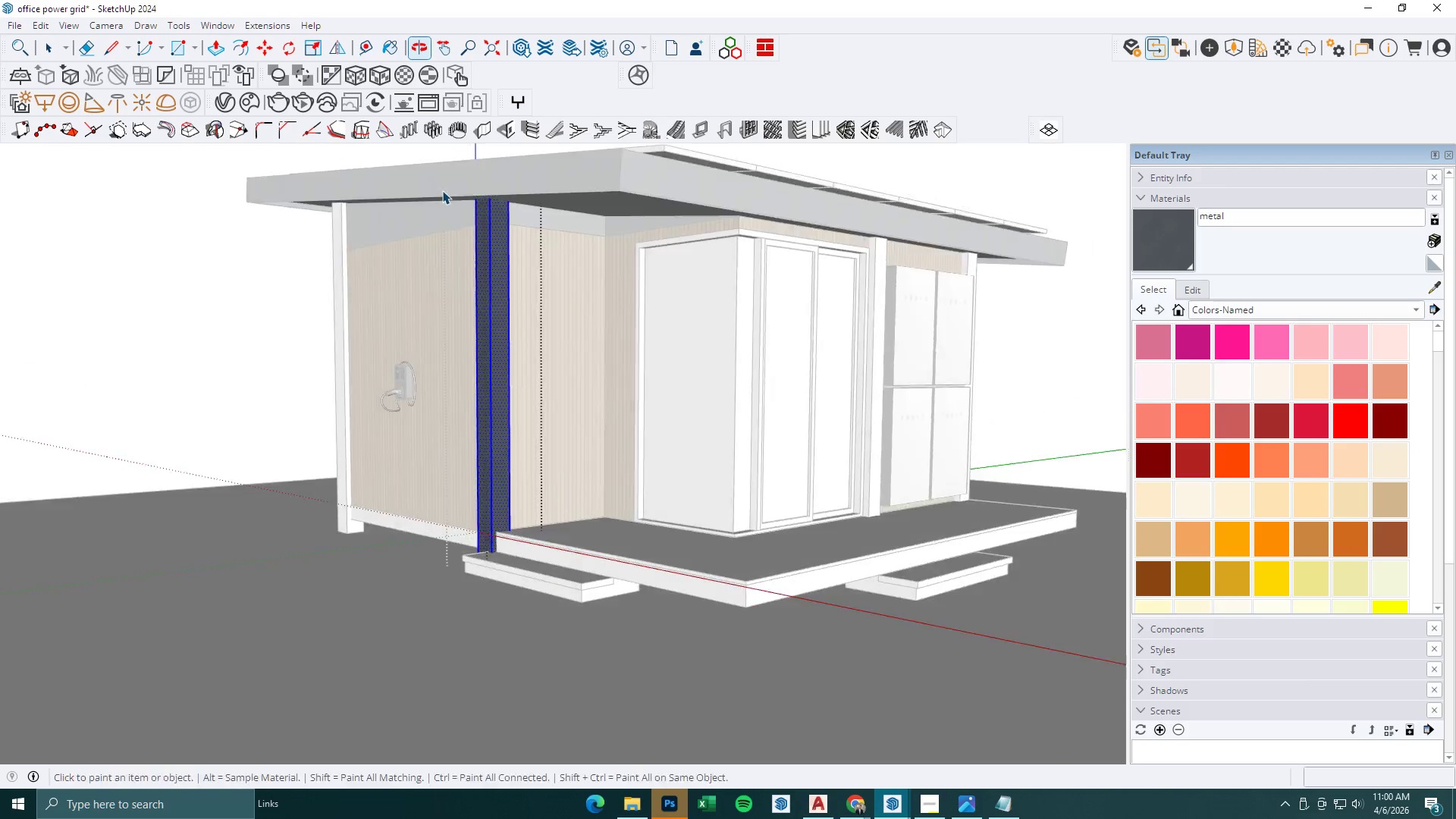 
scroll: coordinate [398, 260], scroll_direction: up, amount: 3.0
 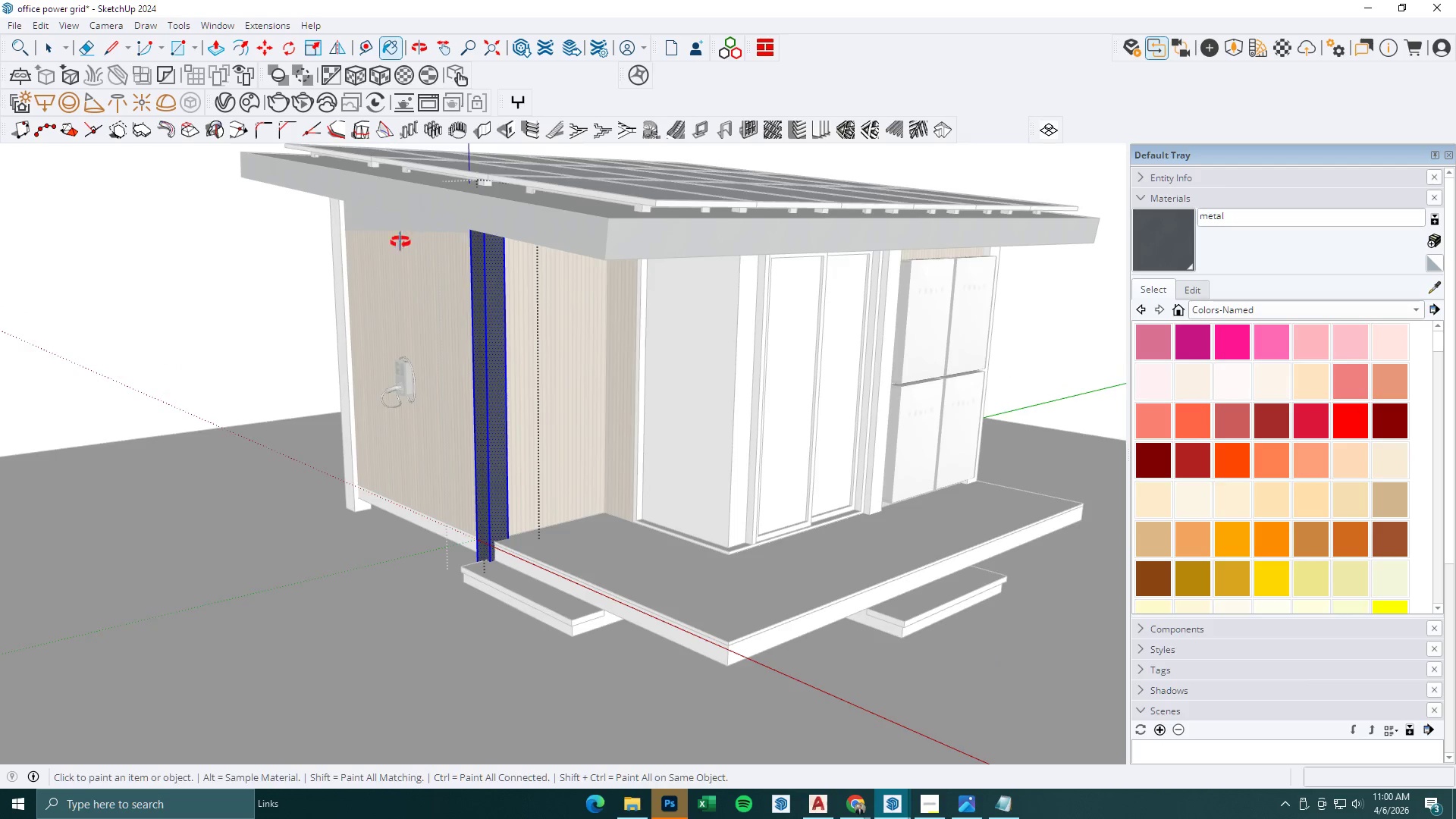 
key(Escape)
 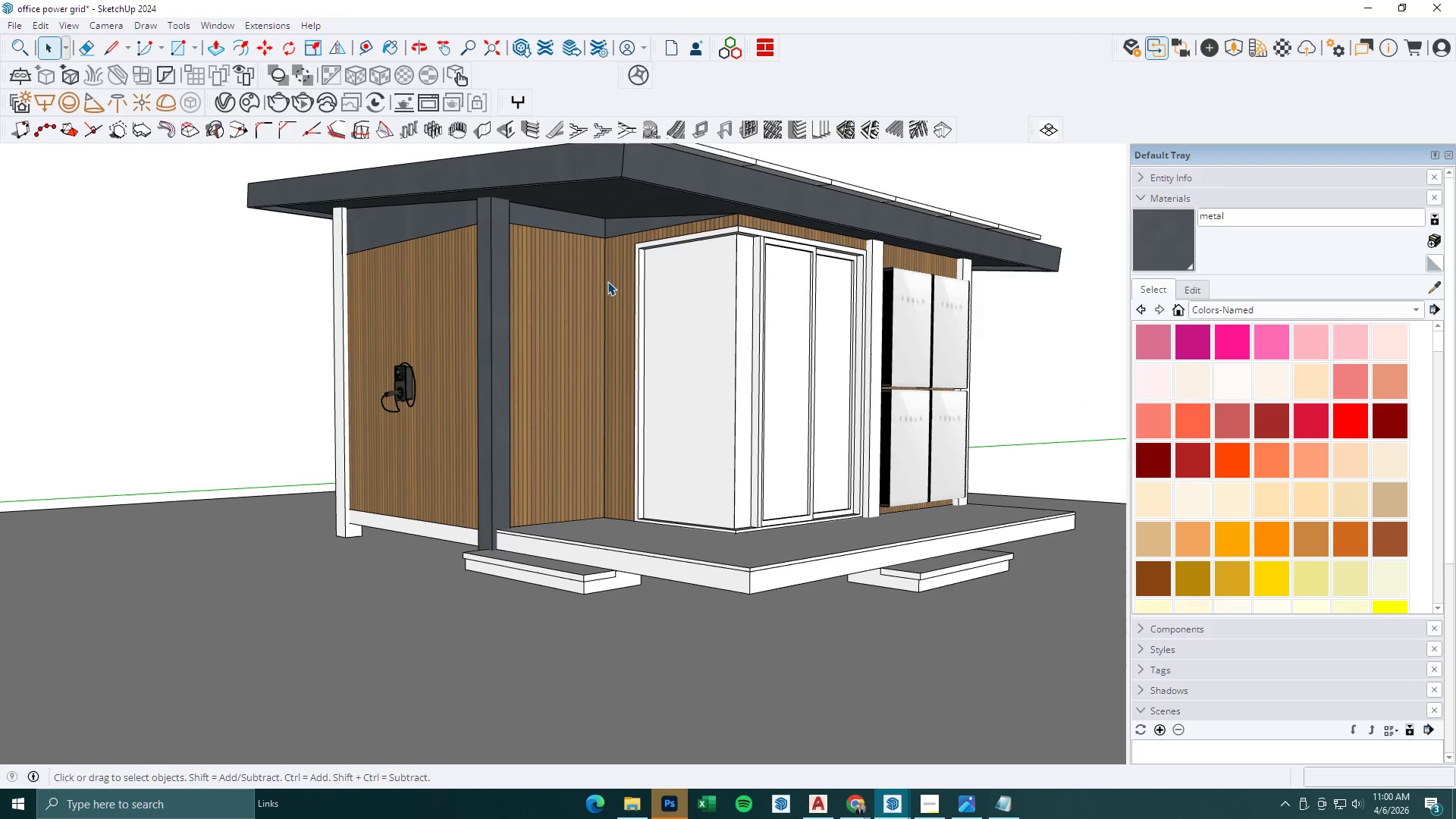 
left_click([581, 286])
 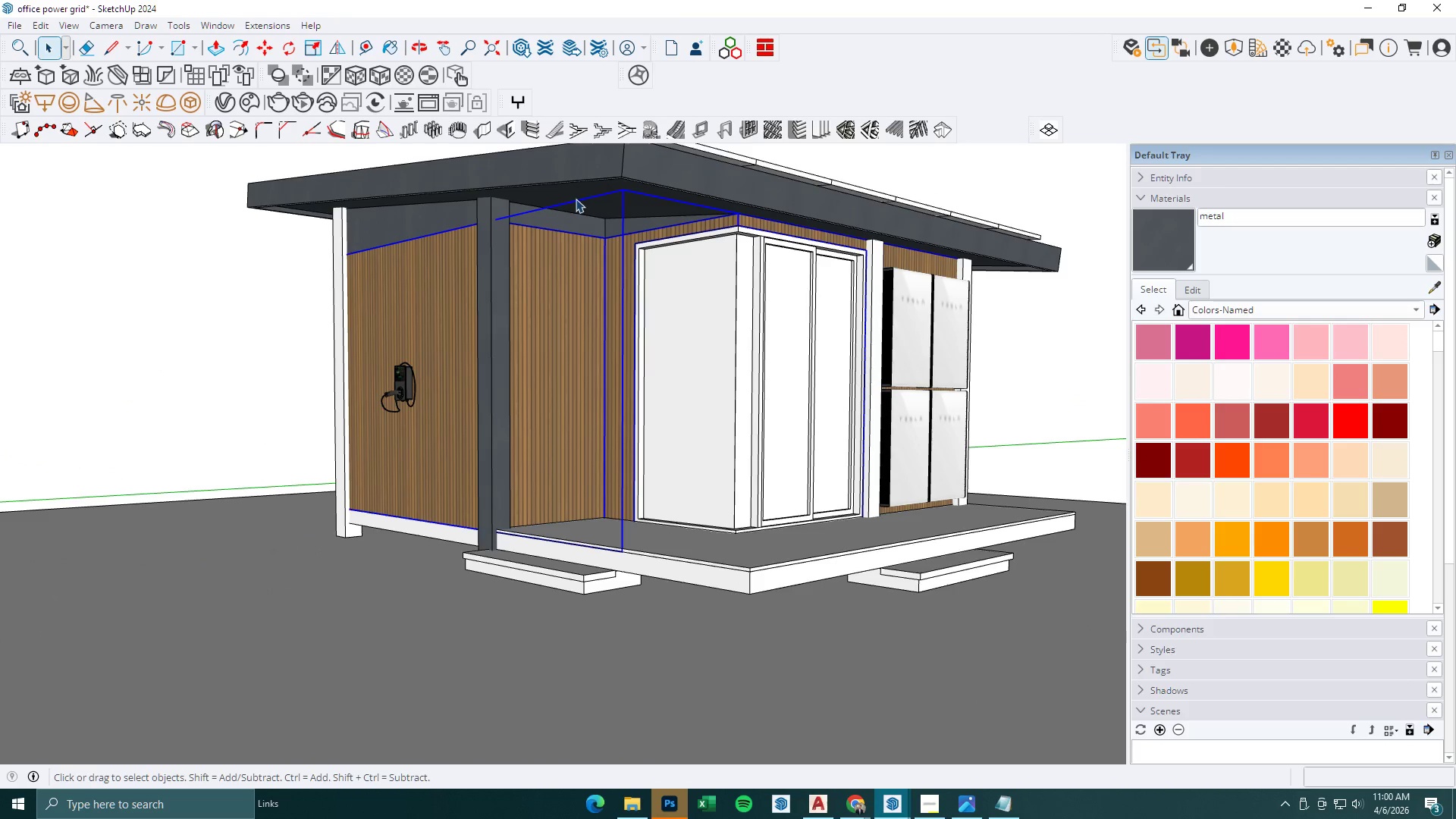 
double_click([576, 199])
 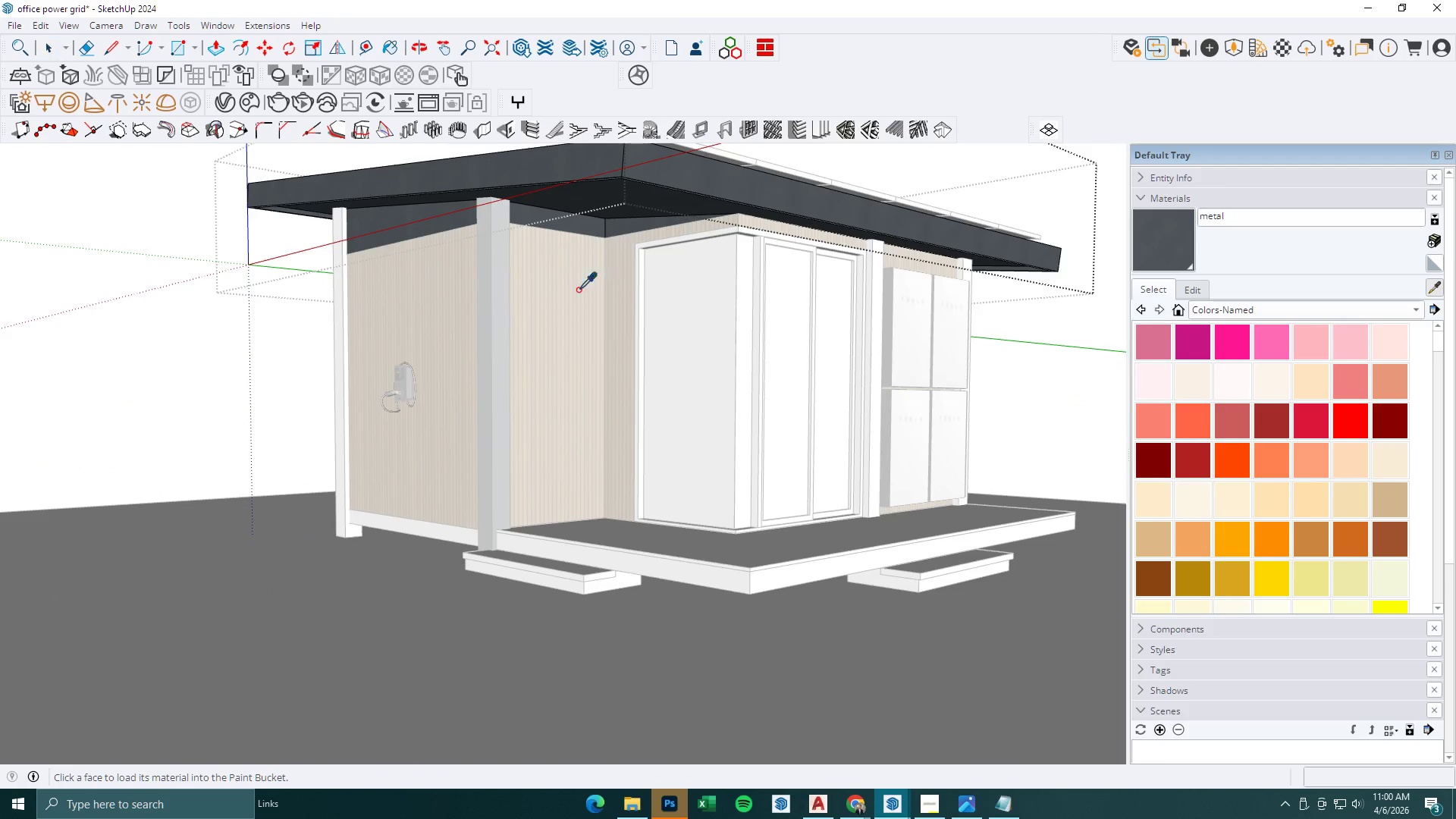 
double_click([541, 222])
 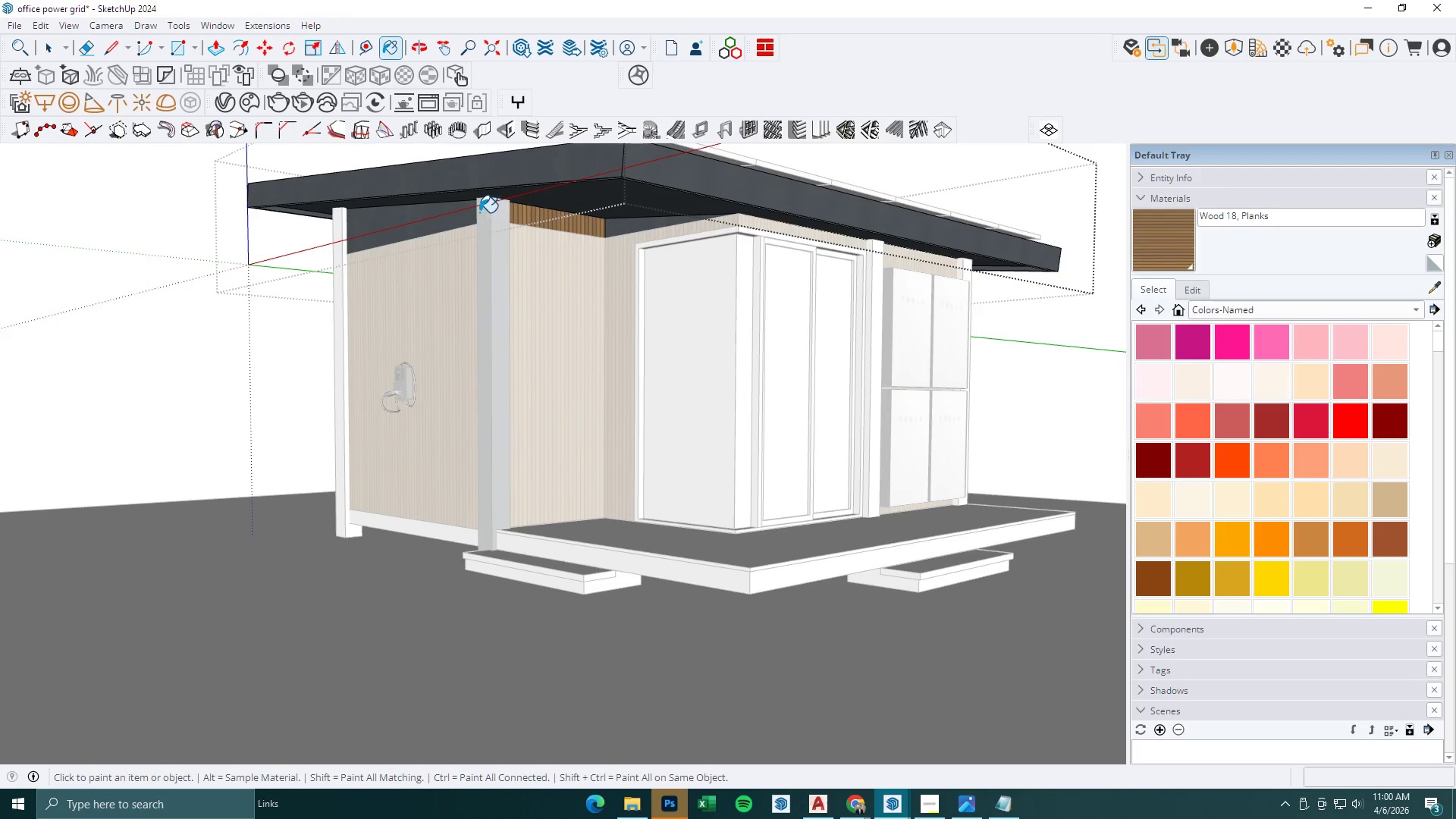 
triple_click([453, 220])
 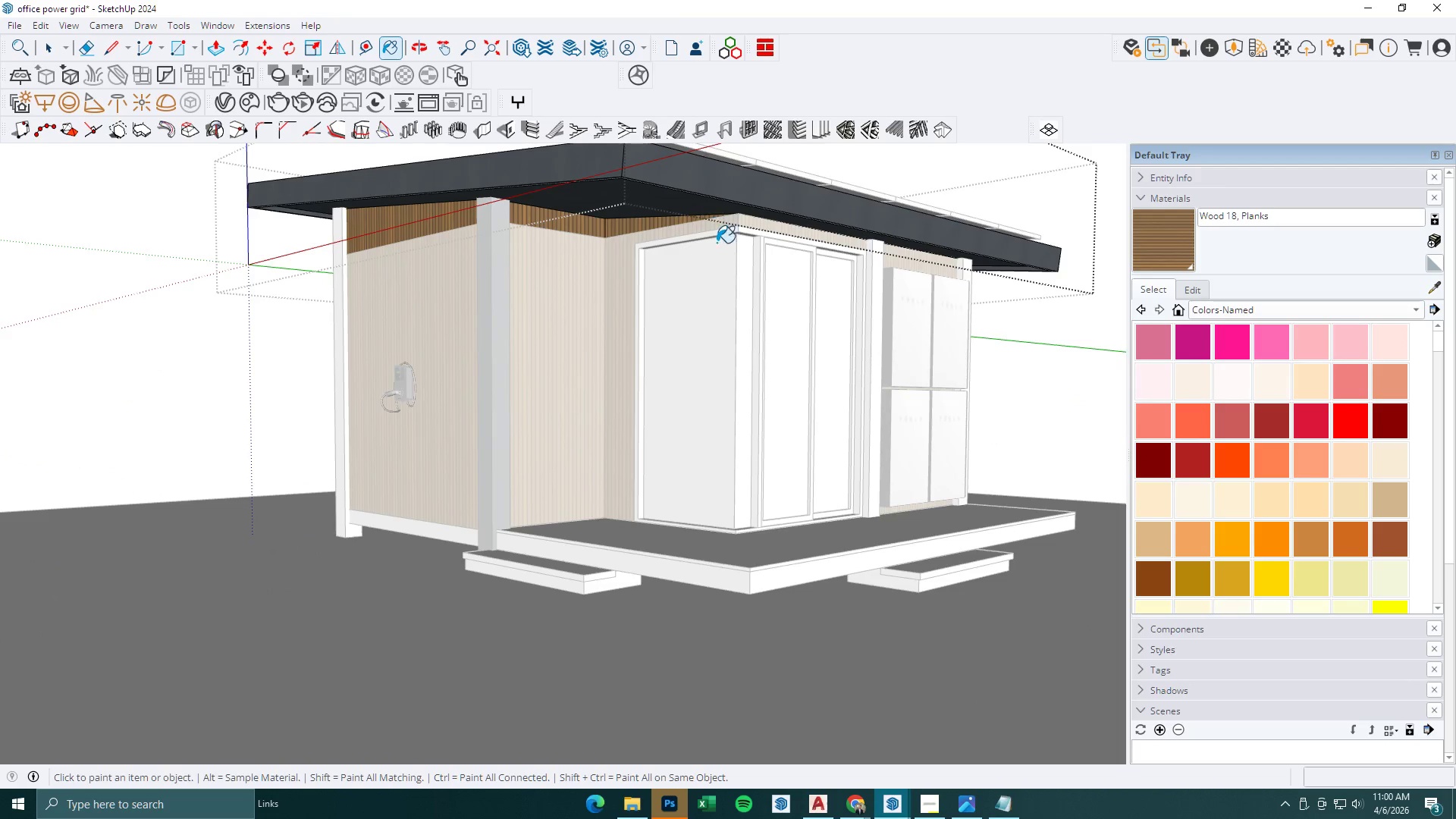 
key(Space)
 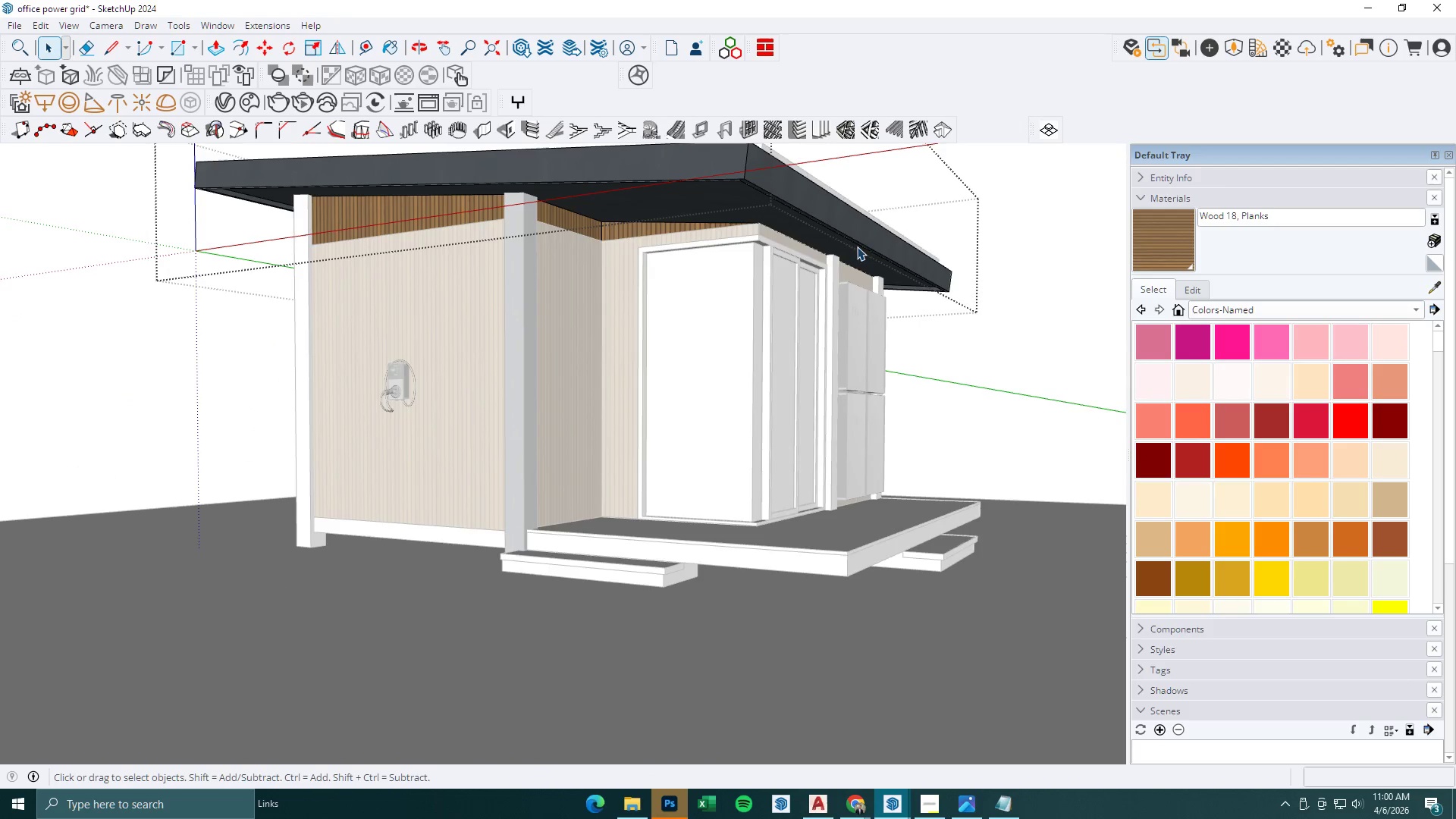 
key(Escape)
 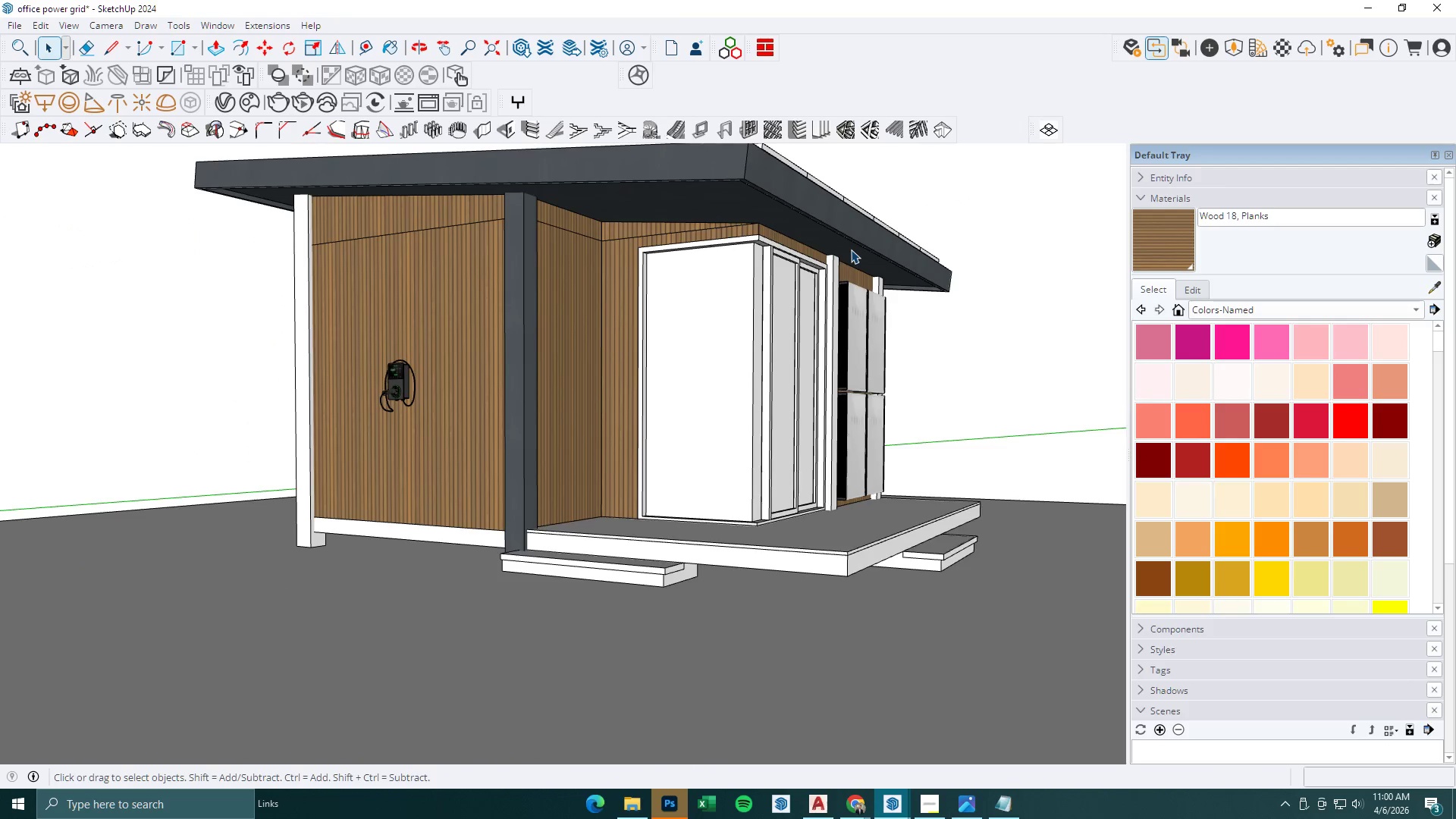 
key(Escape)
 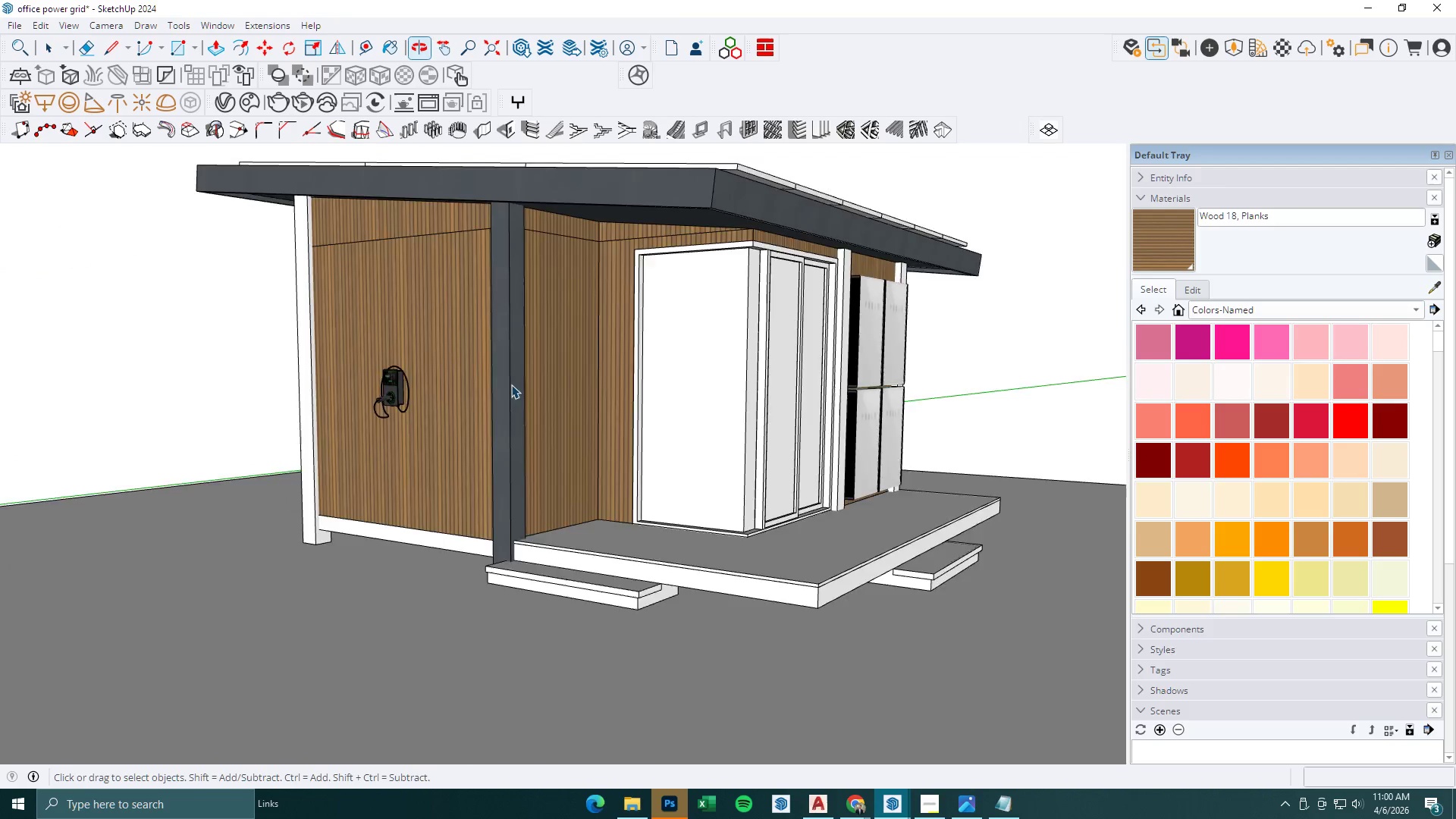 
scroll: coordinate [408, 361], scroll_direction: down, amount: 18.0
 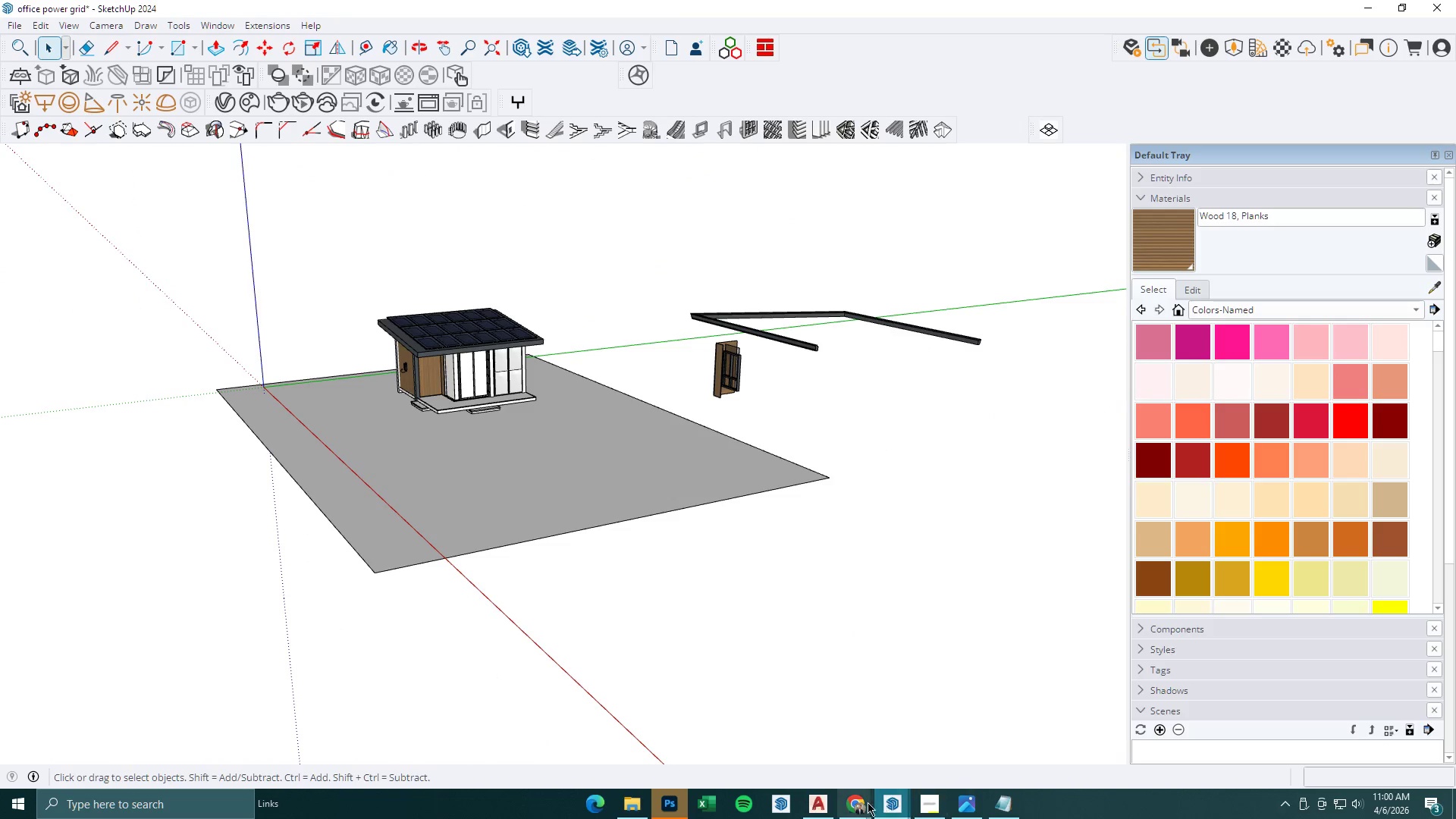 
double_click([895, 799])
 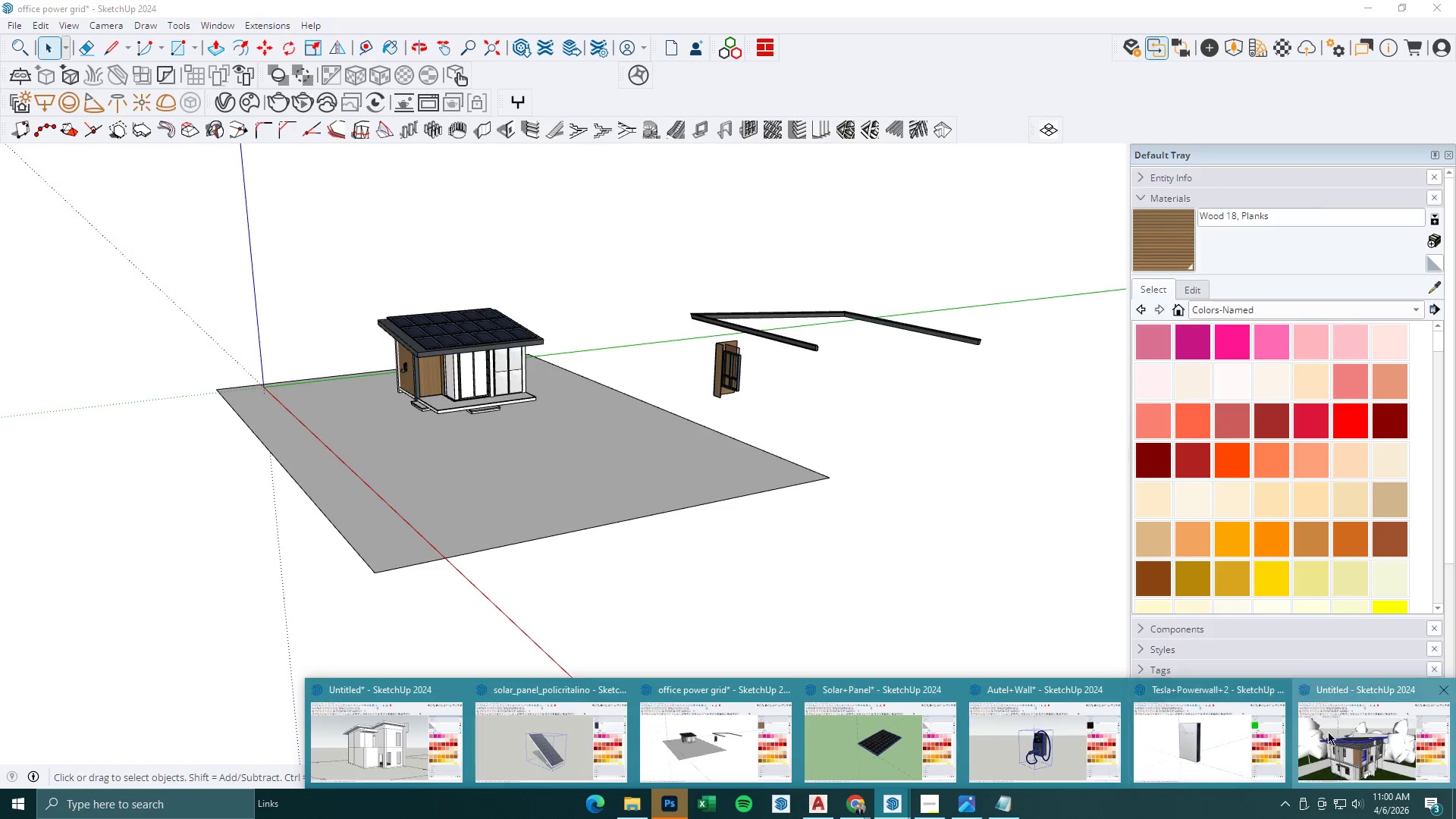 
scroll: coordinate [413, 522], scroll_direction: up, amount: 5.0
 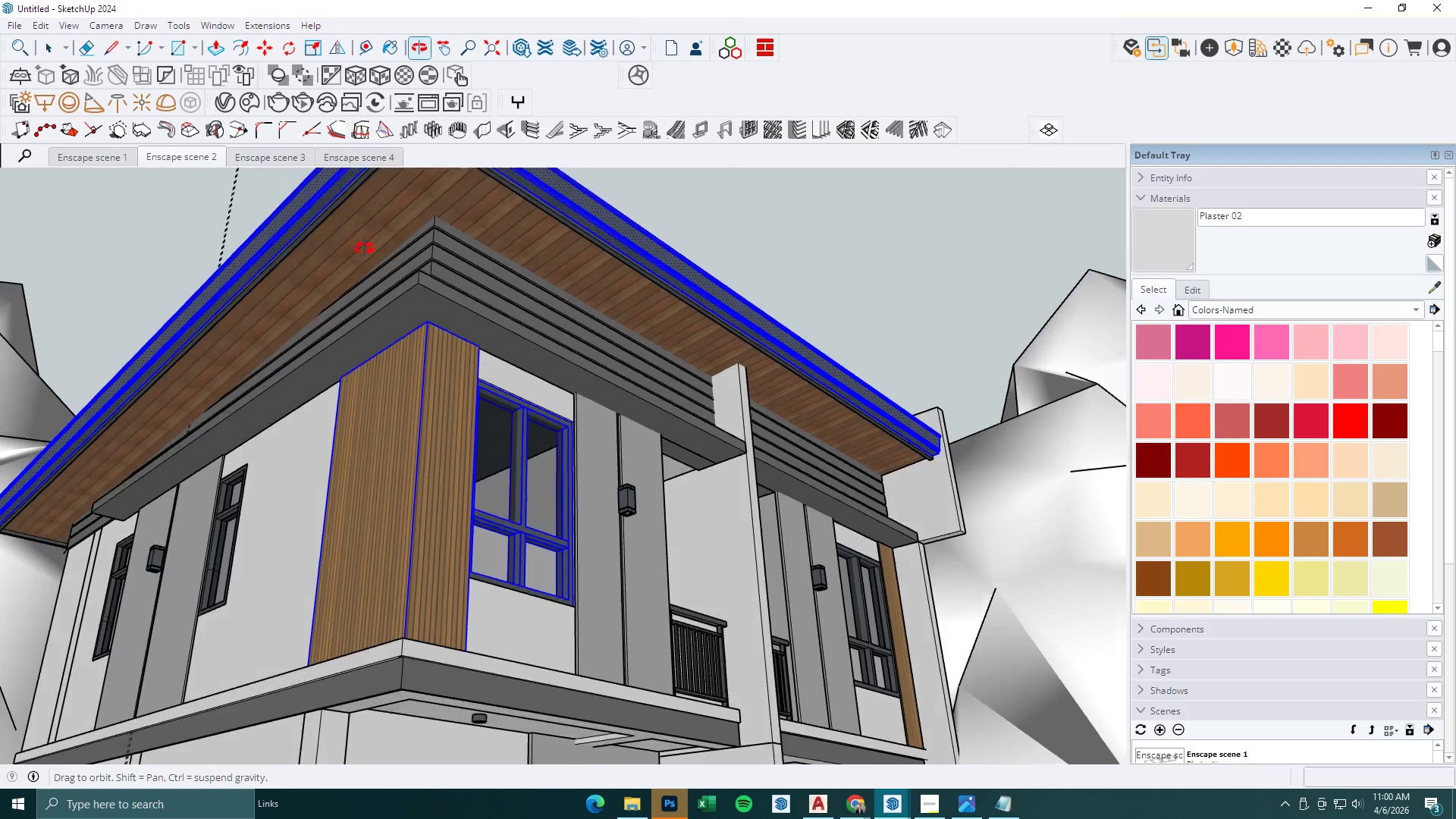 
key(Space)
 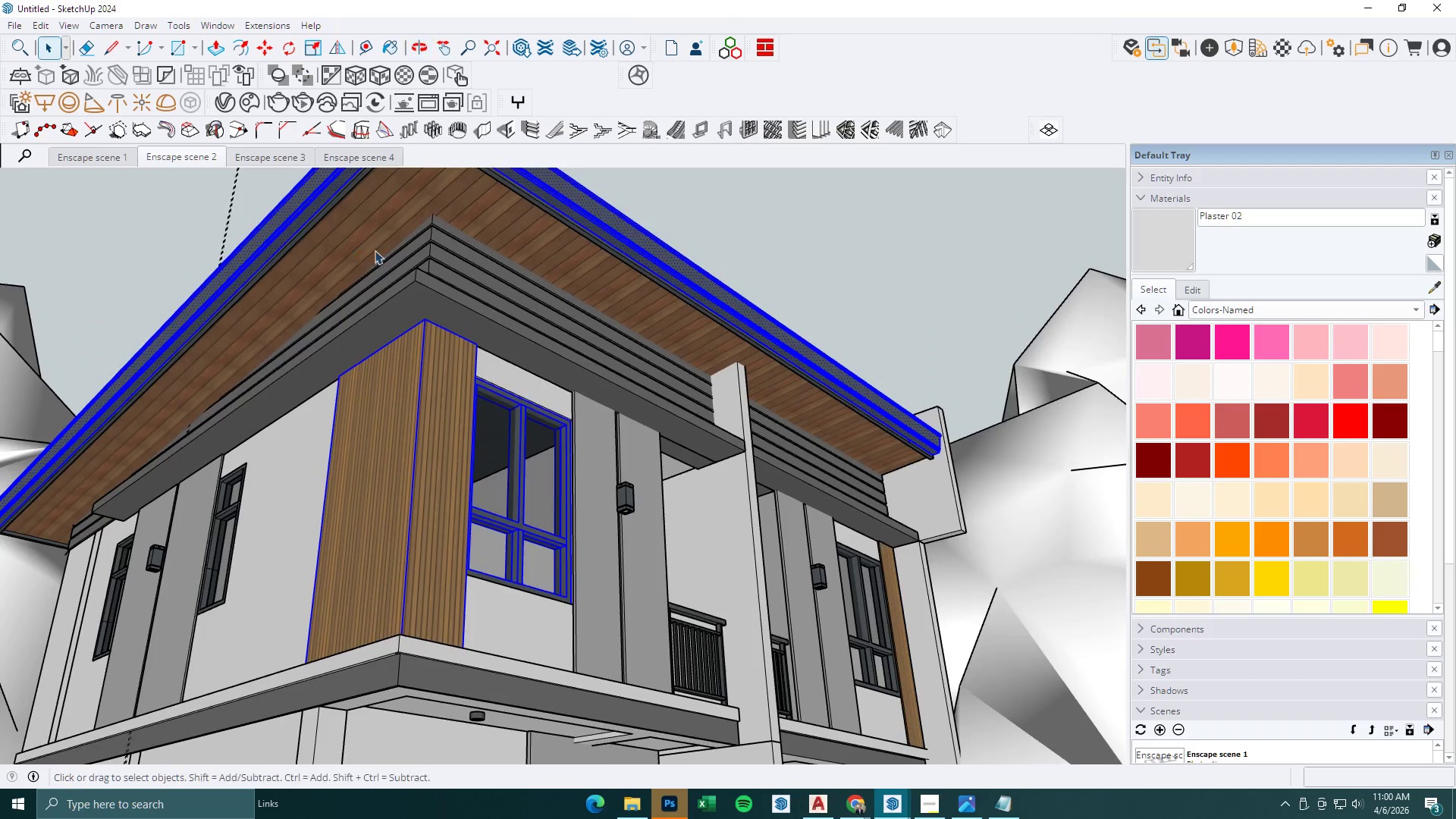 
key(Escape)
 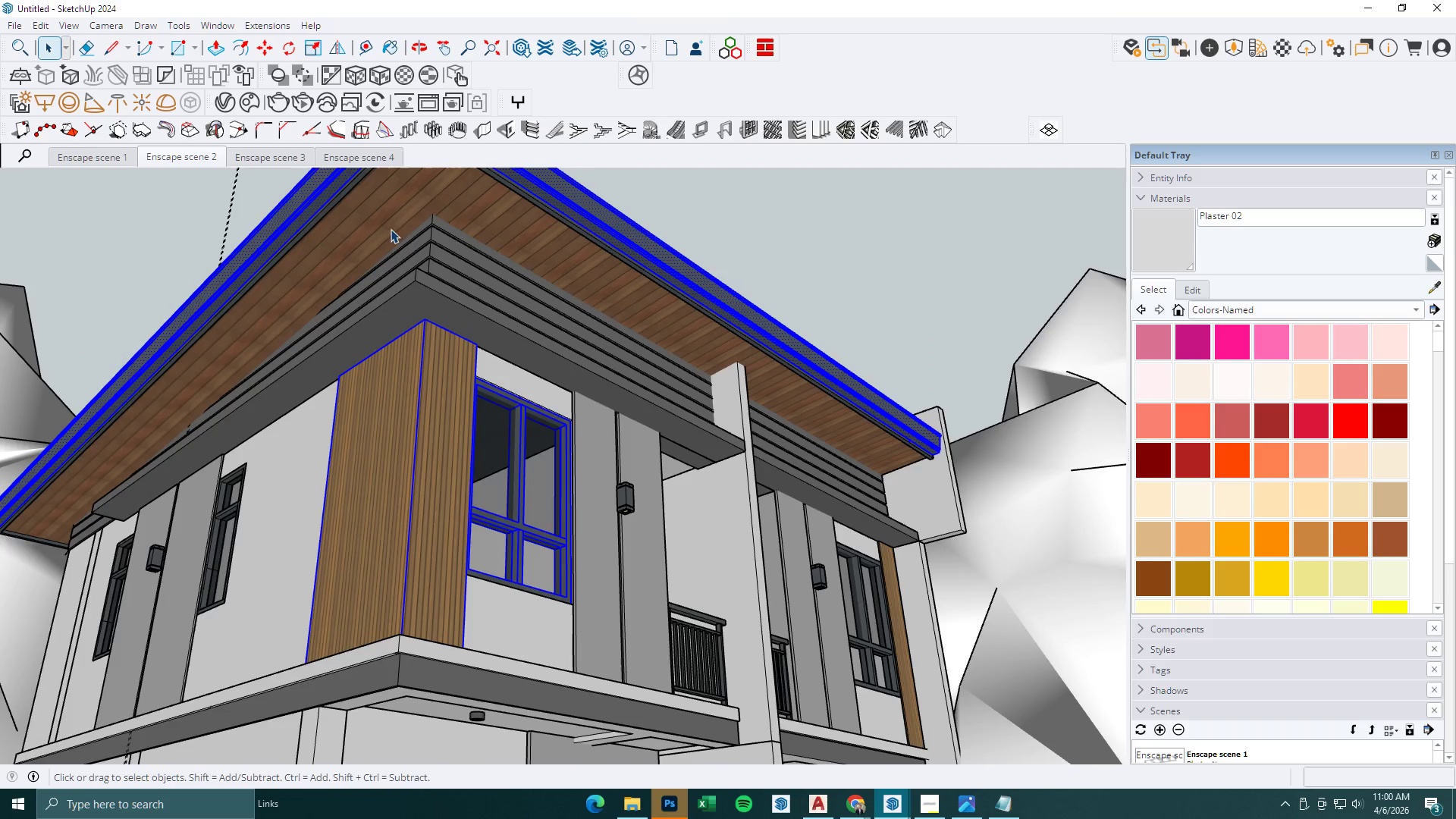 
left_click([395, 218])
 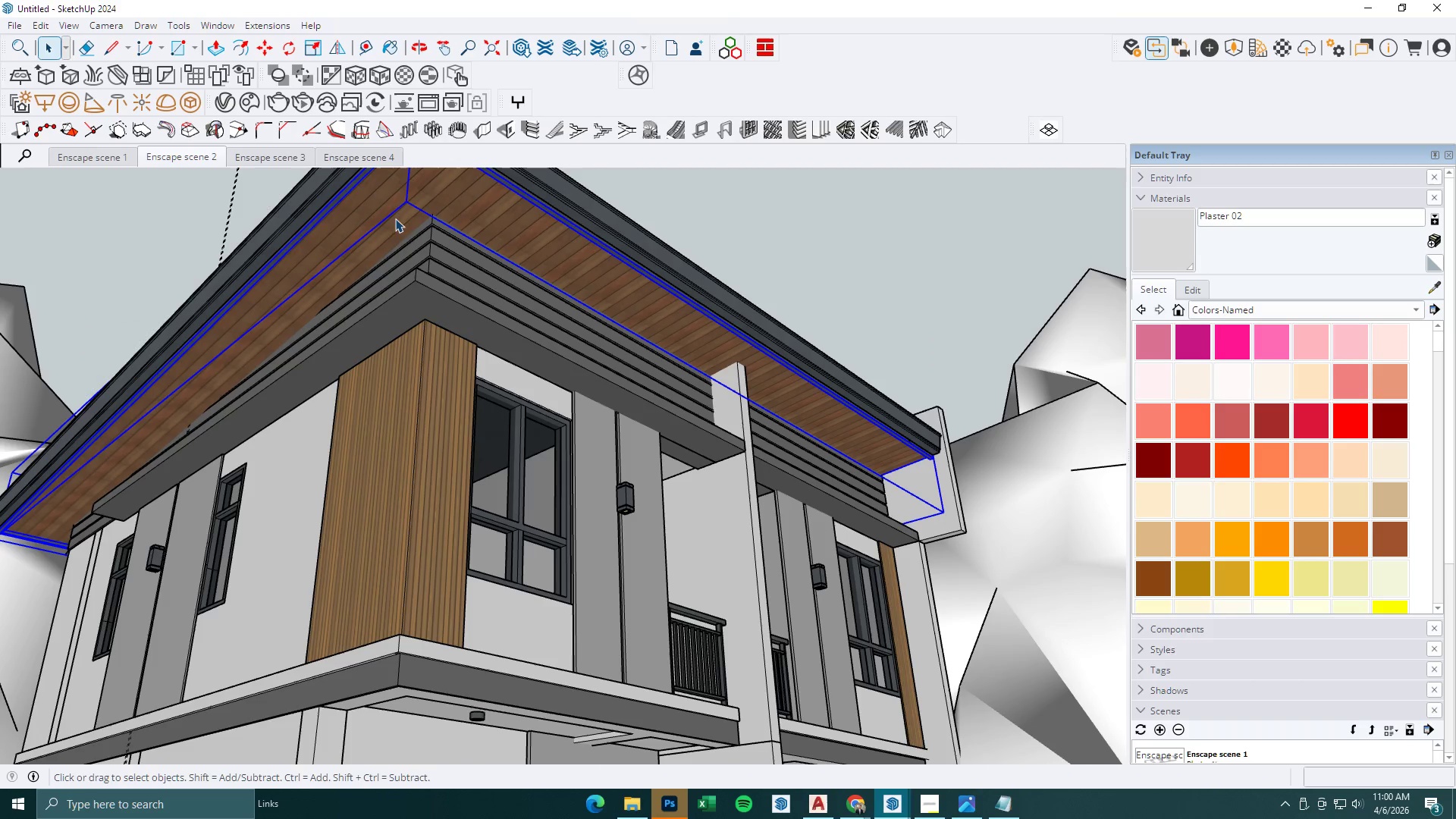 
key(Control+C)
 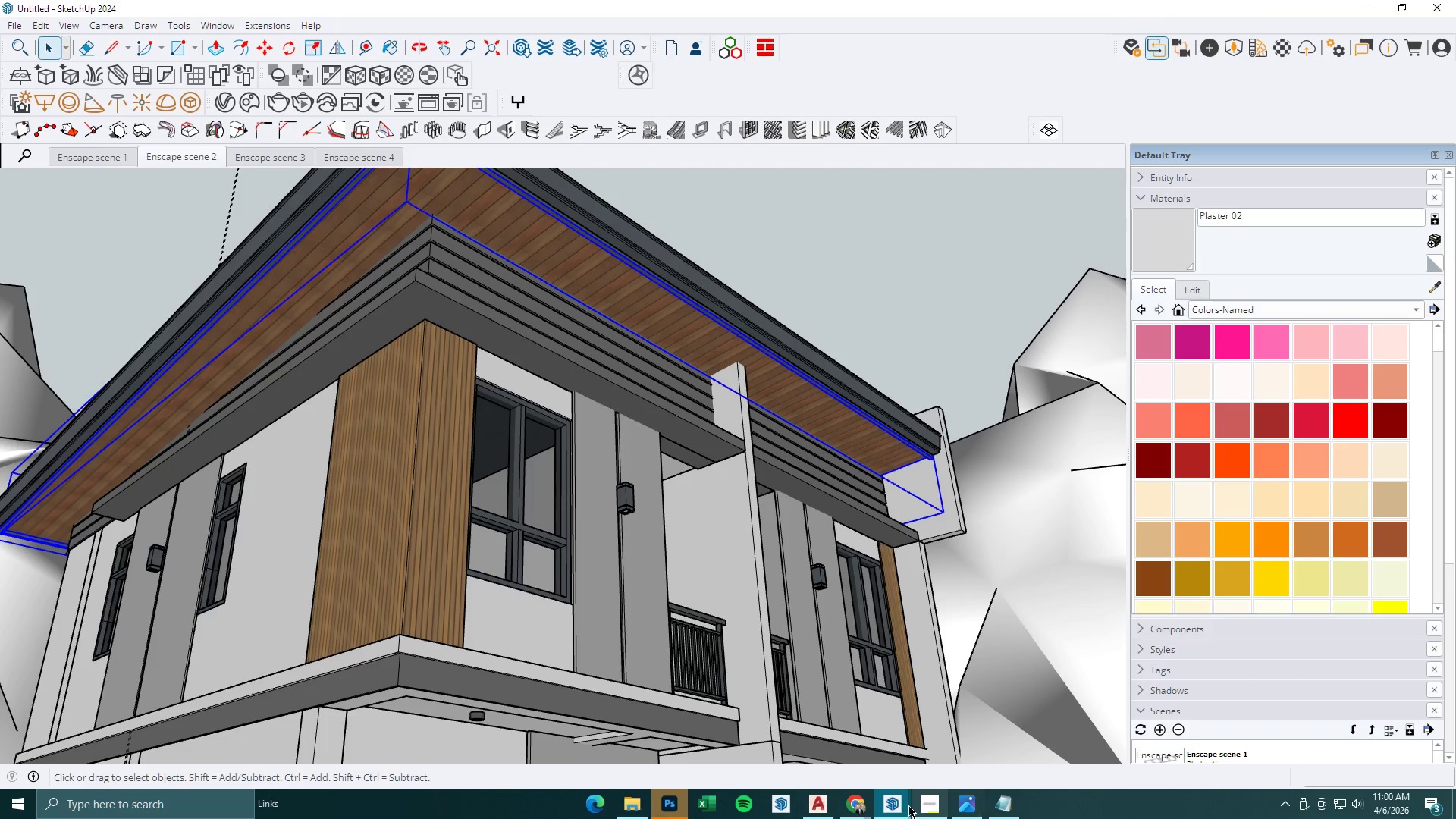 
left_click([896, 807])
 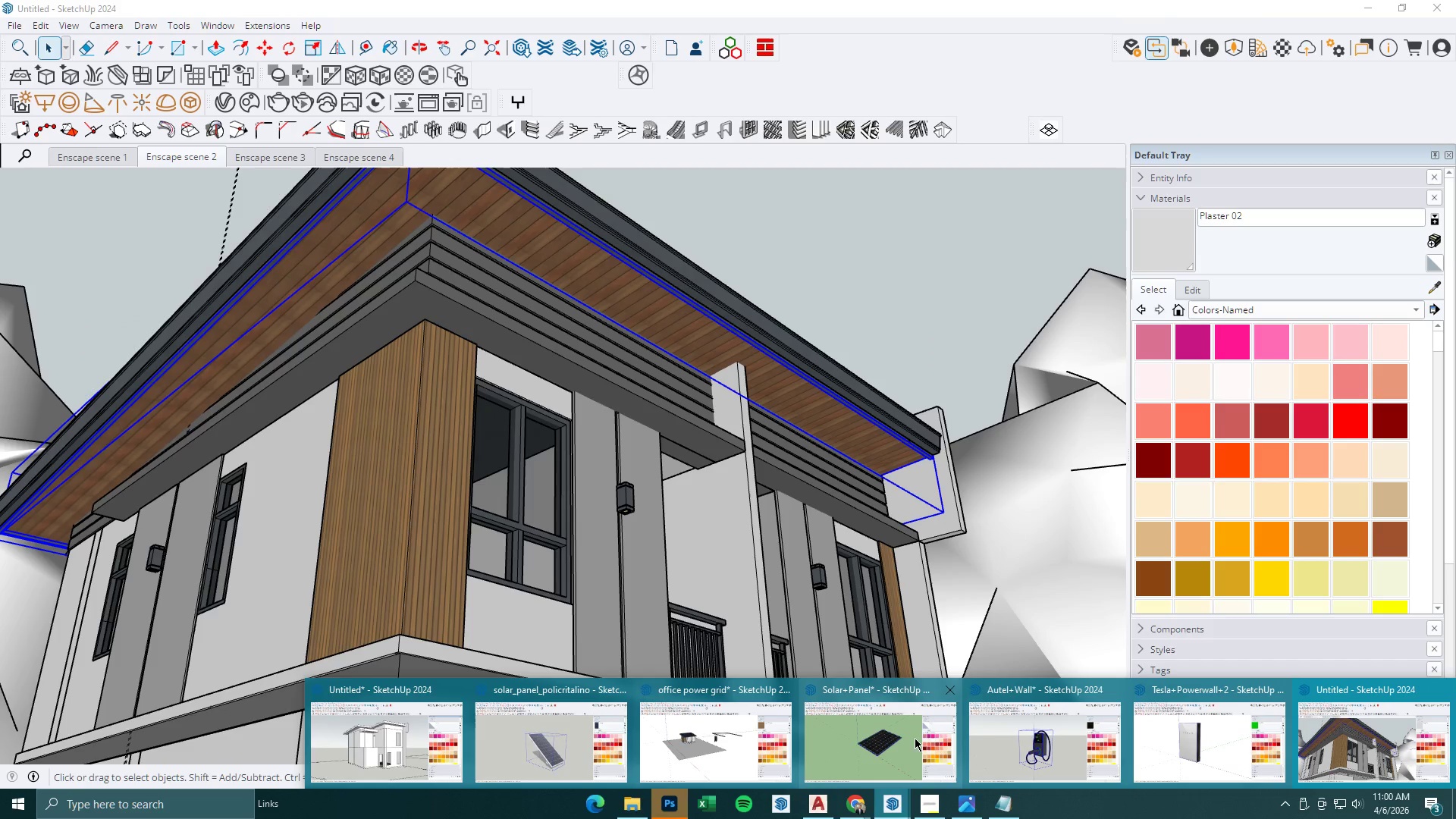 
left_click([742, 744])
 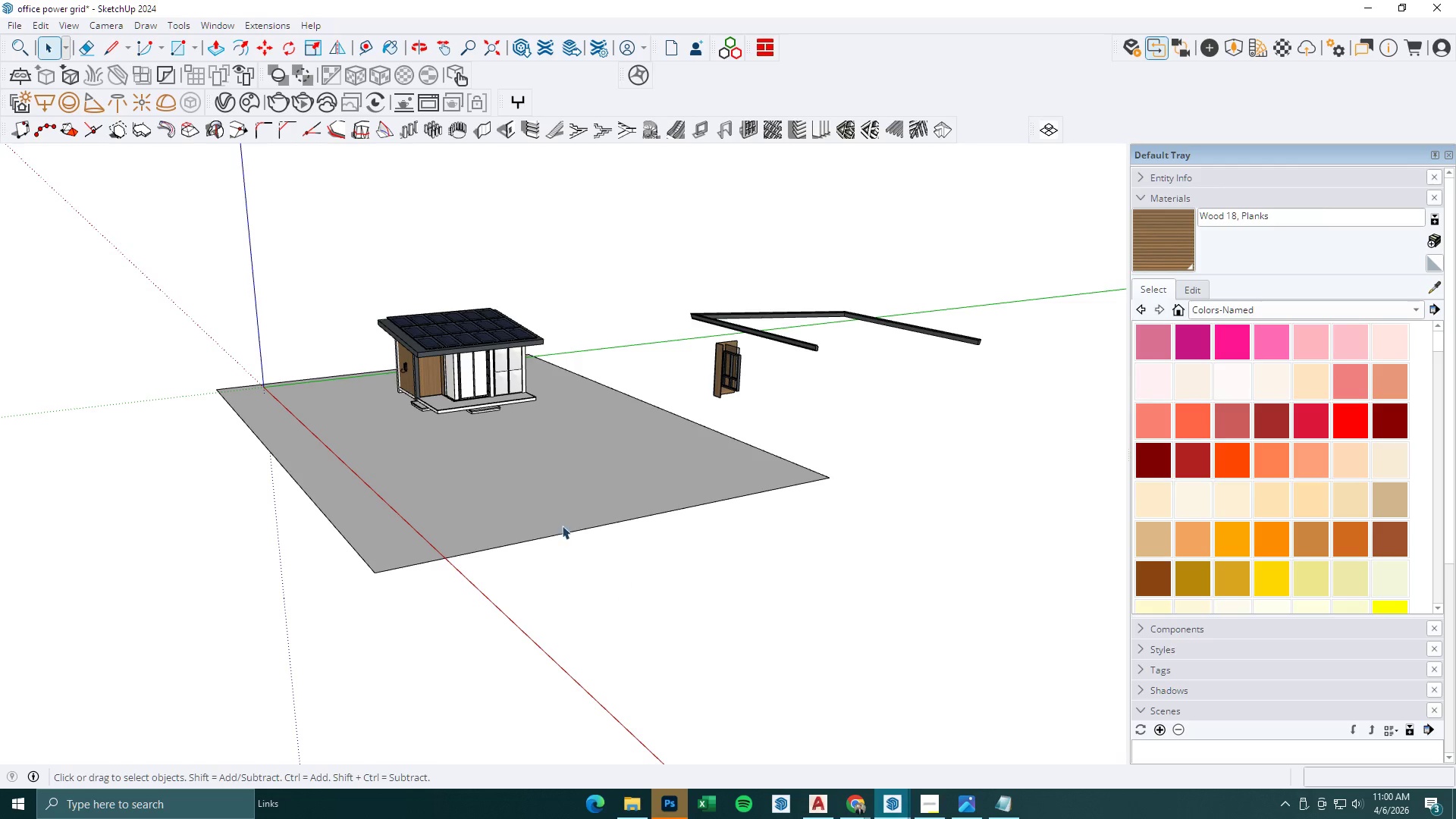 
key(Control+V)
 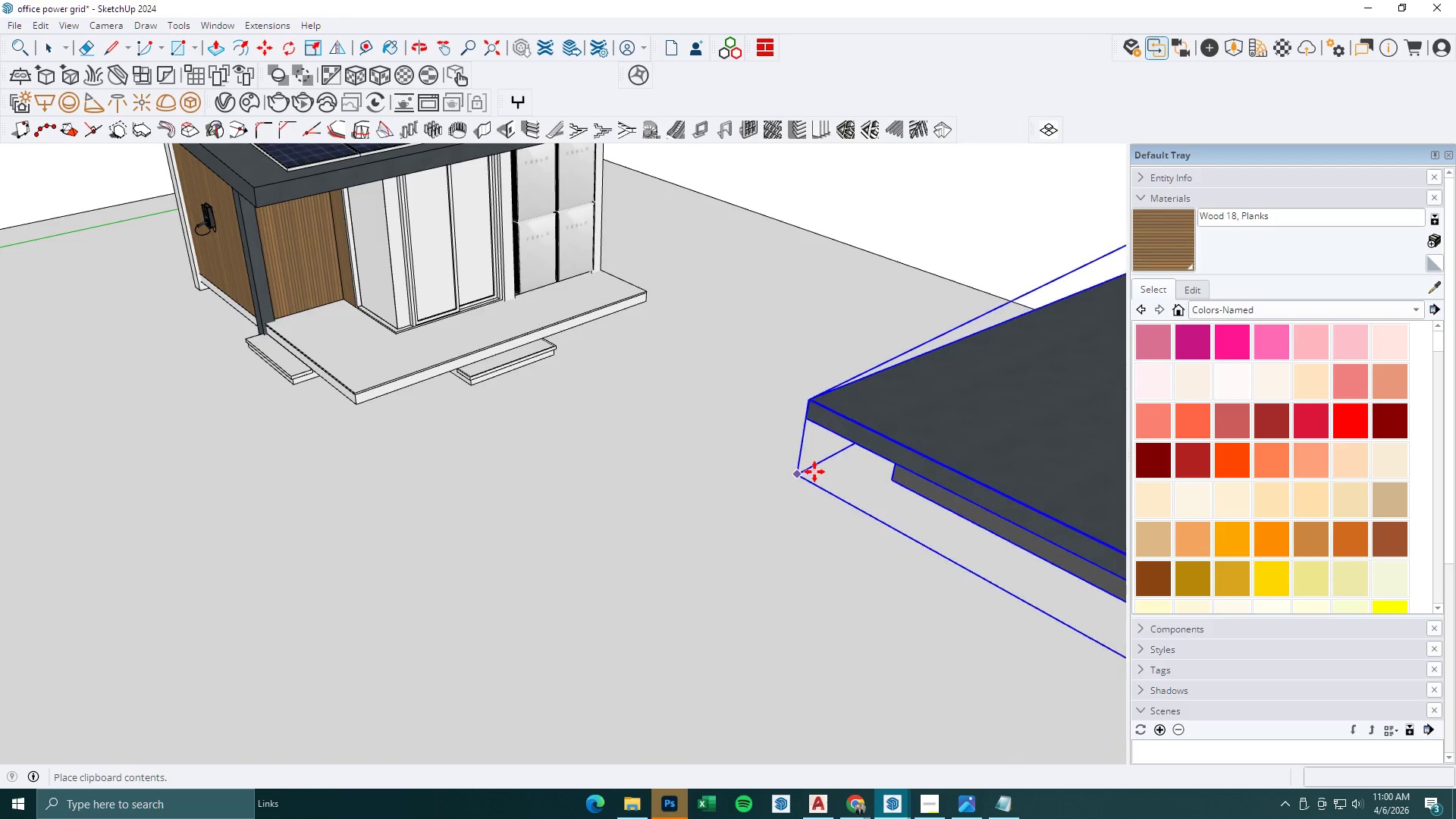 
scroll: coordinate [531, 432], scroll_direction: up, amount: 13.0
 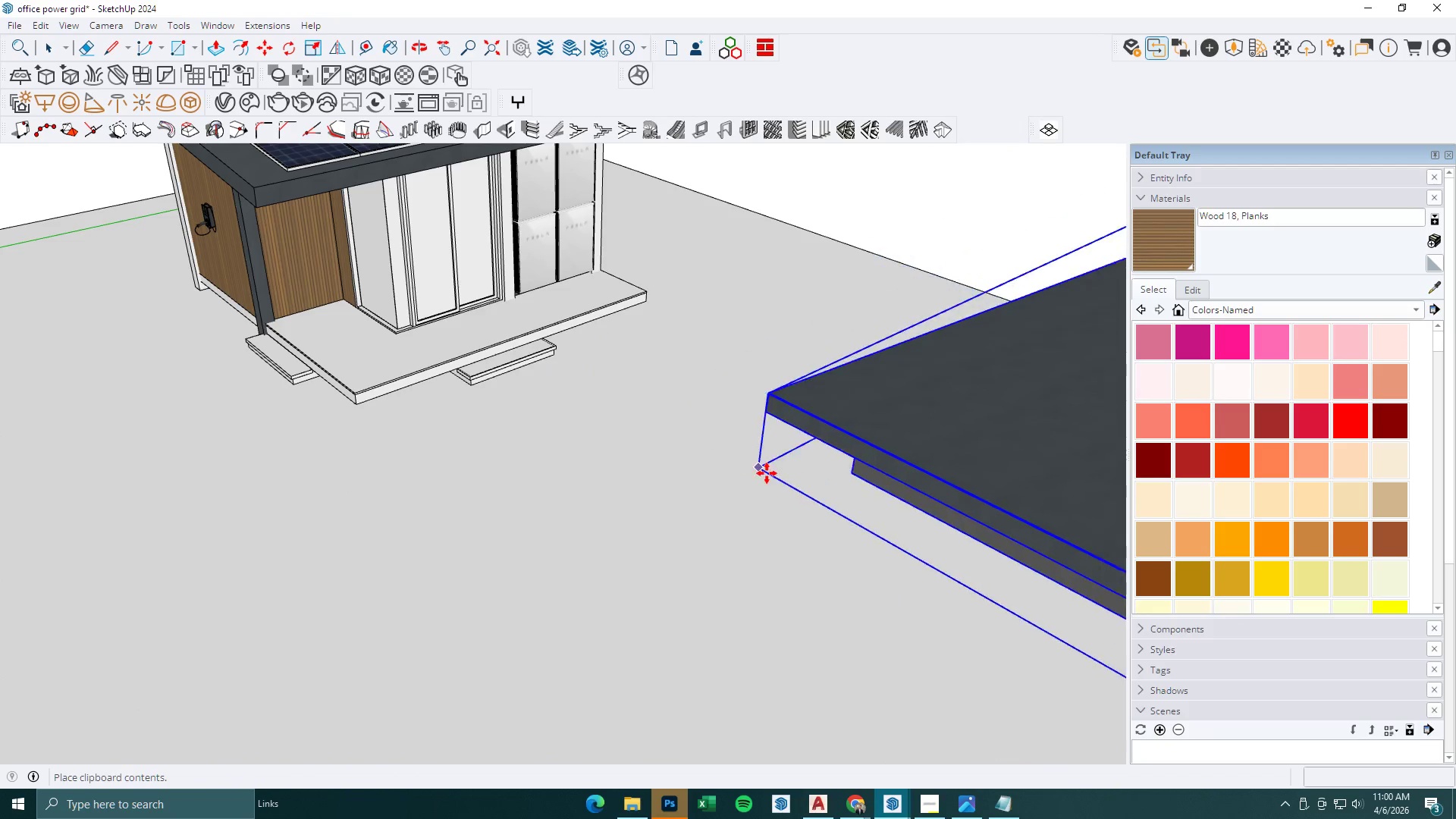 
scroll: coordinate [699, 582], scroll_direction: down, amount: 18.0
 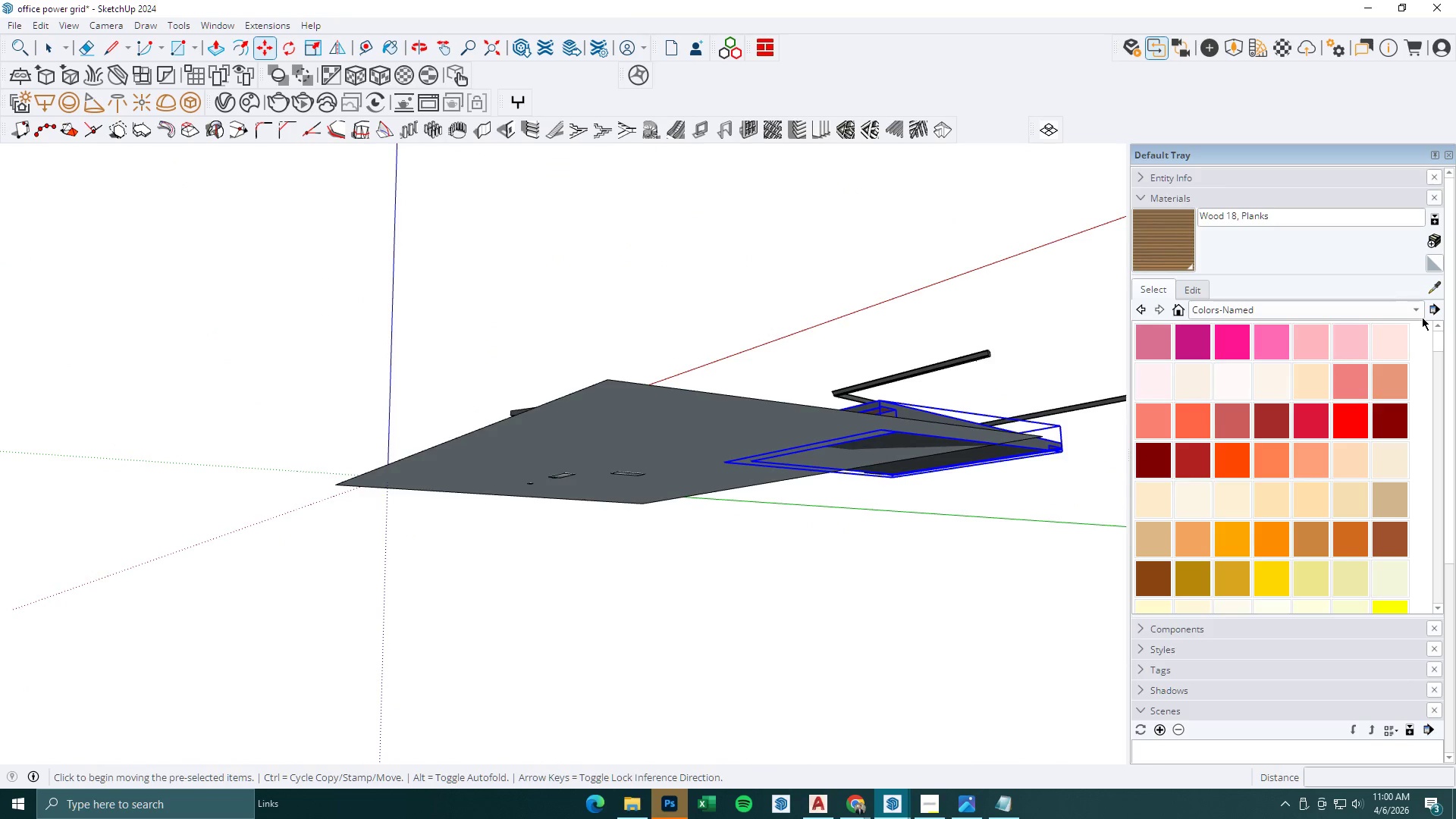 
left_click([1434, 293])
 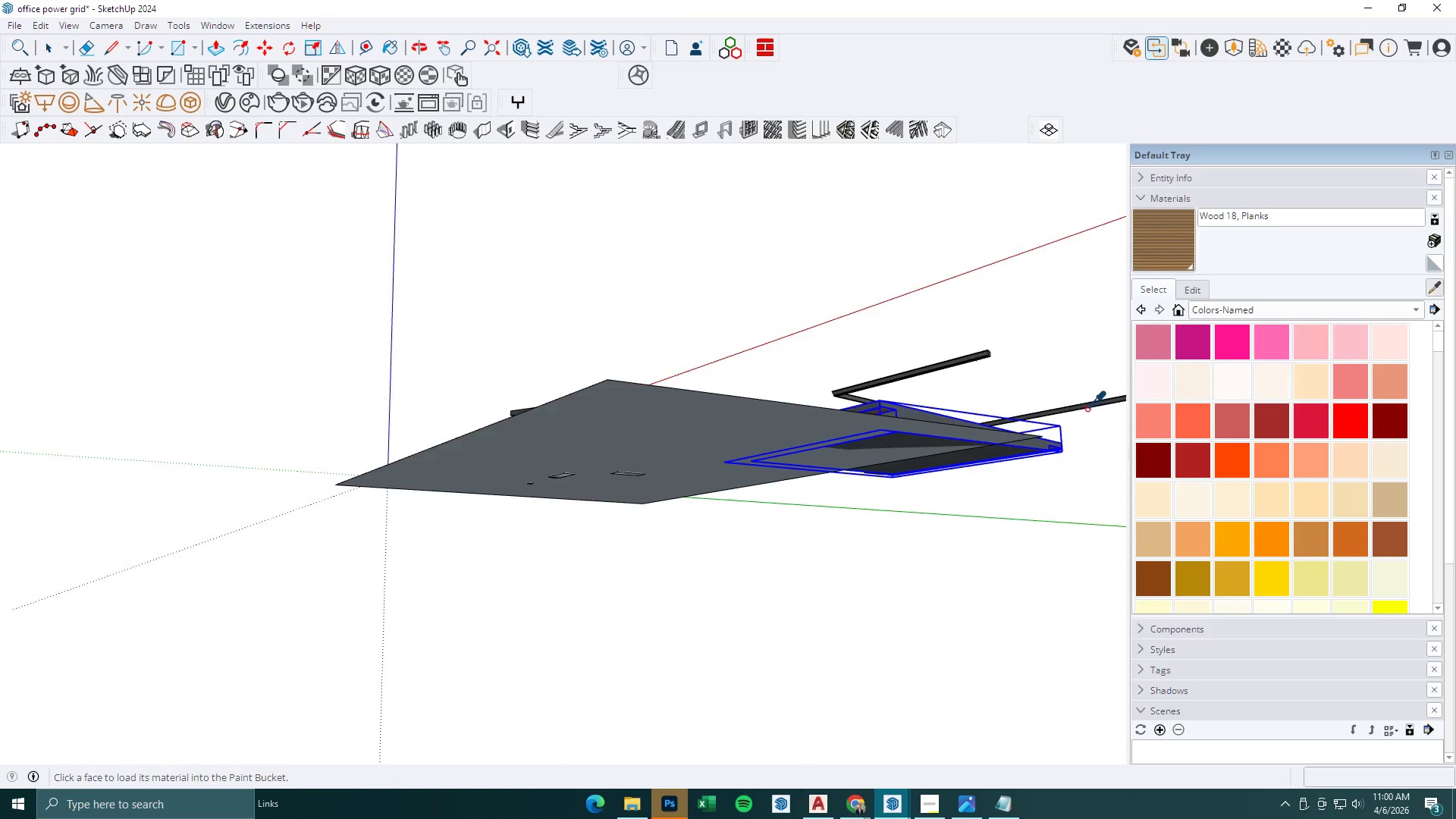 
left_click([768, 413])
 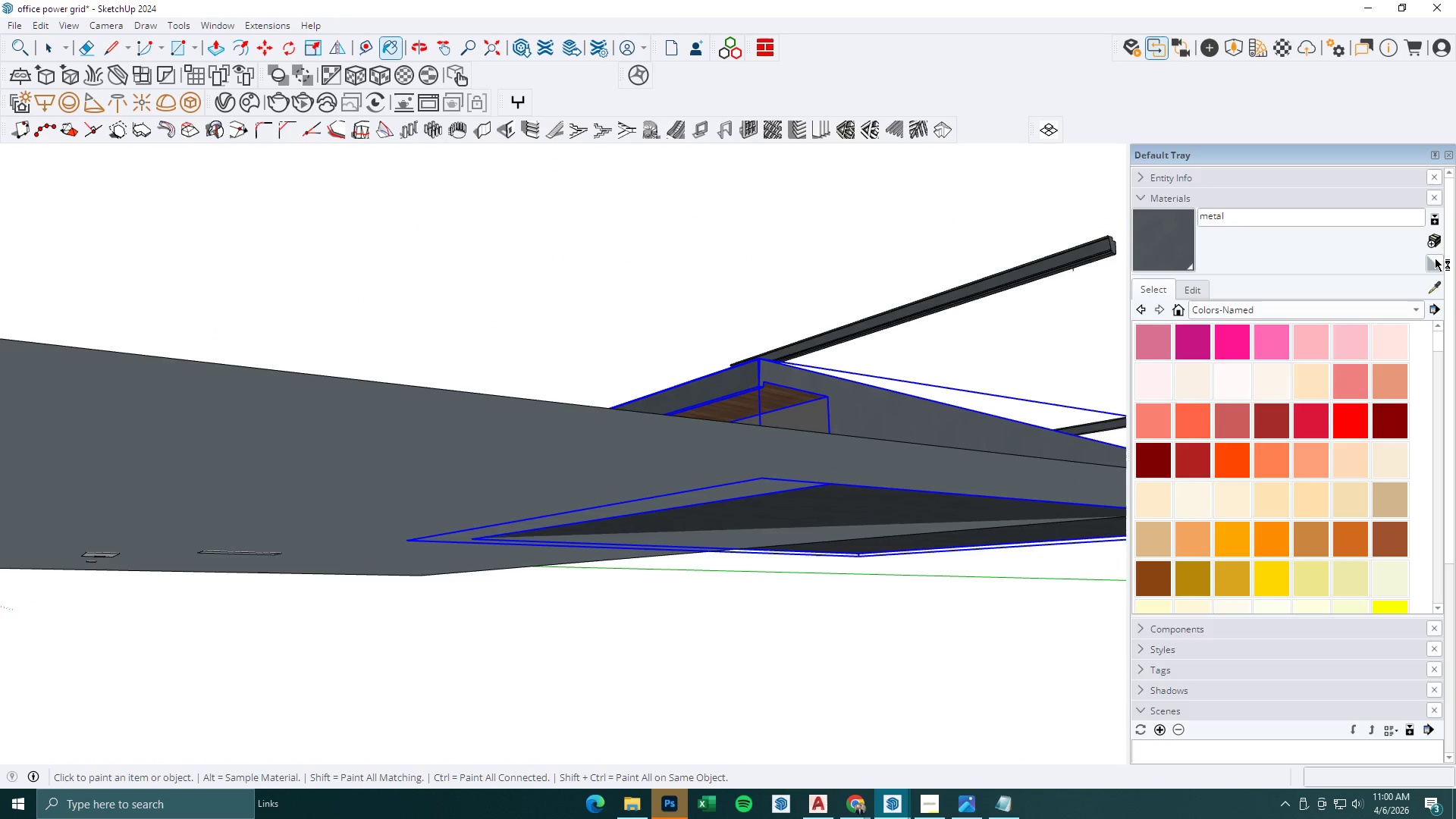 
scroll: coordinate [774, 415], scroll_direction: up, amount: 12.0
 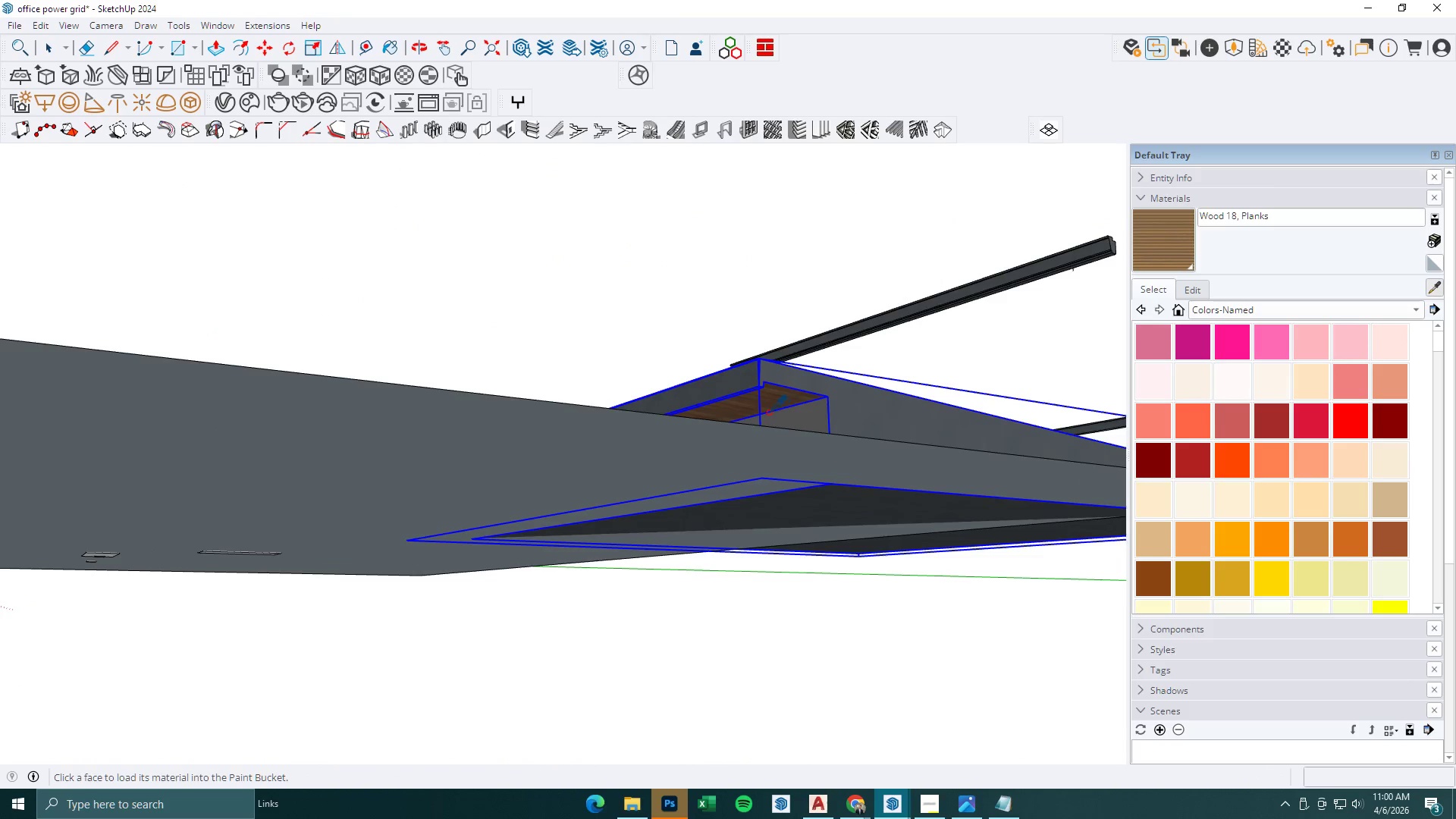 
left_click([1429, 290])
 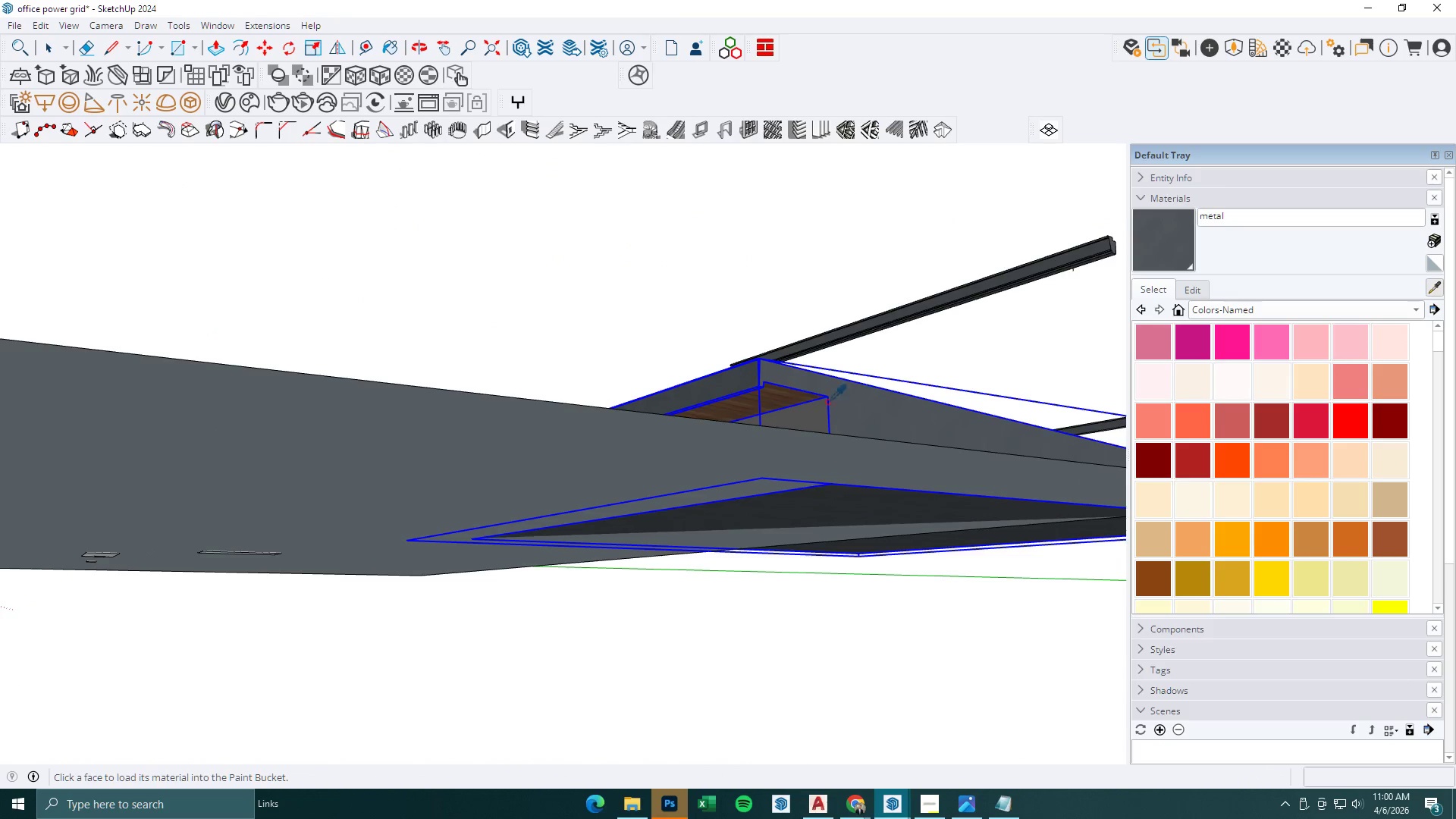 
left_click([771, 398])
 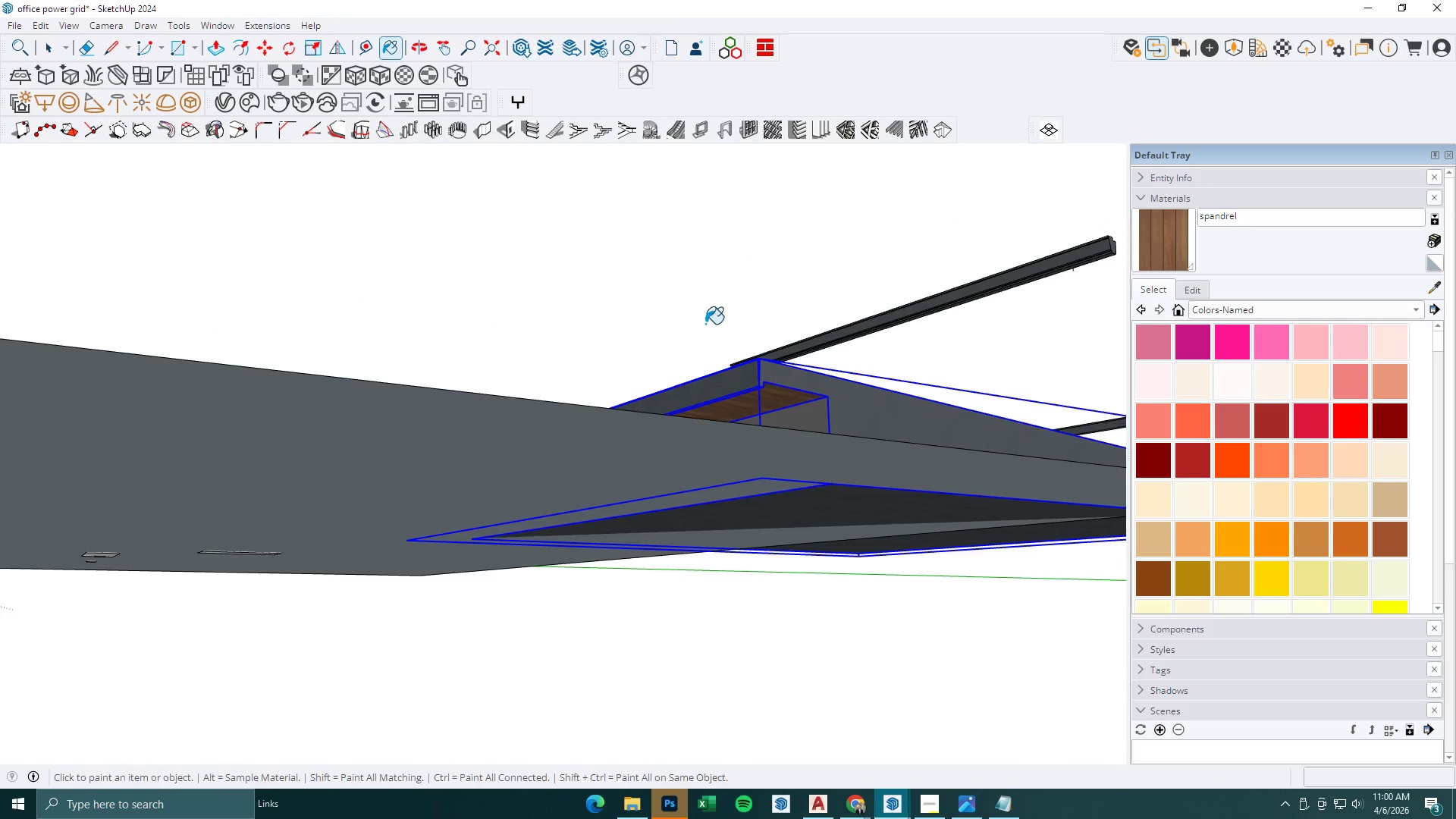 
scroll: coordinate [705, 324], scroll_direction: down, amount: 2.0
 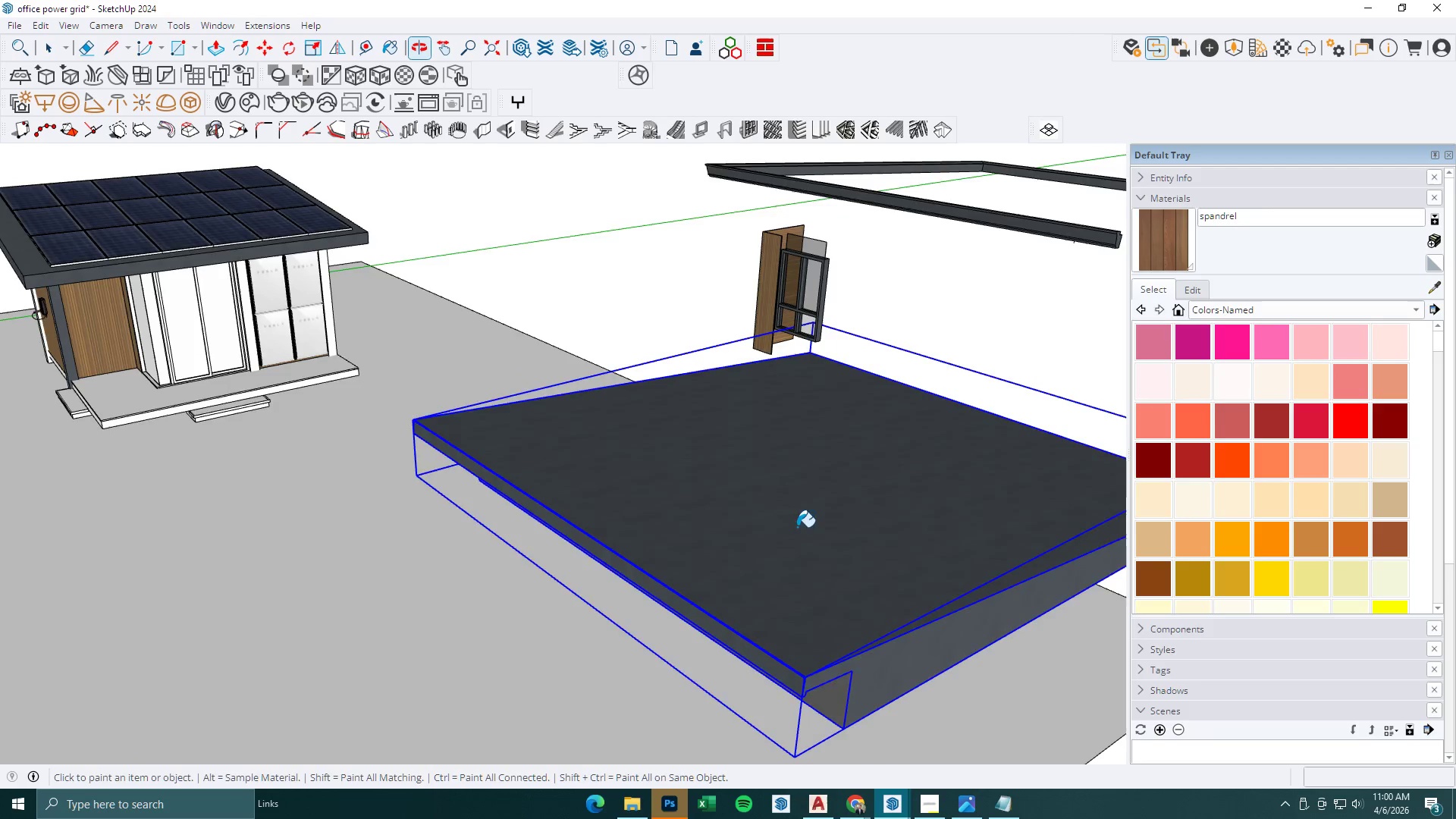 
scroll: coordinate [719, 504], scroll_direction: up, amount: 7.0
 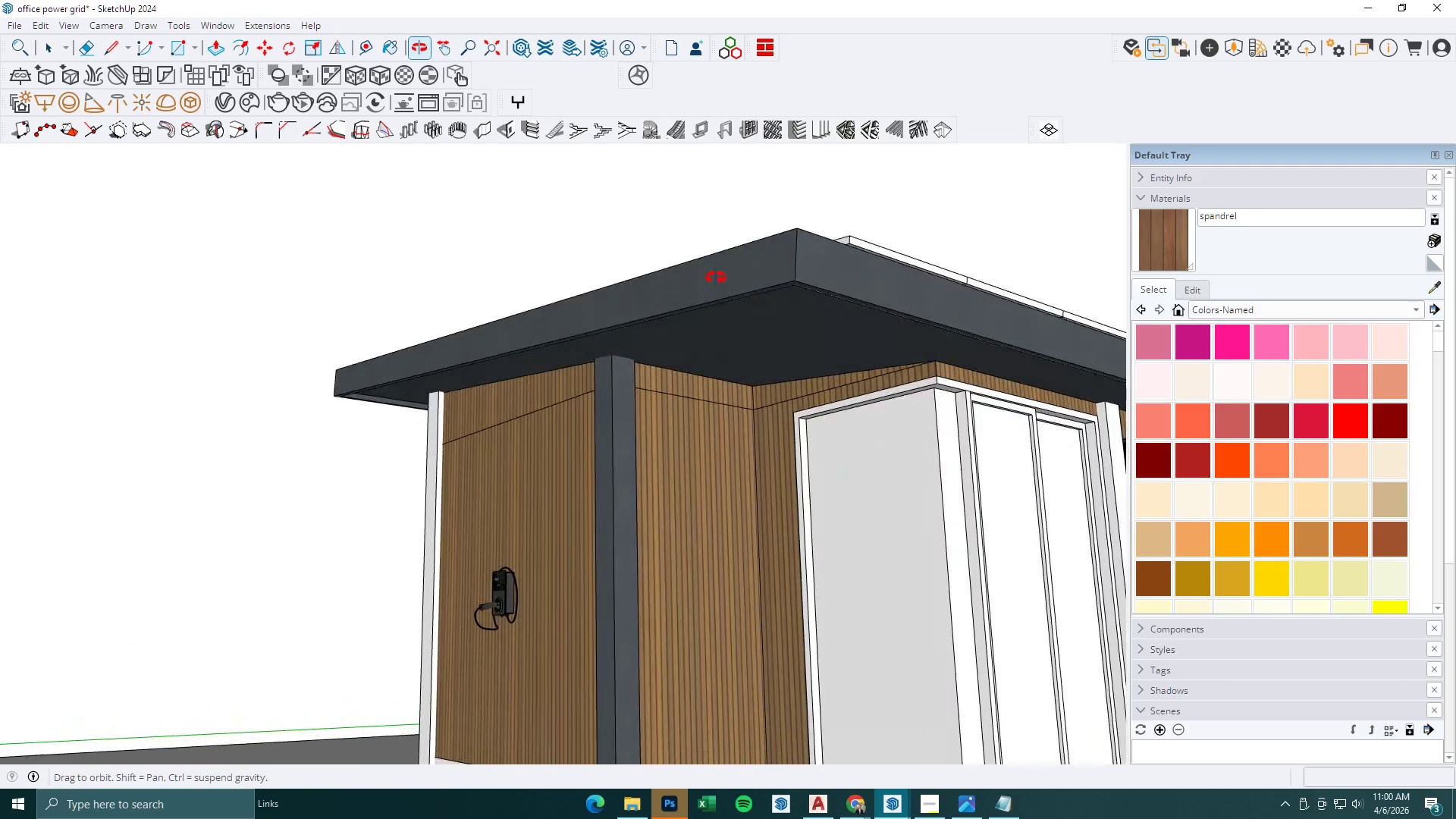 
key(Space)
 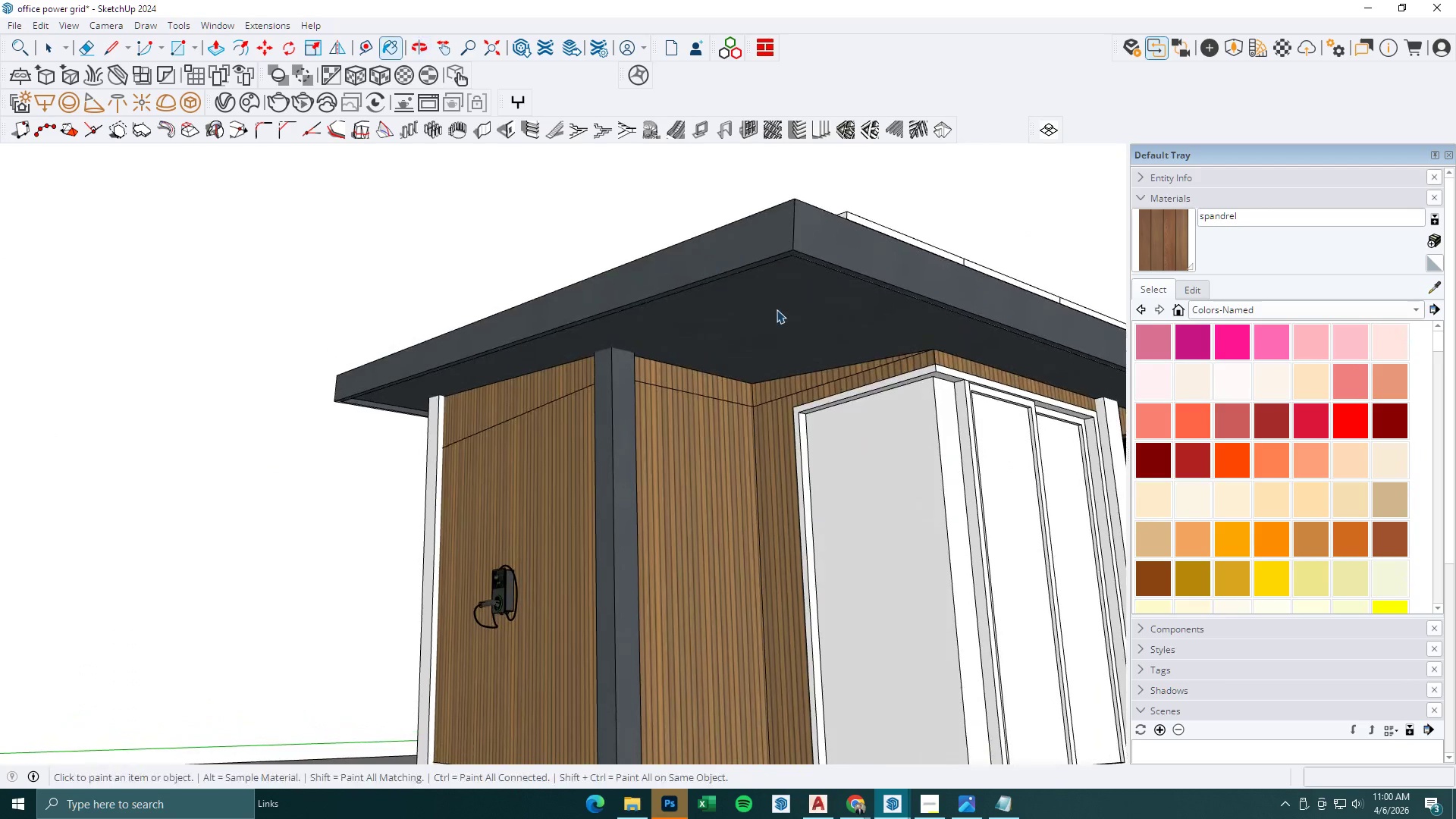 
key(Escape)
 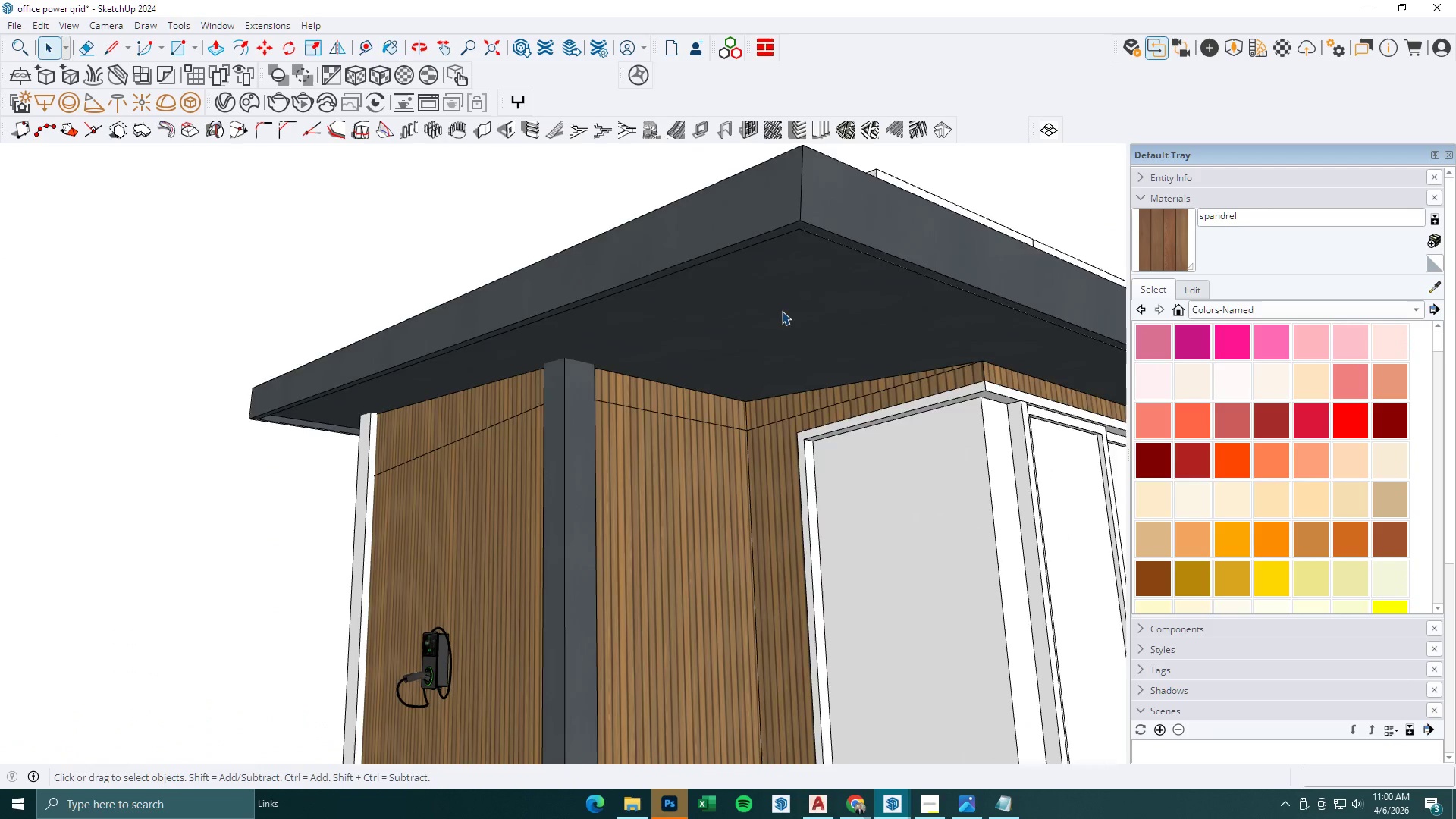 
double_click([782, 311])
 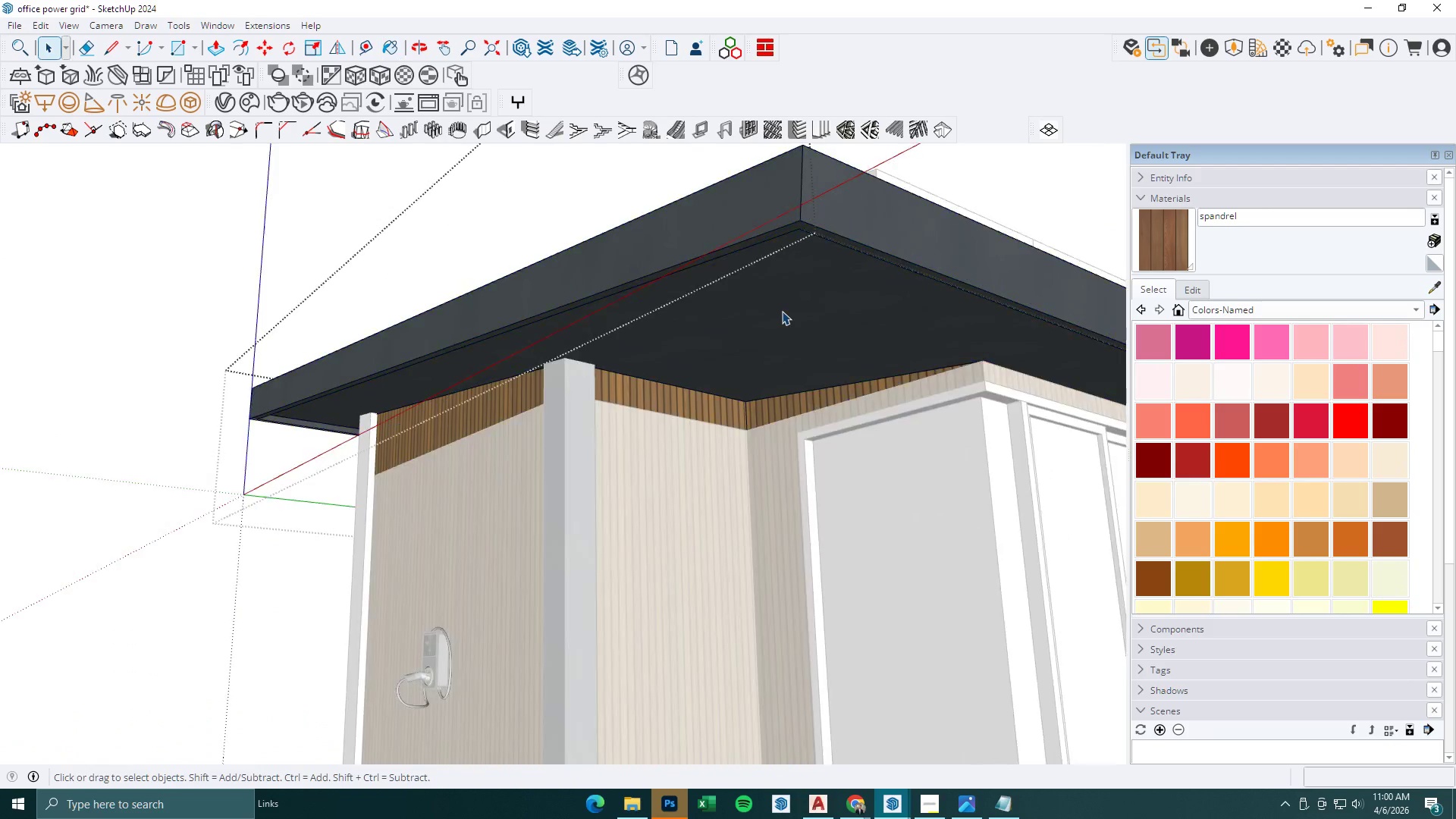 
triple_click([767, 289])
 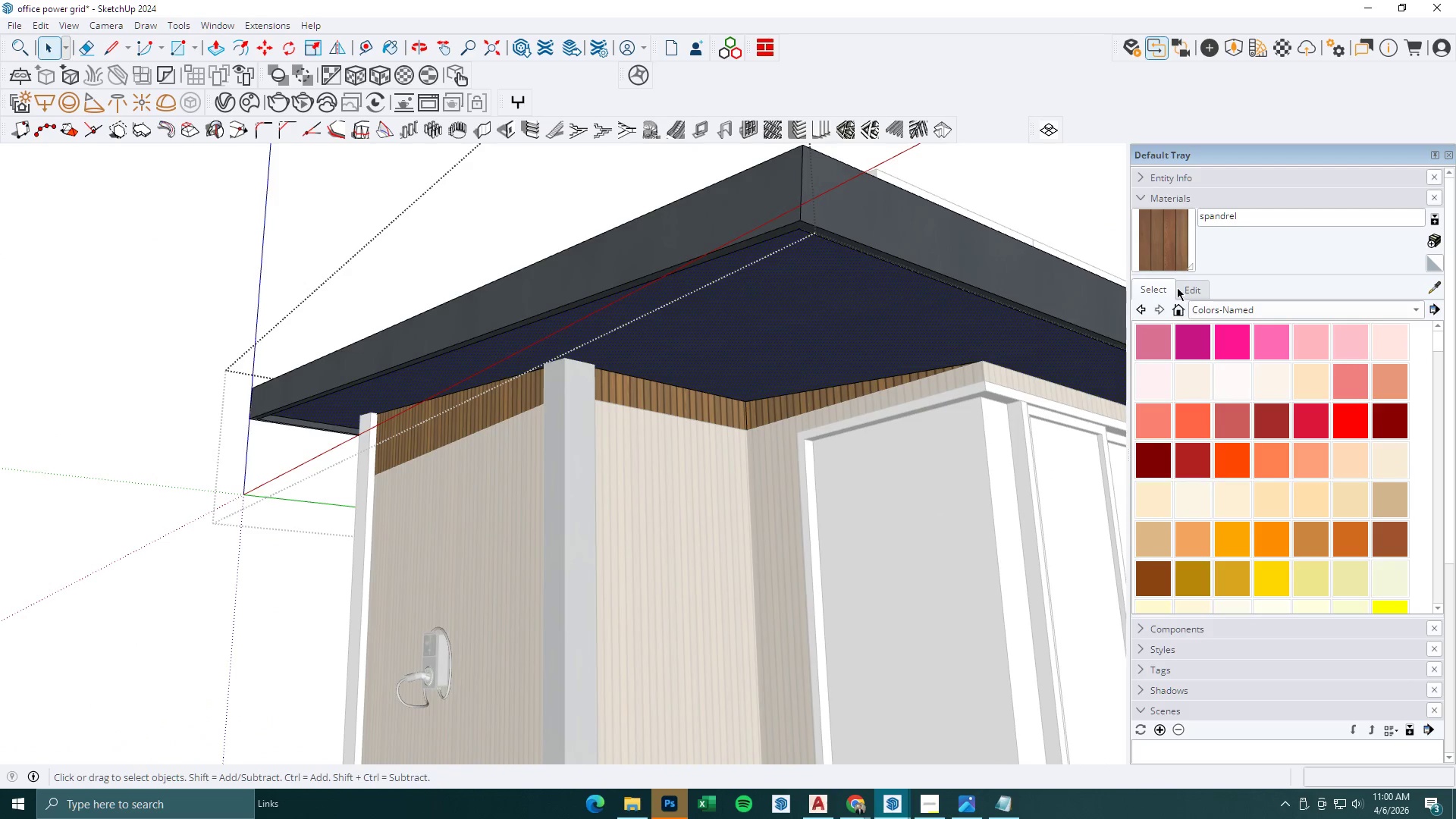 
scroll: coordinate [779, 311], scroll_direction: up, amount: 3.0
 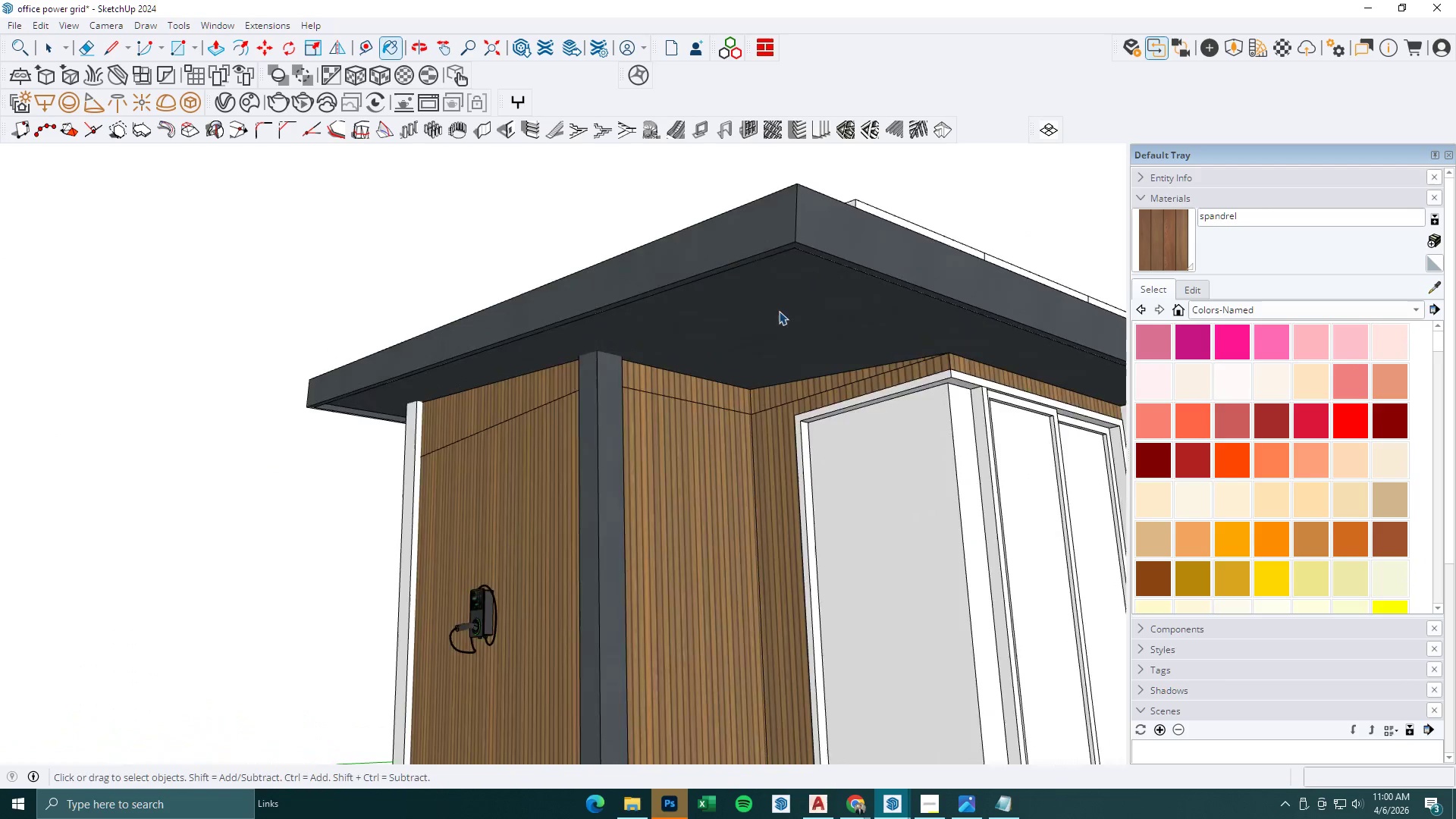 
left_click_drag(start_coordinate=[1174, 238], to_coordinate=[1166, 239])
 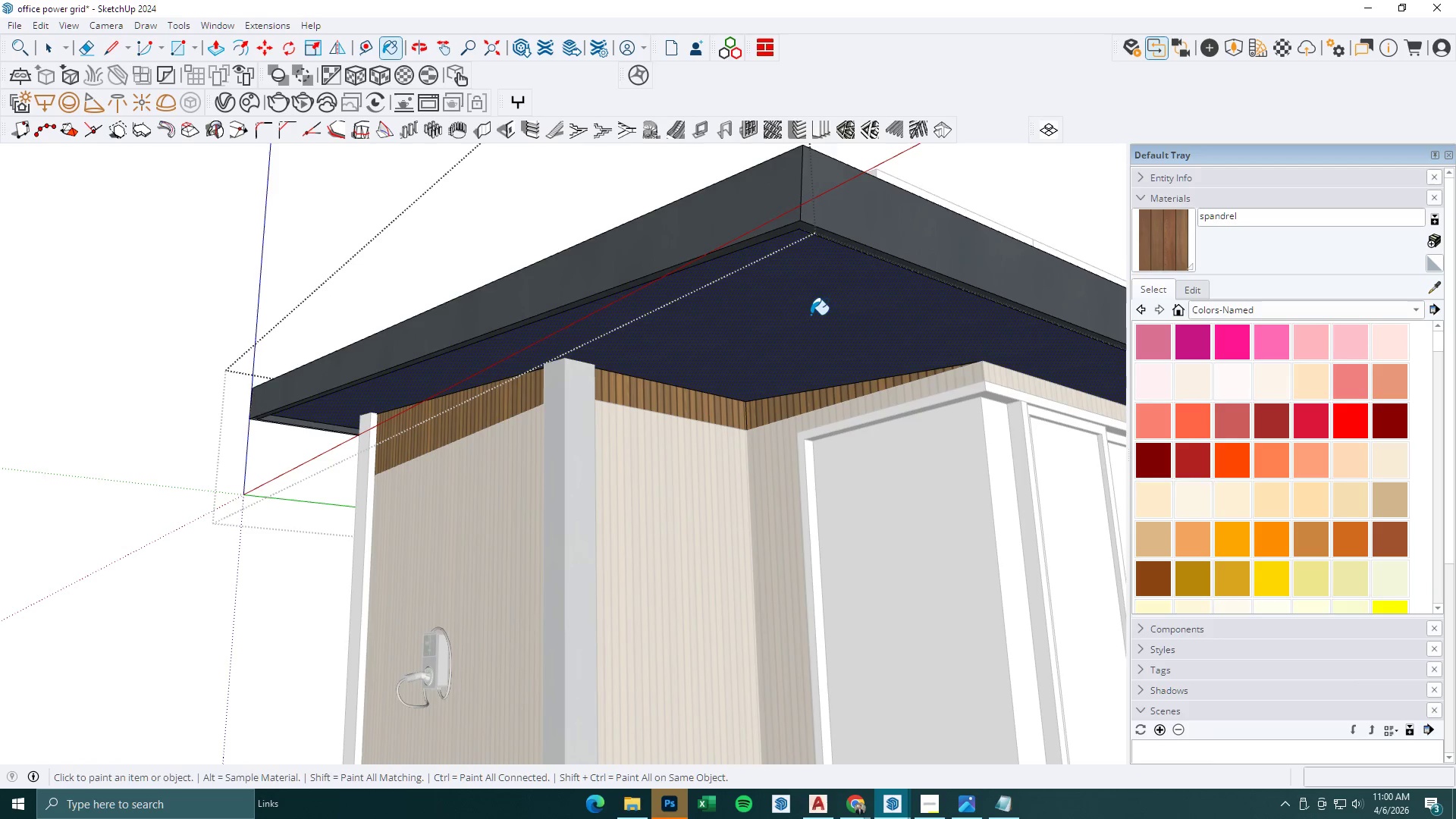 
double_click([806, 315])
 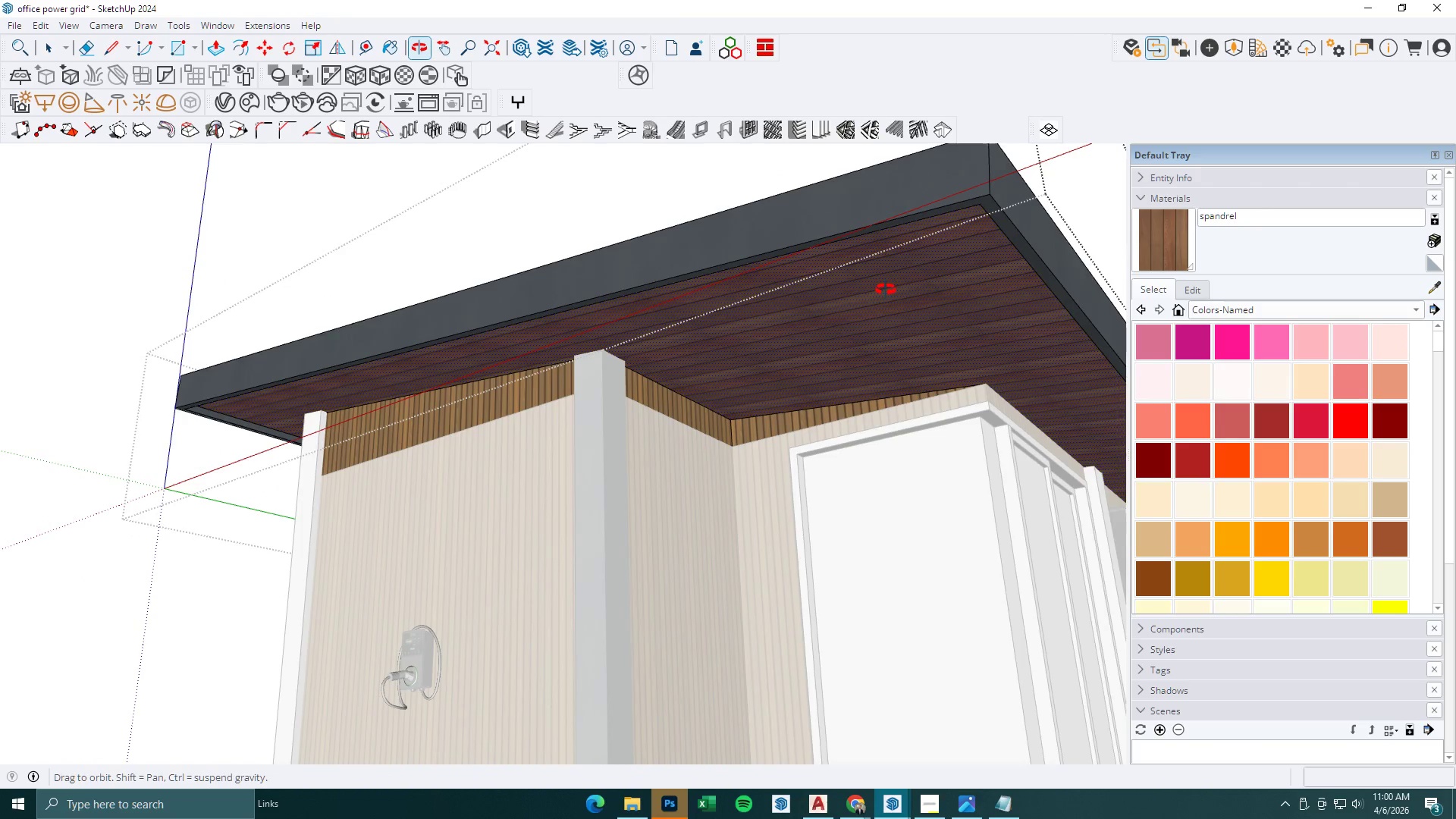 
key(Space)
 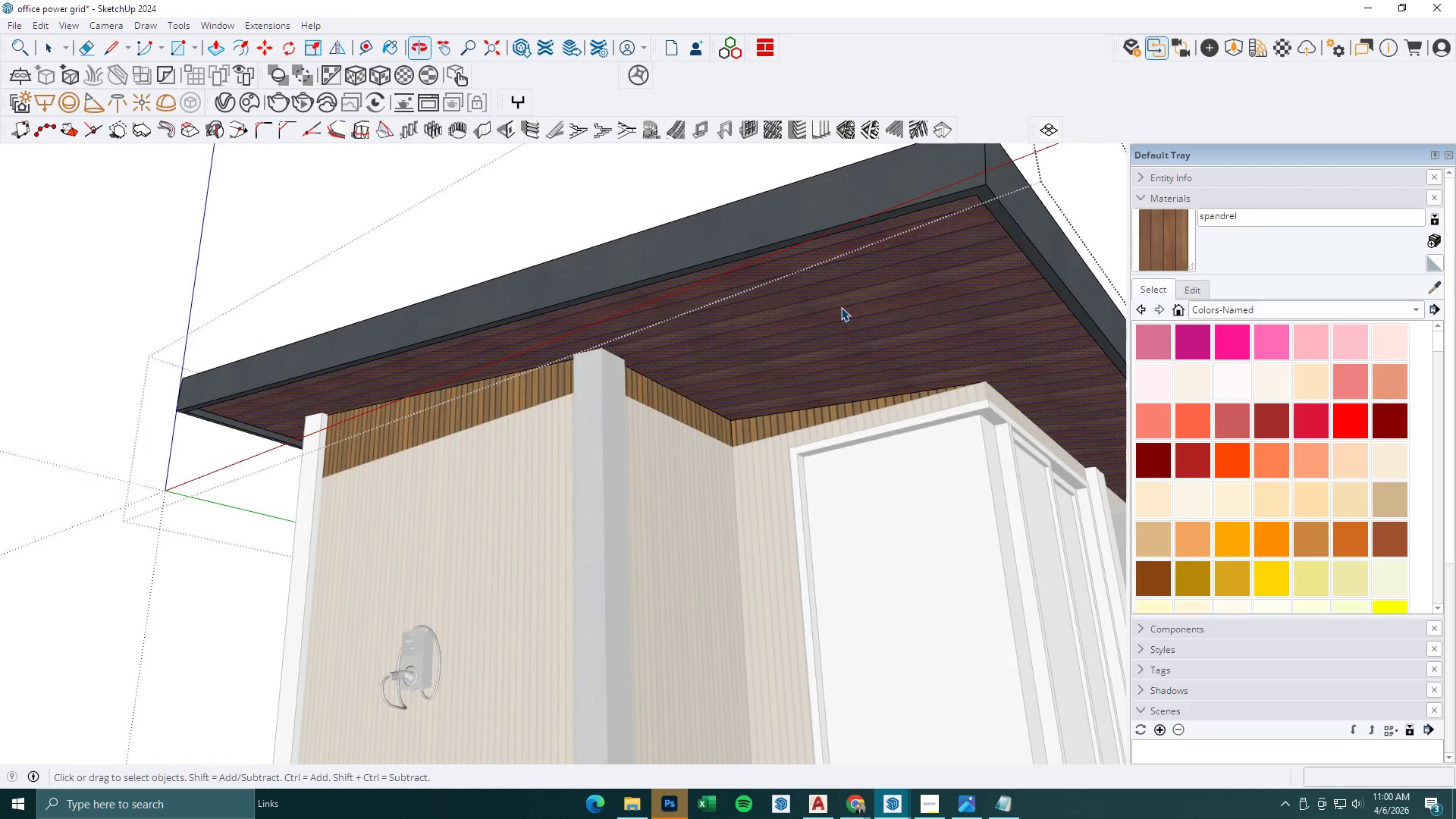 
key(Escape)
 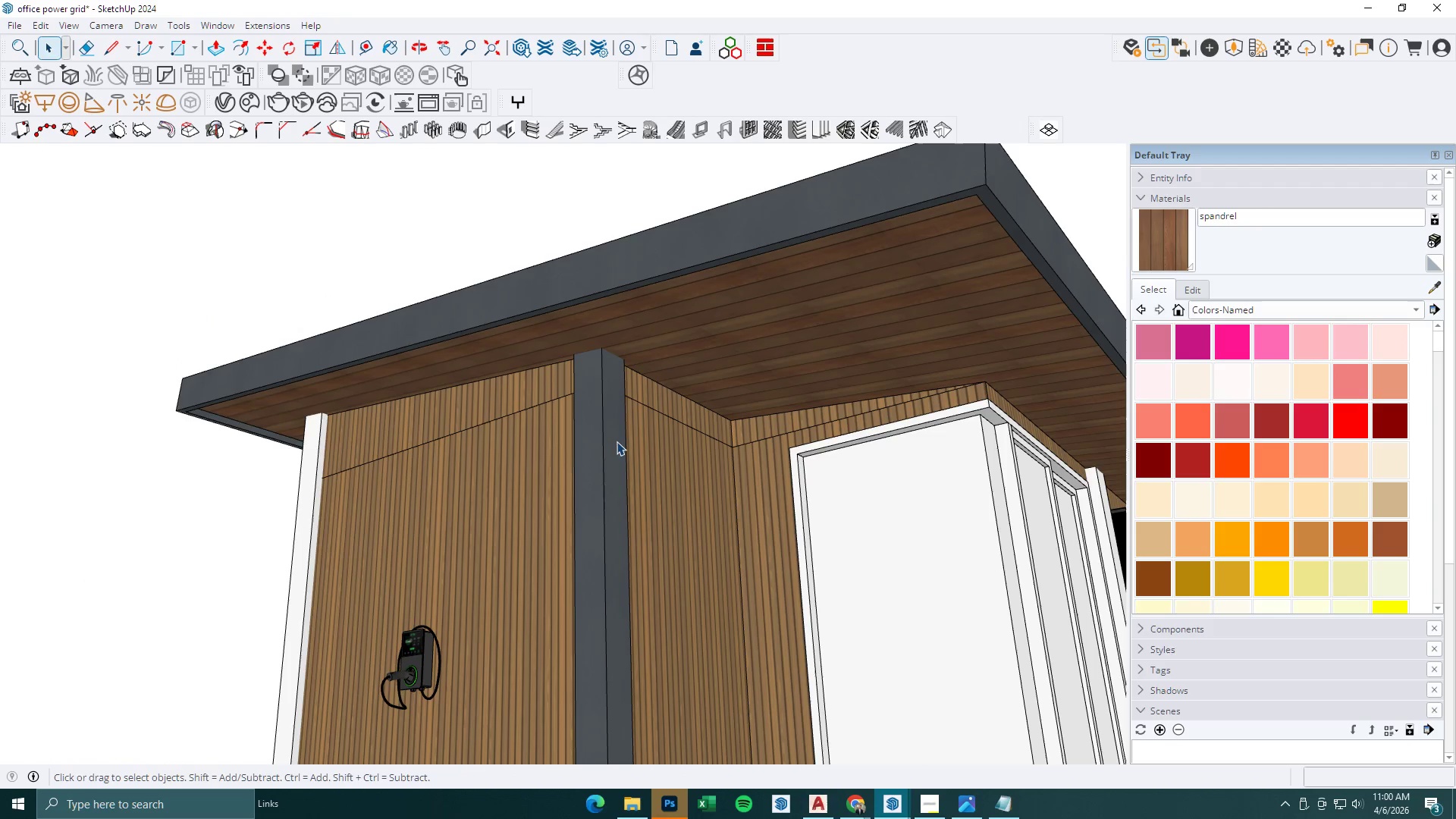 
double_click([612, 439])
 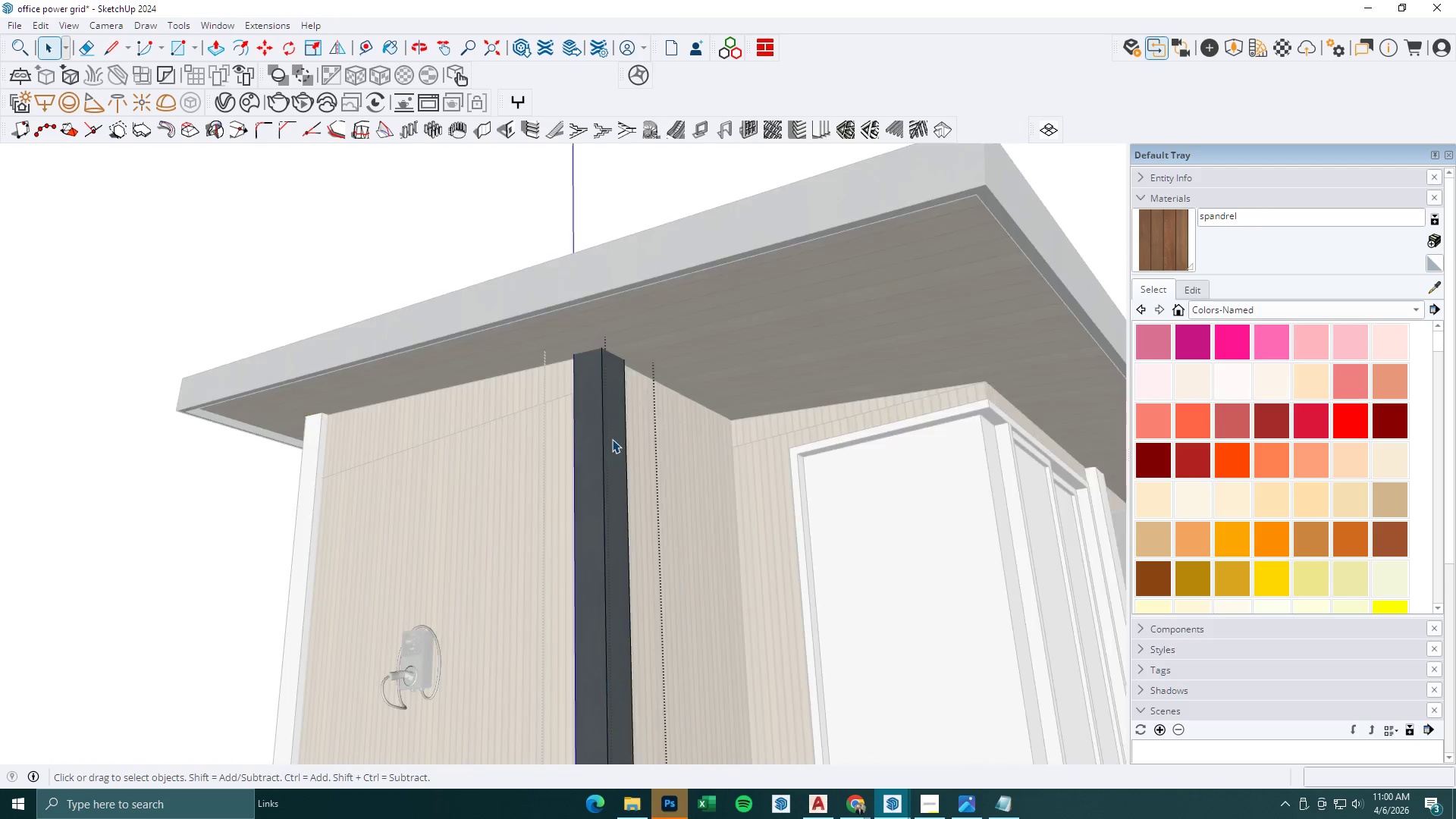 
triple_click([612, 439])
 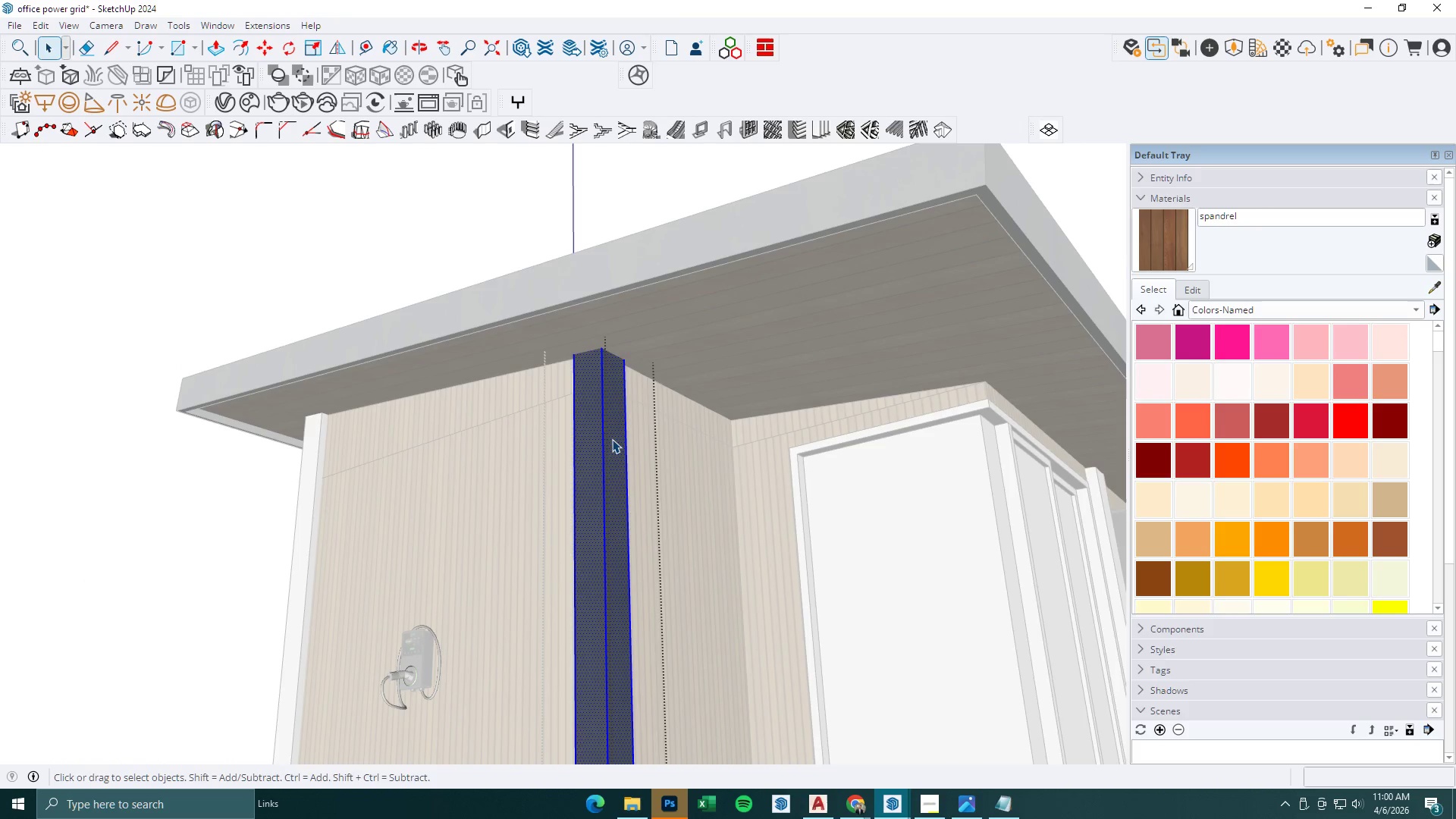 
triple_click([612, 439])
 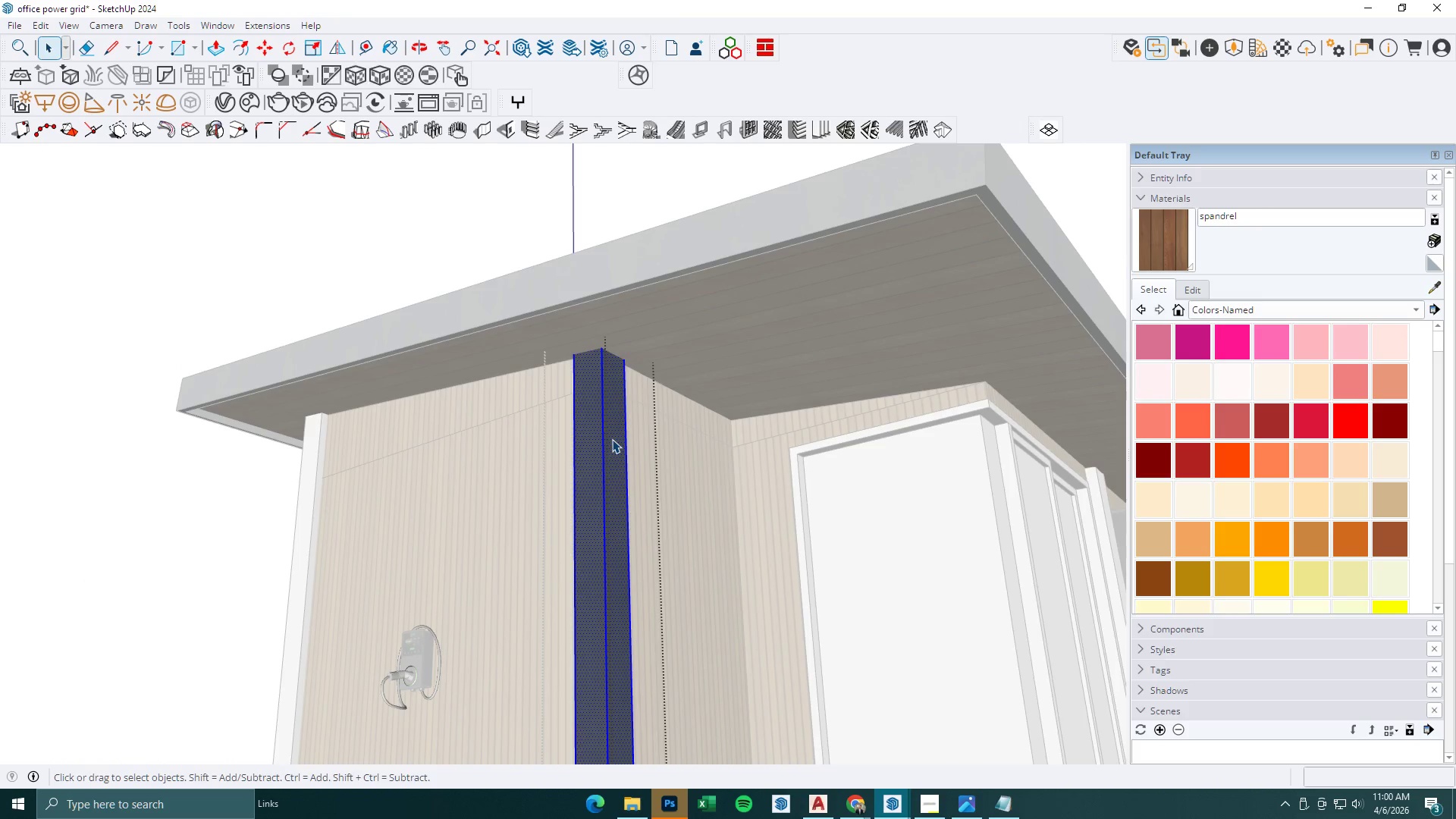 
triple_click([612, 439])
 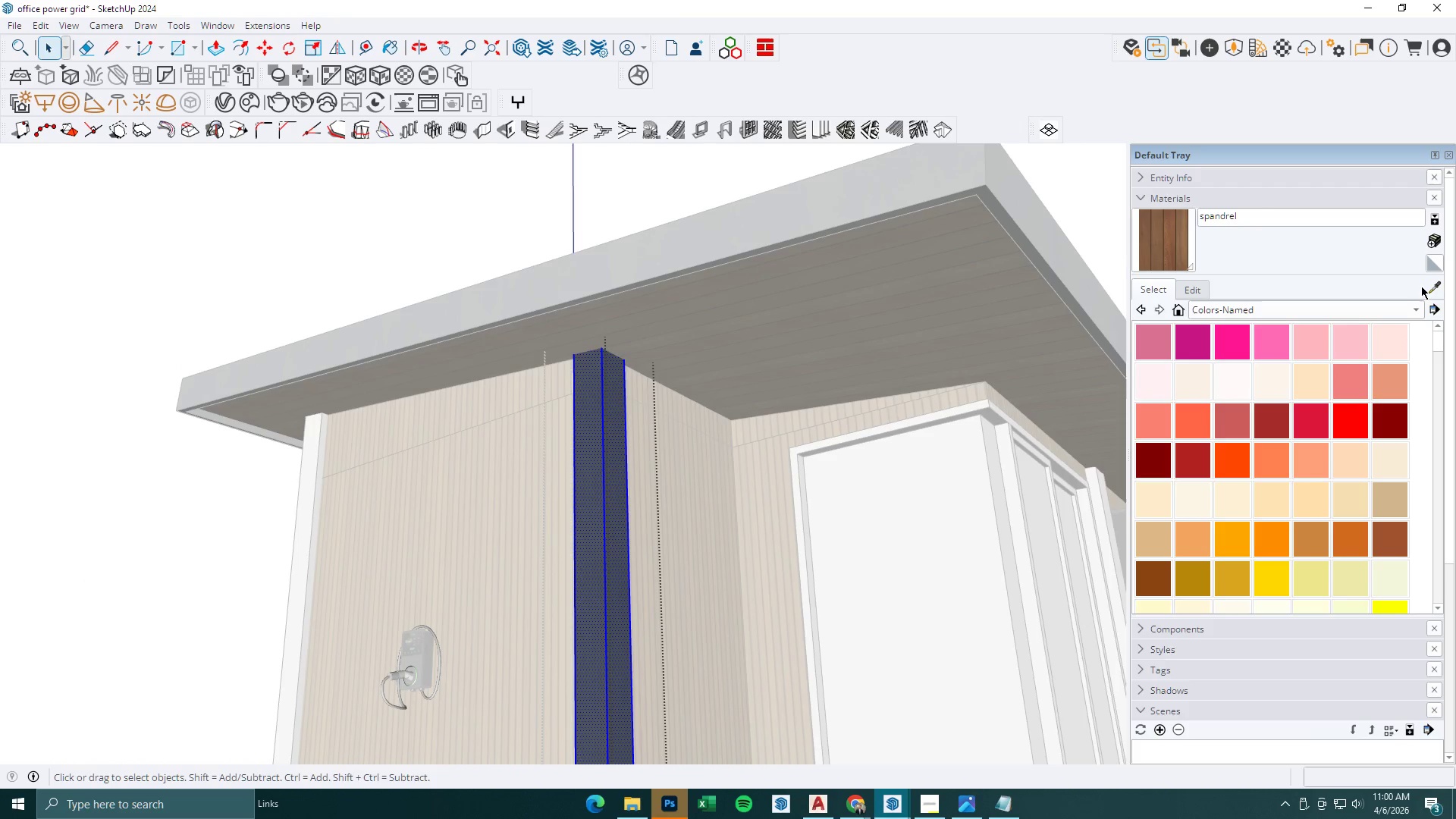 
double_click([1427, 289])
 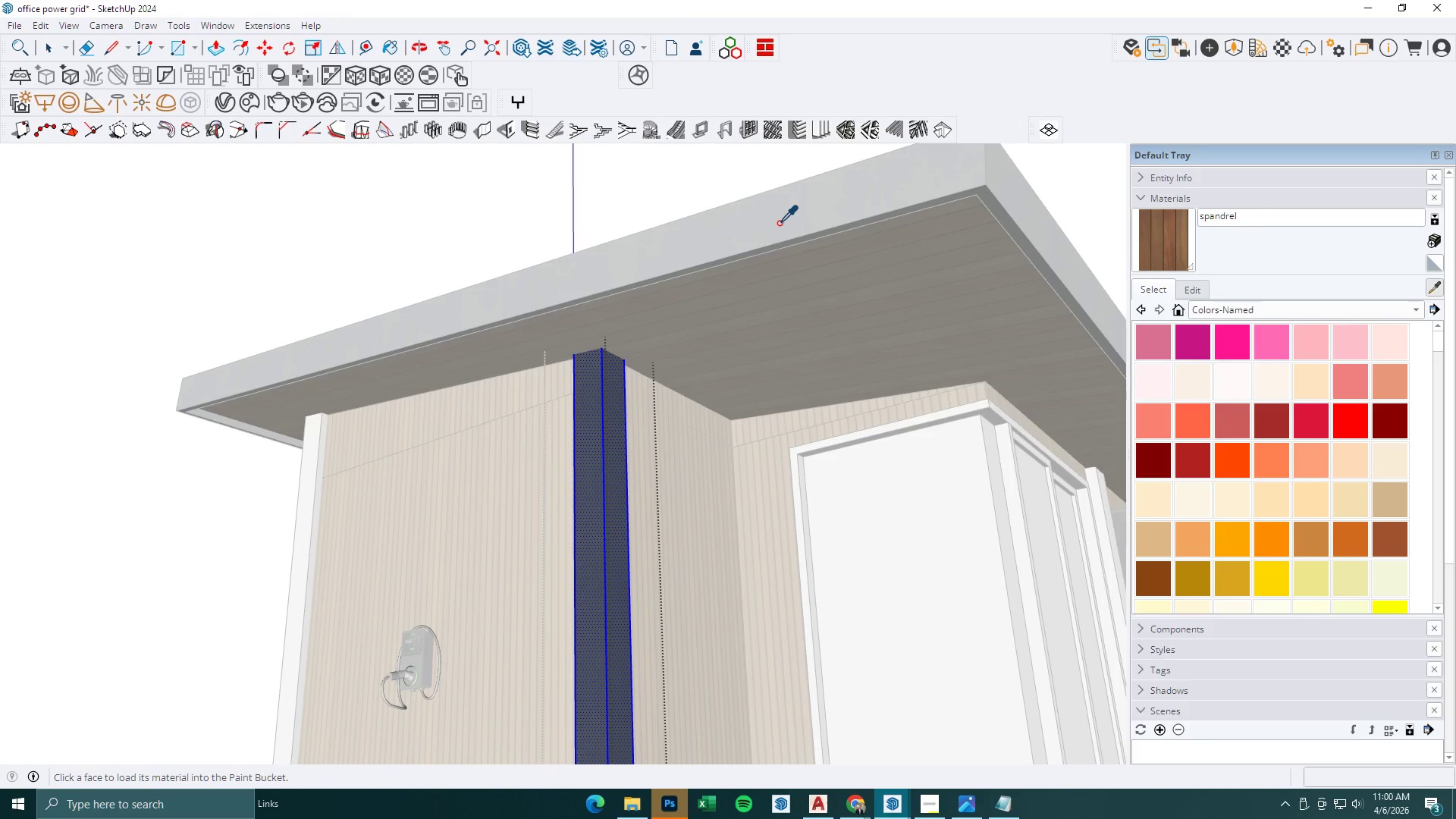 
left_click([780, 224])
 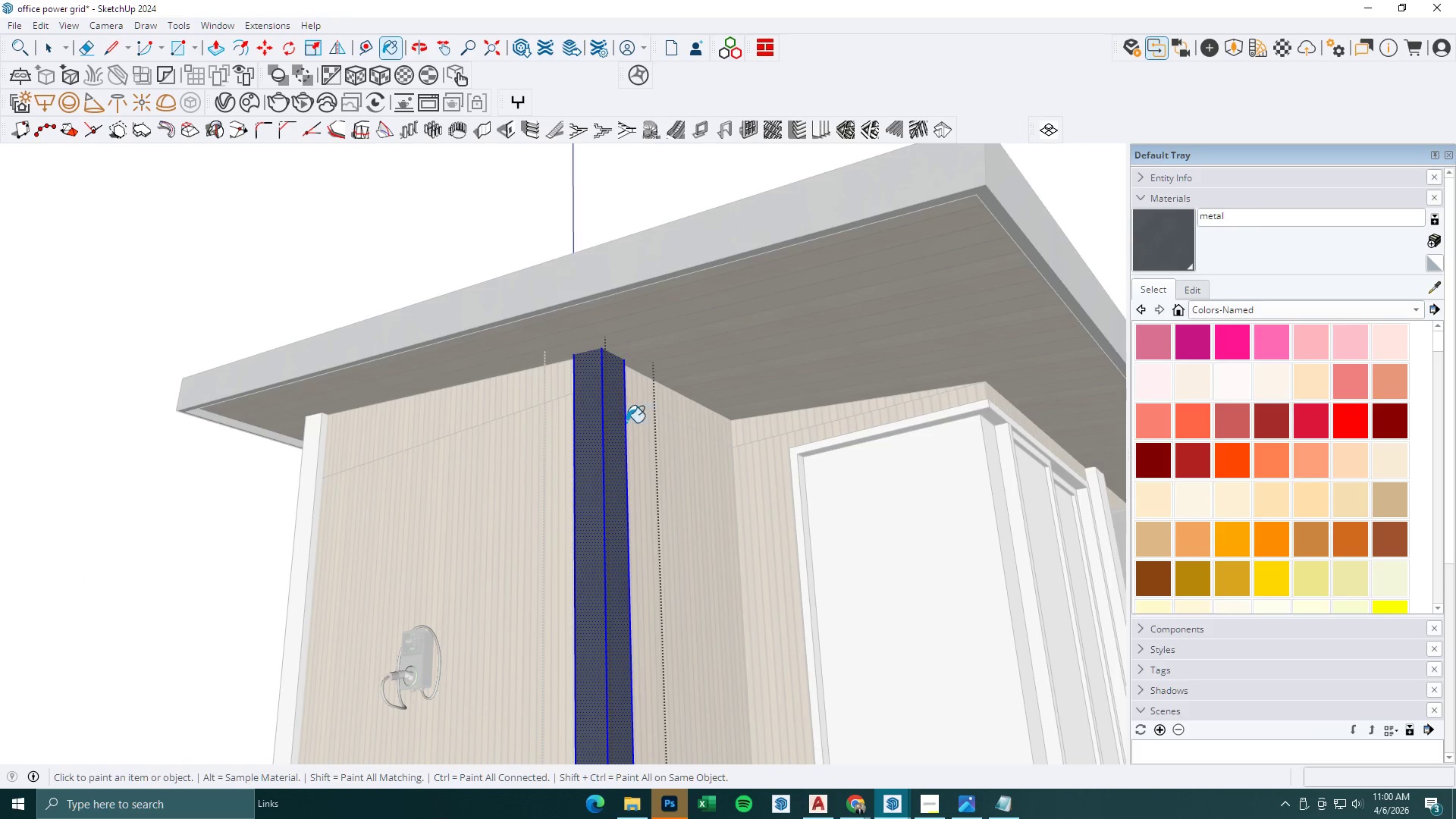 
left_click_drag(start_coordinate=[617, 425], to_coordinate=[613, 425])
 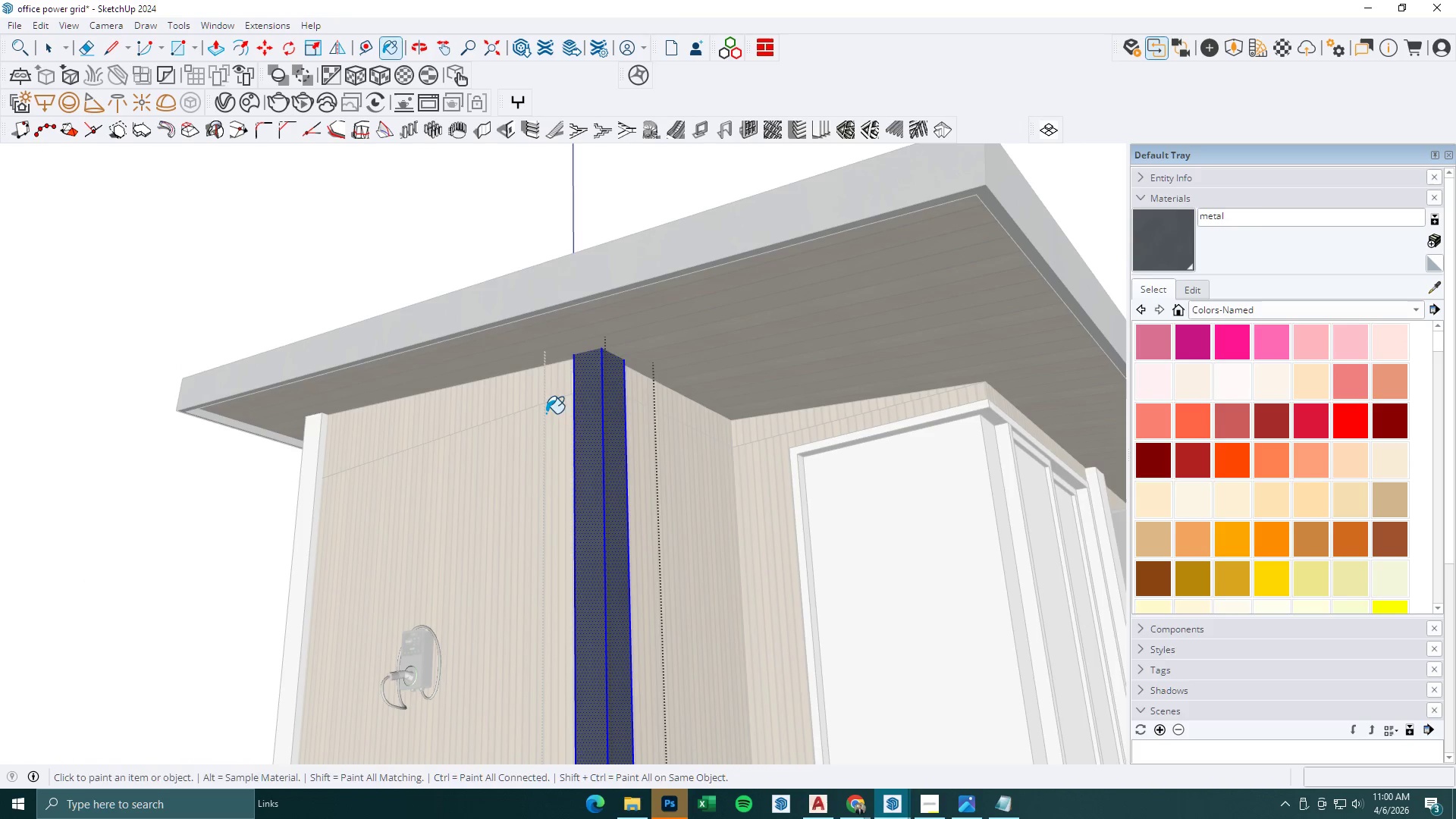 
key(Space)
 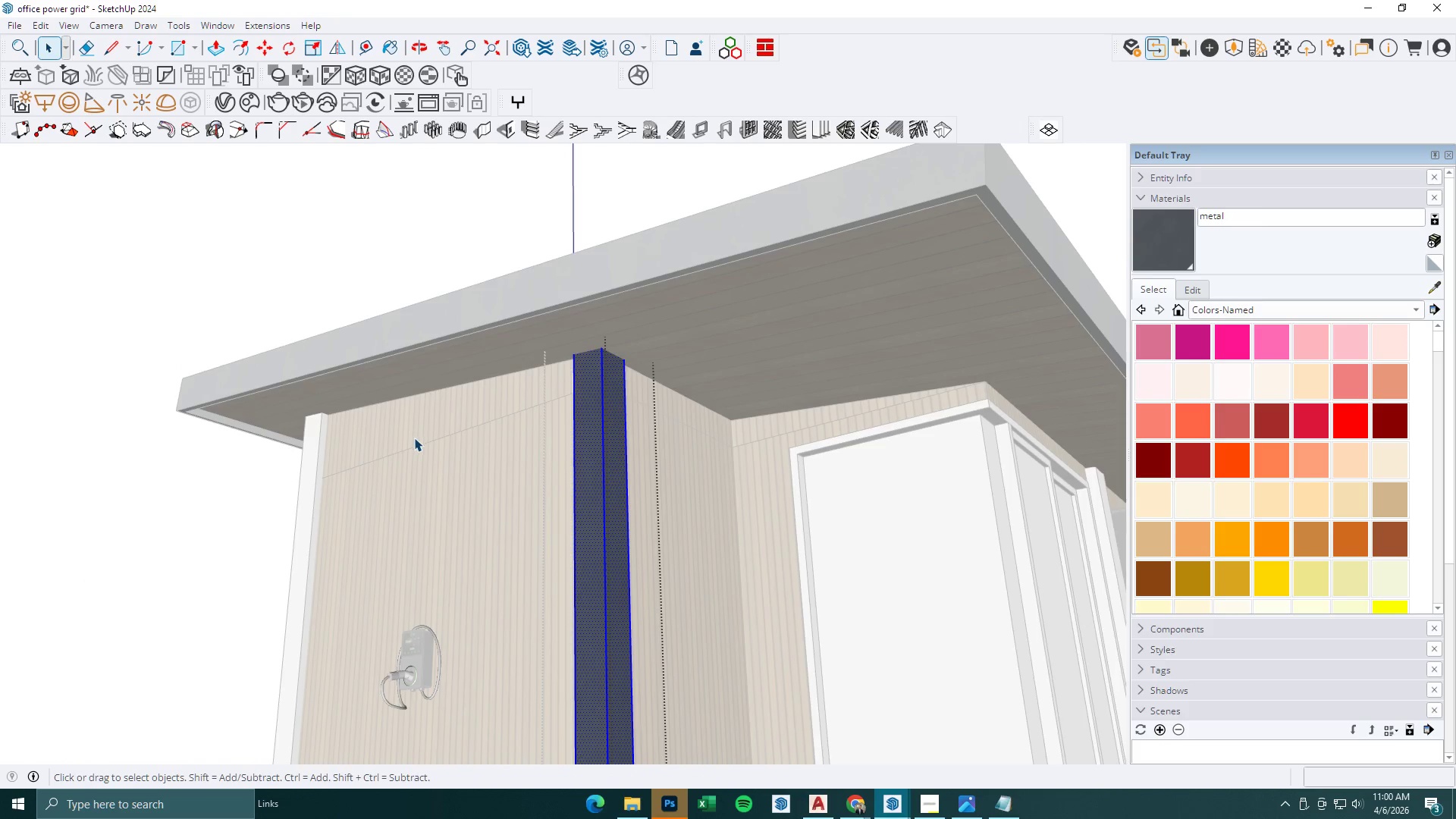 
key(Escape)
 